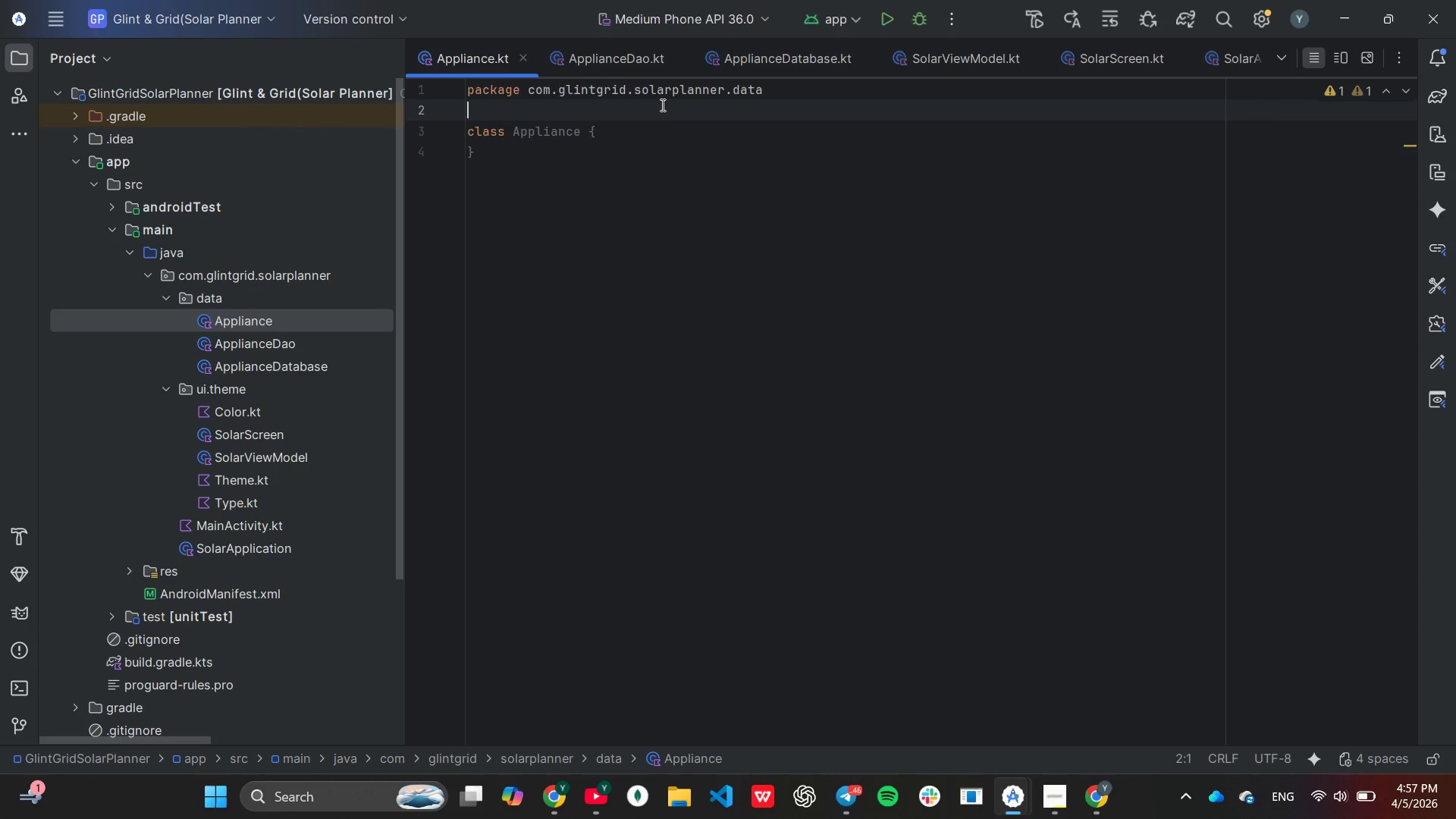 
key(Enter)
 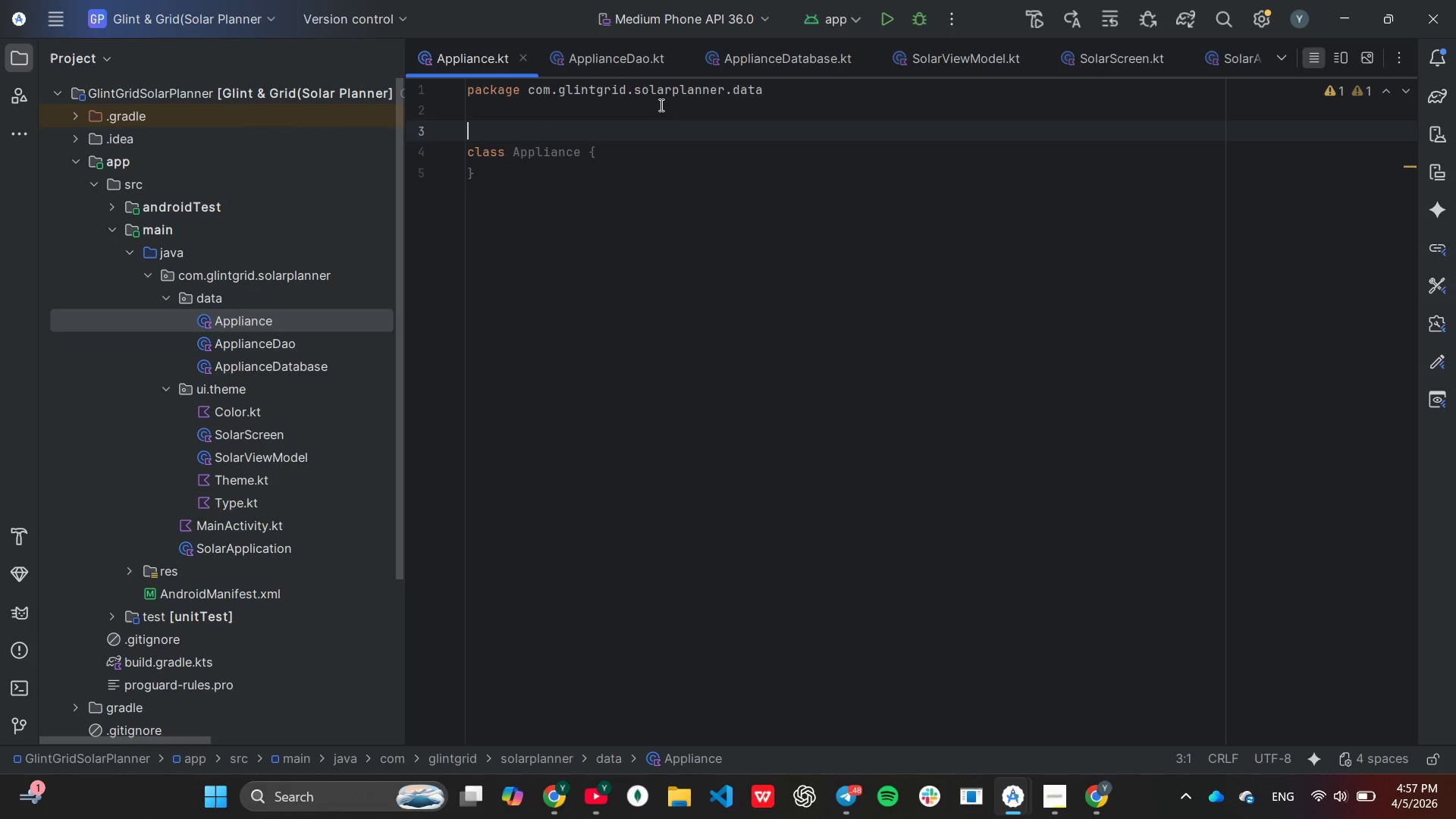 
key(Backspace)
type(impp)
key(Backspace)
type(ort andro)
 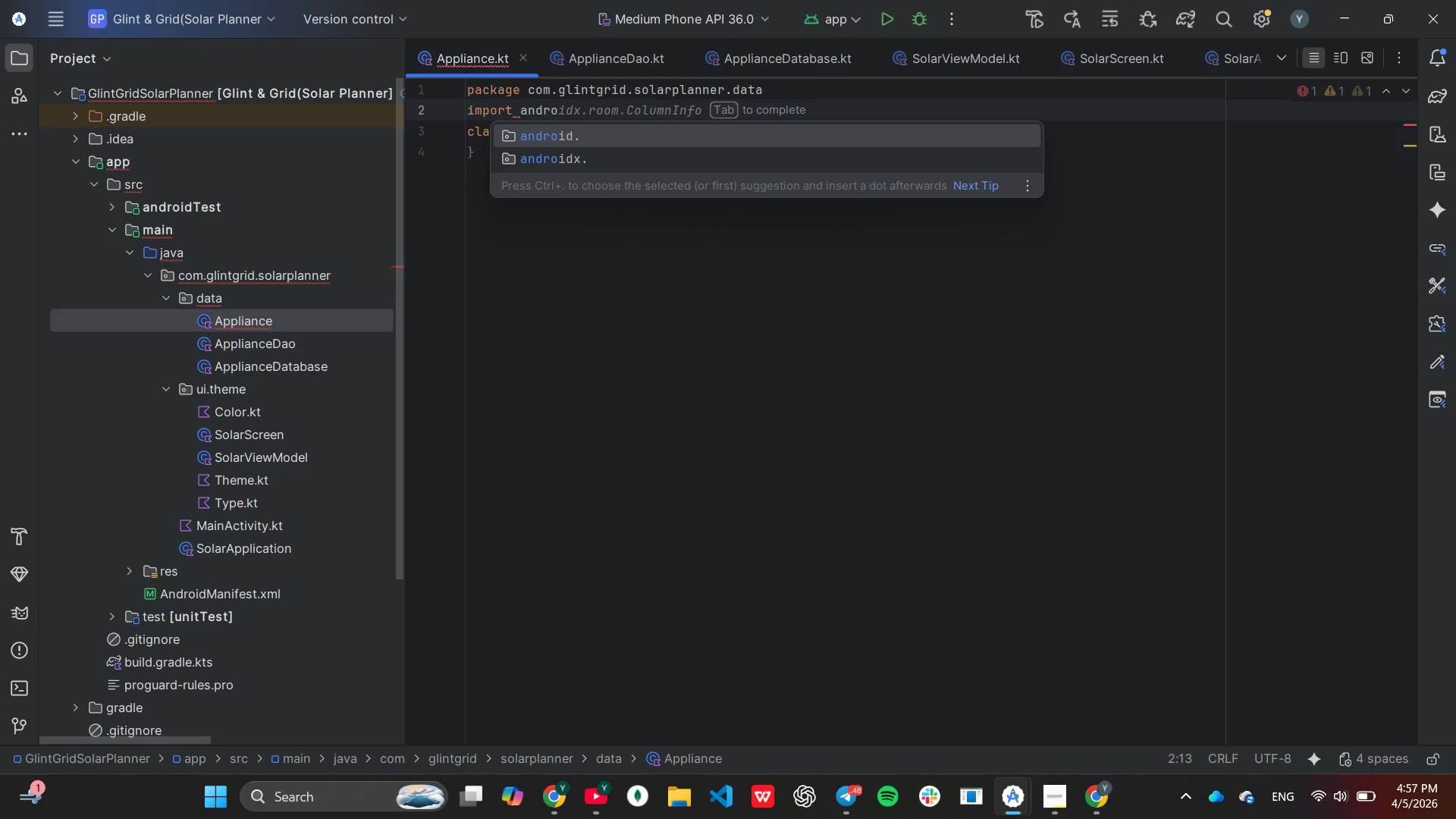 
type(idx.room.Entity)
 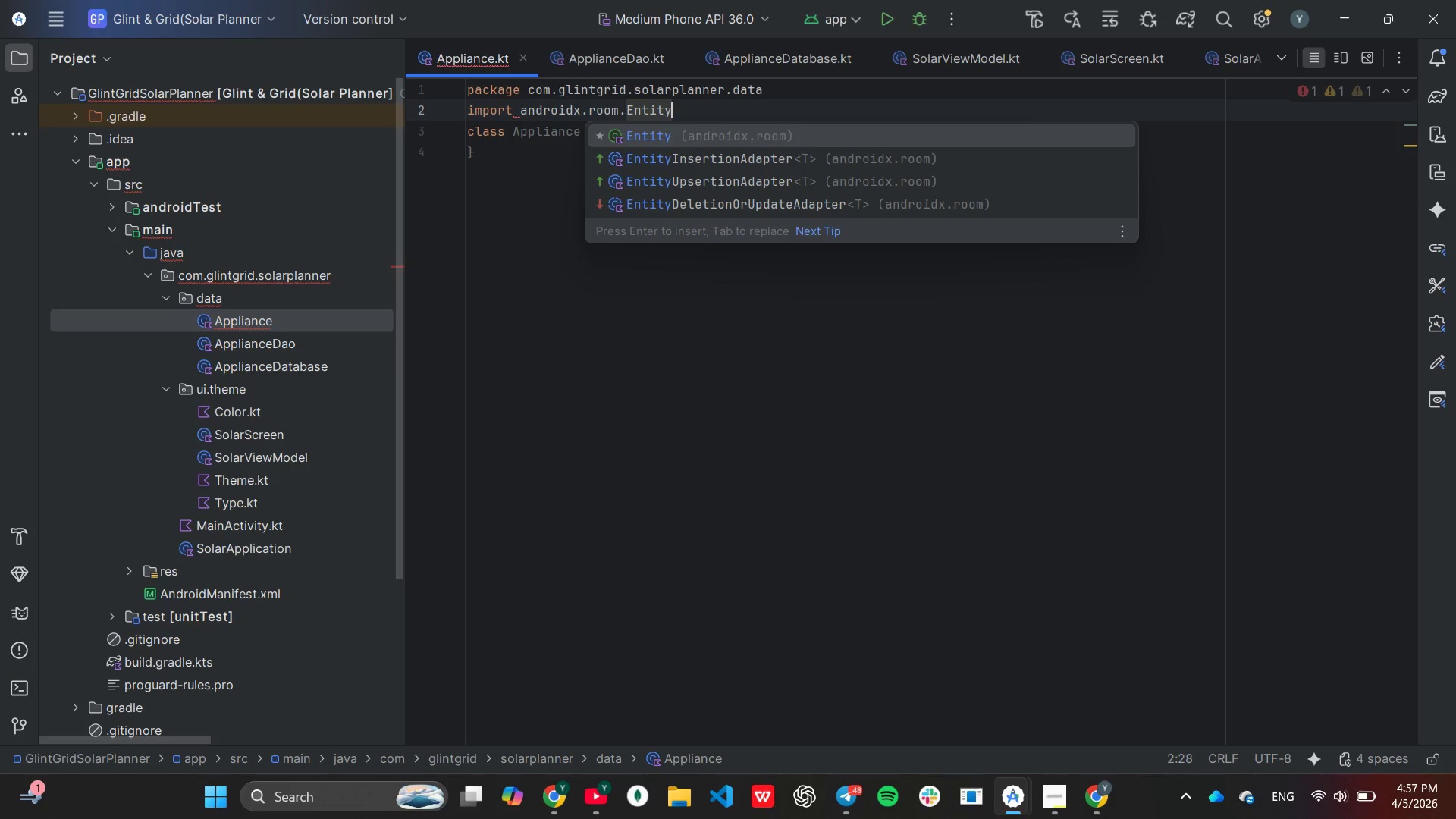 
key(Enter)
 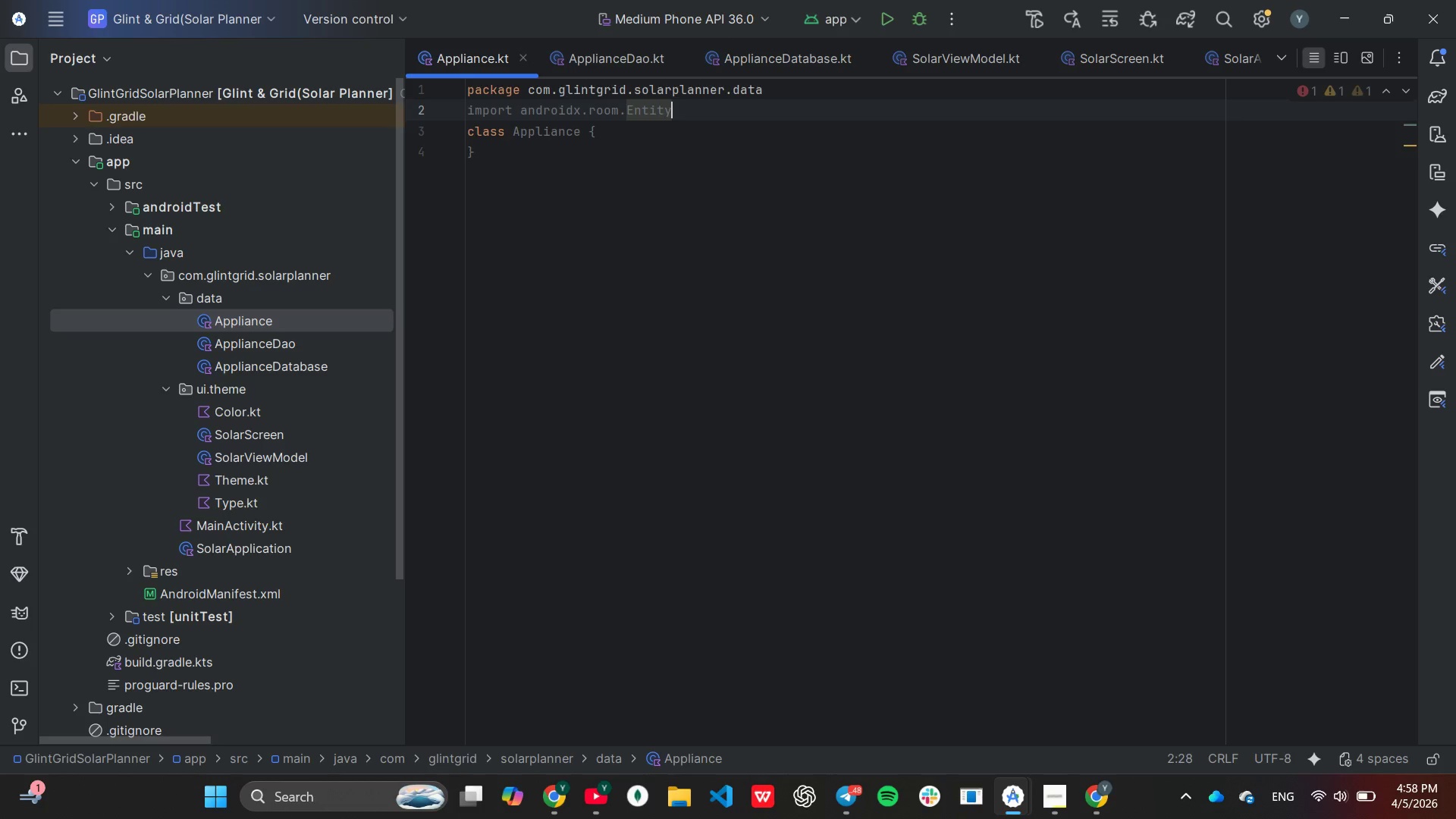 
key(Enter)
 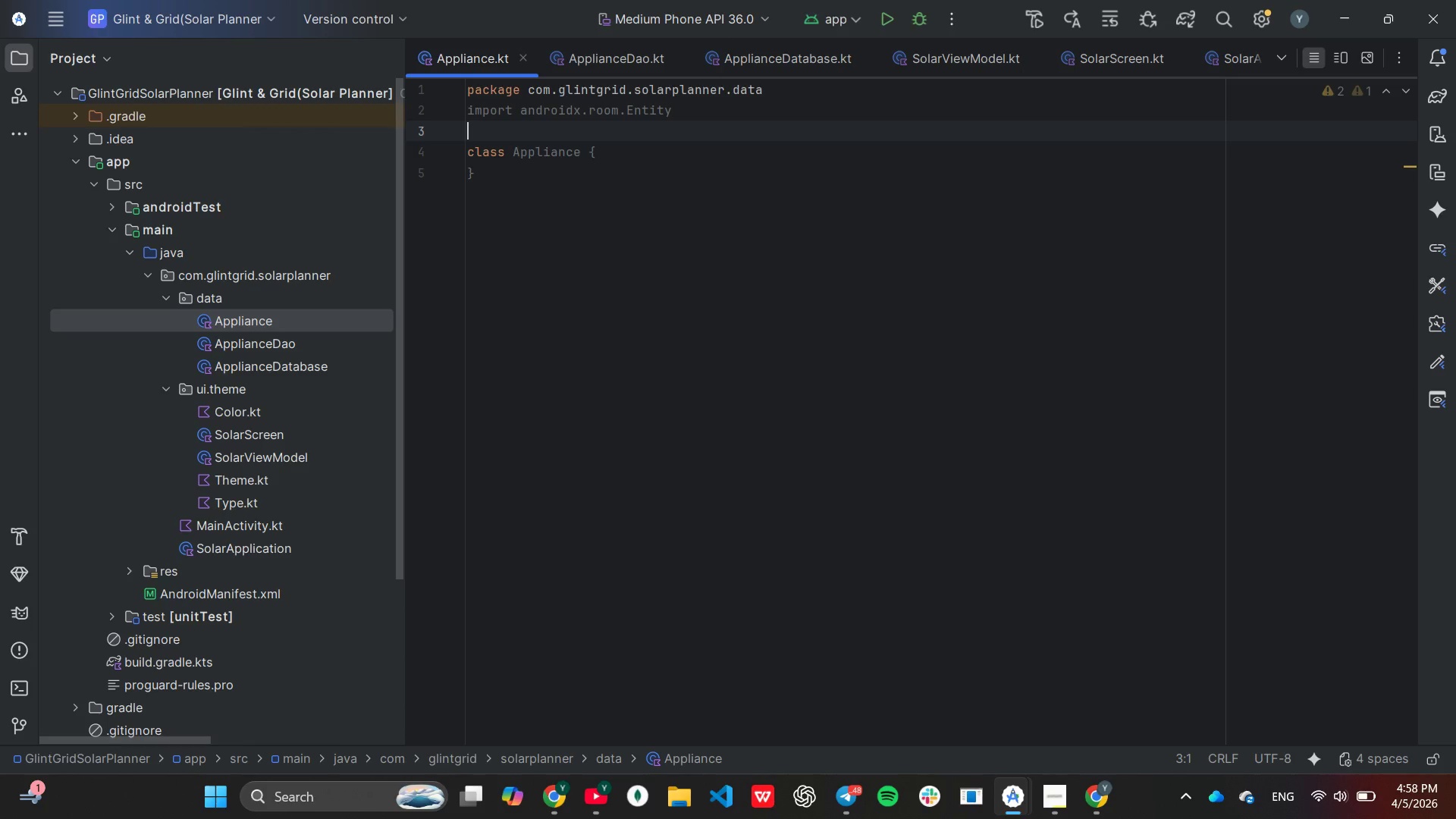 
type(import androidx.room.PrimaryKey)
 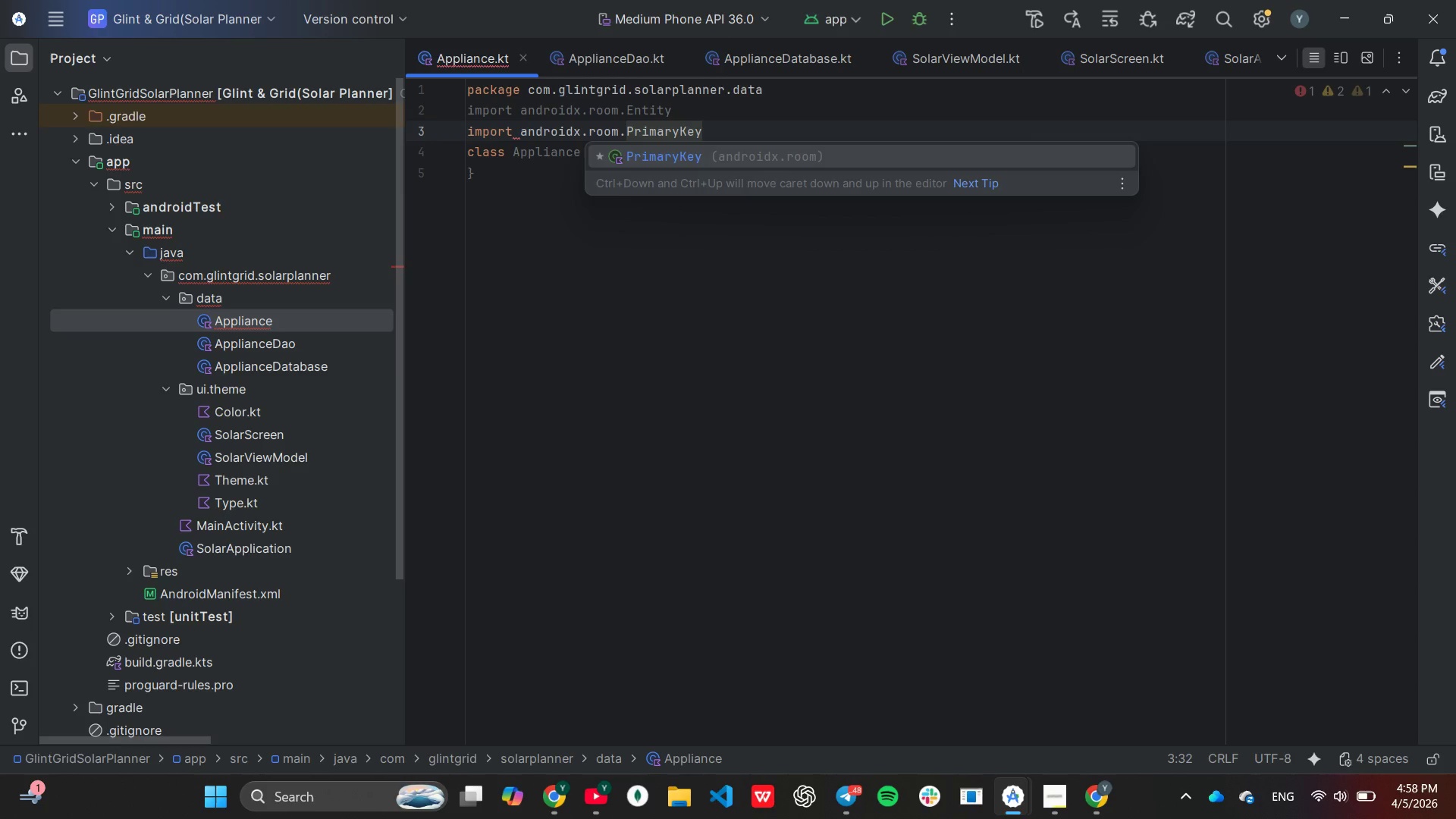 
key(Enter)
 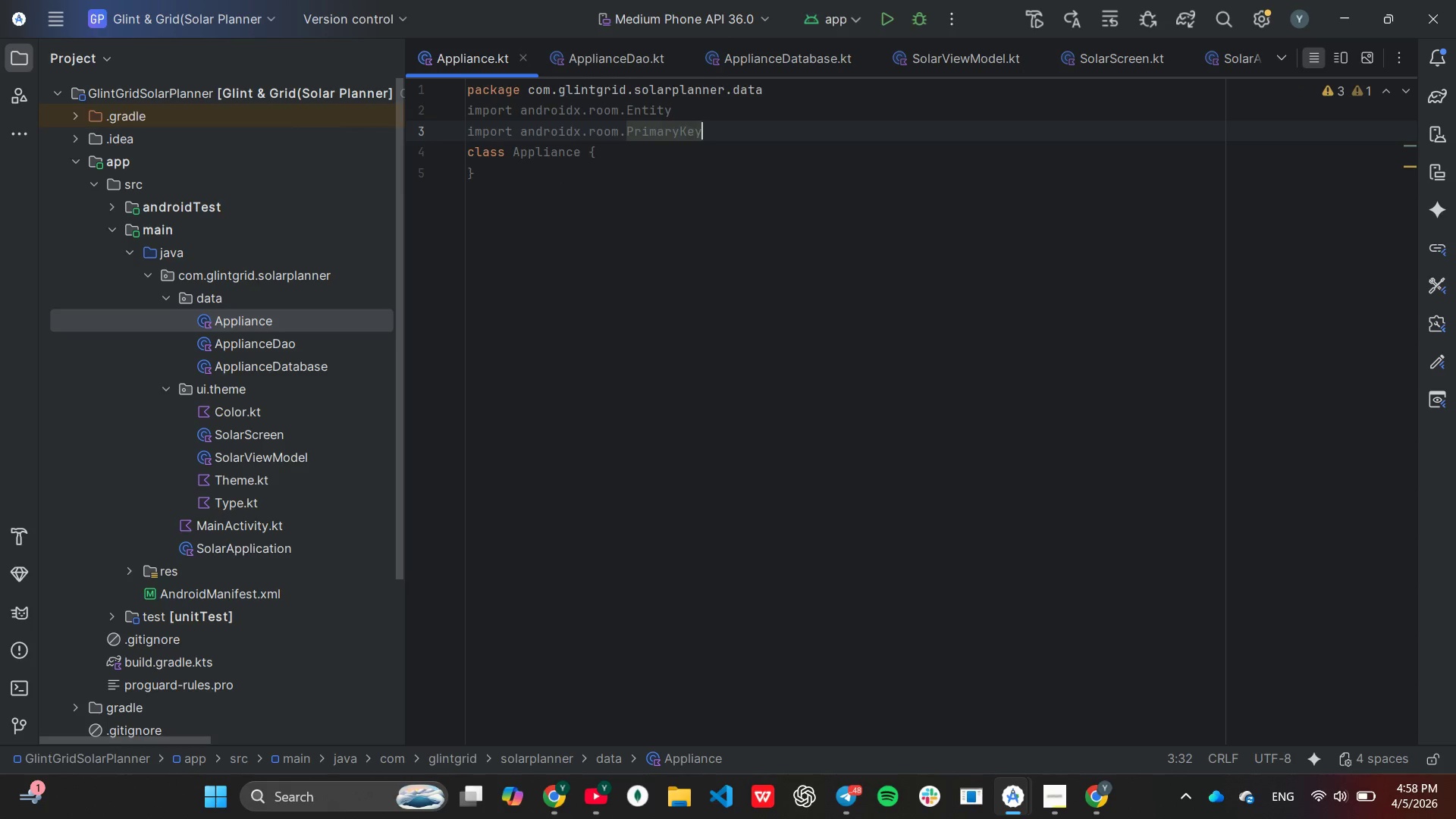 
key(Enter)
 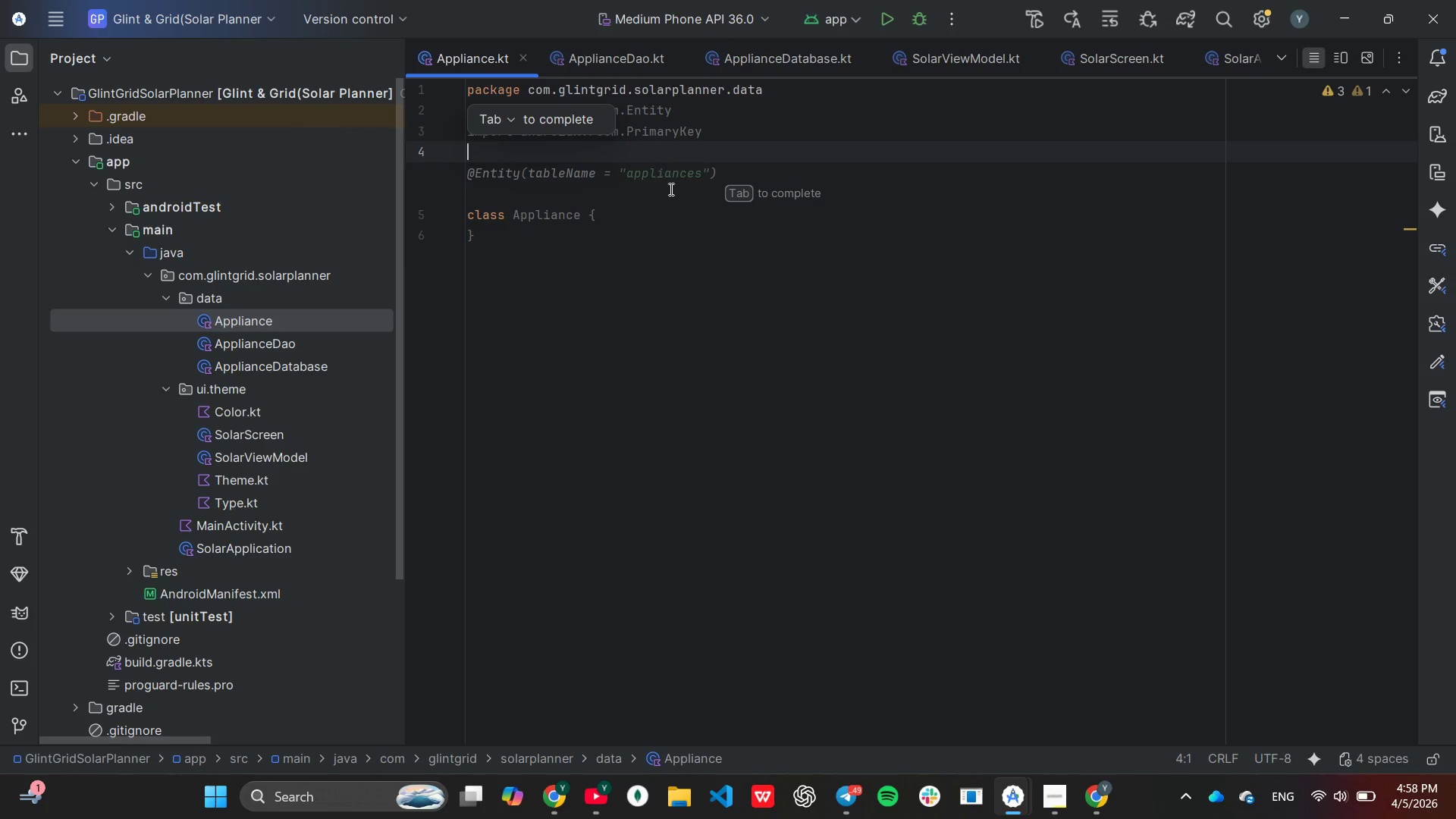 
key(Tab)
 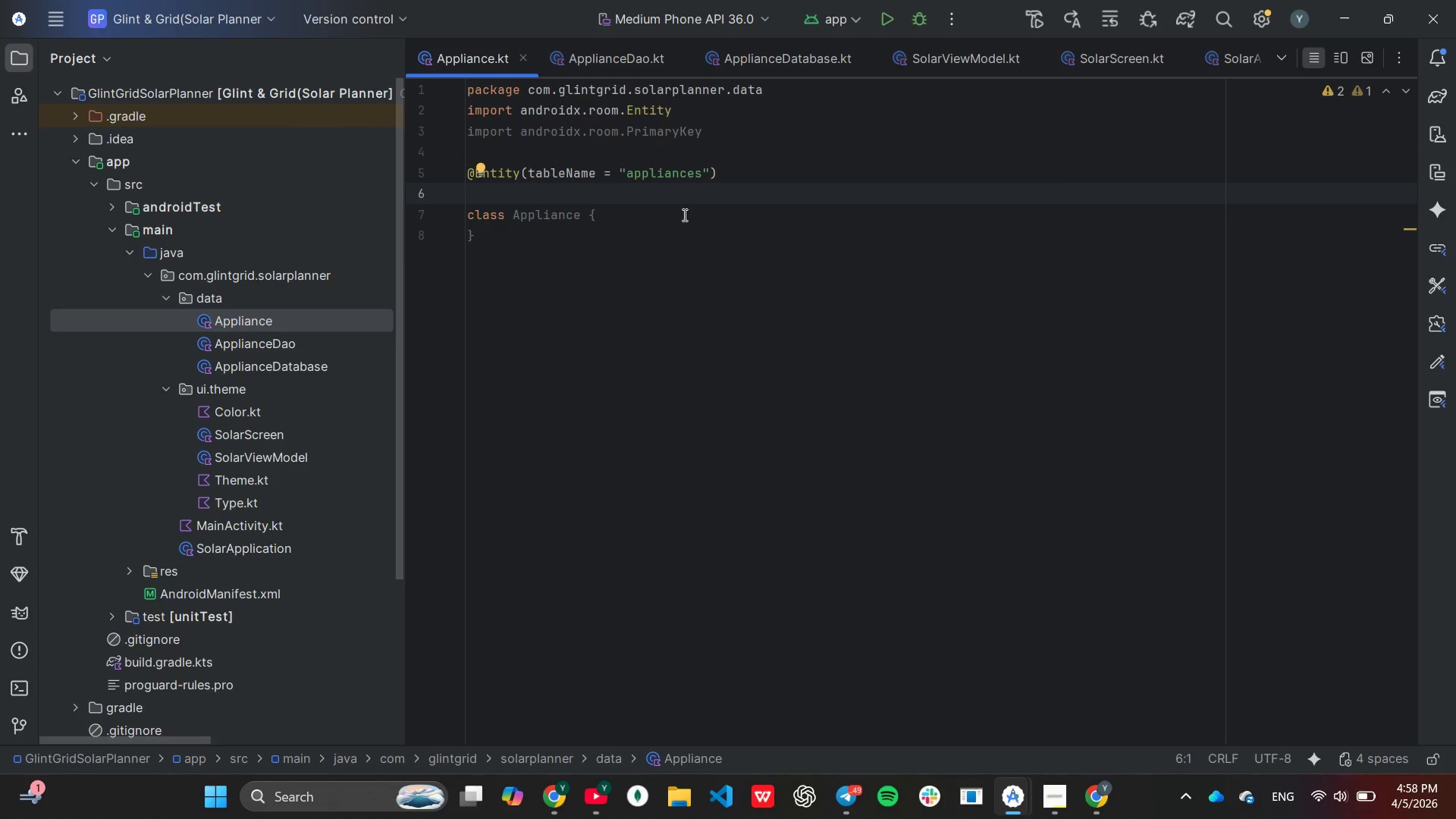 
scroll: coordinate [683, 215], scroll_direction: down, amount: 1.0
 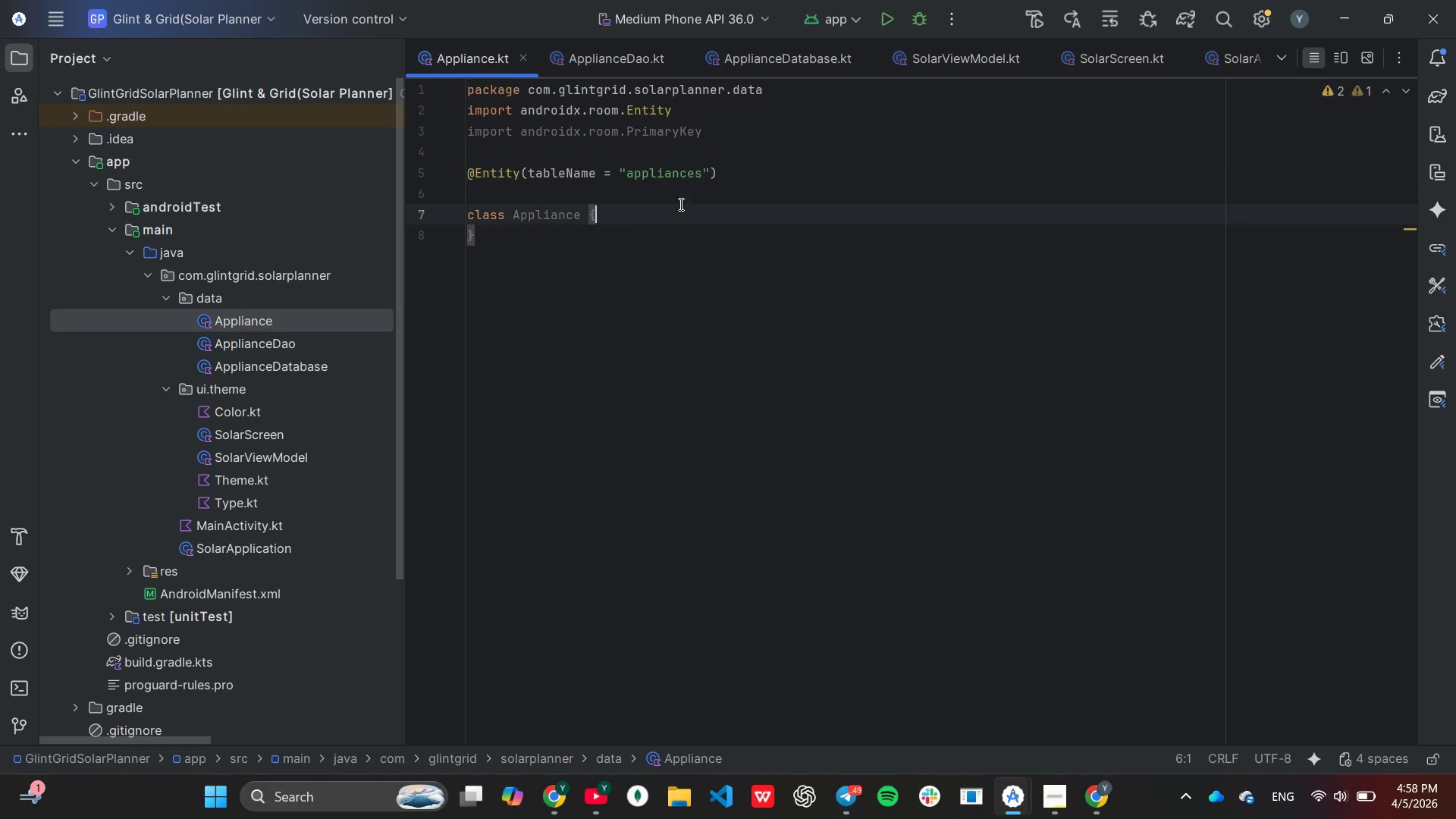 
left_click([679, 204])
 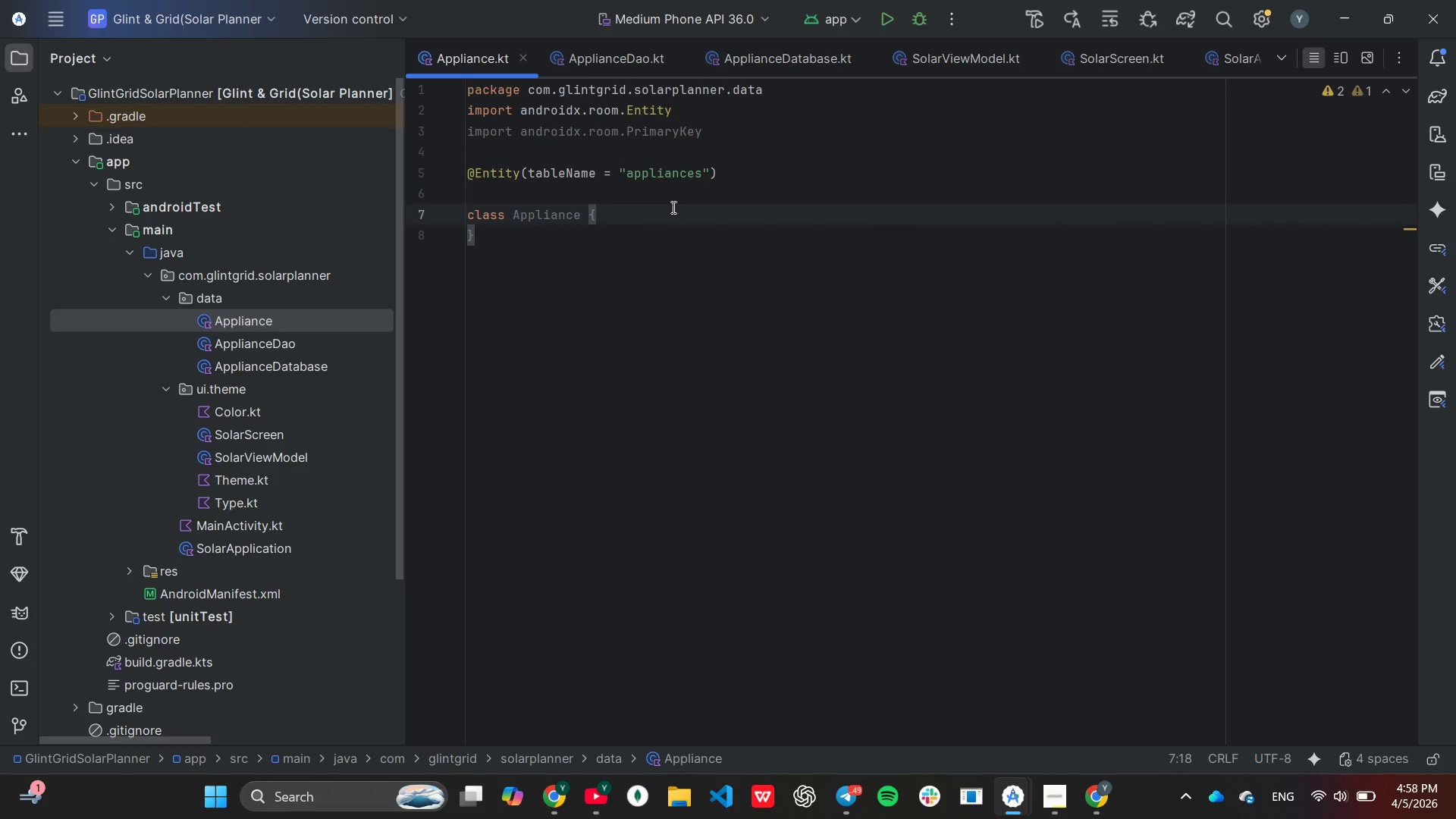 
key(Enter)
 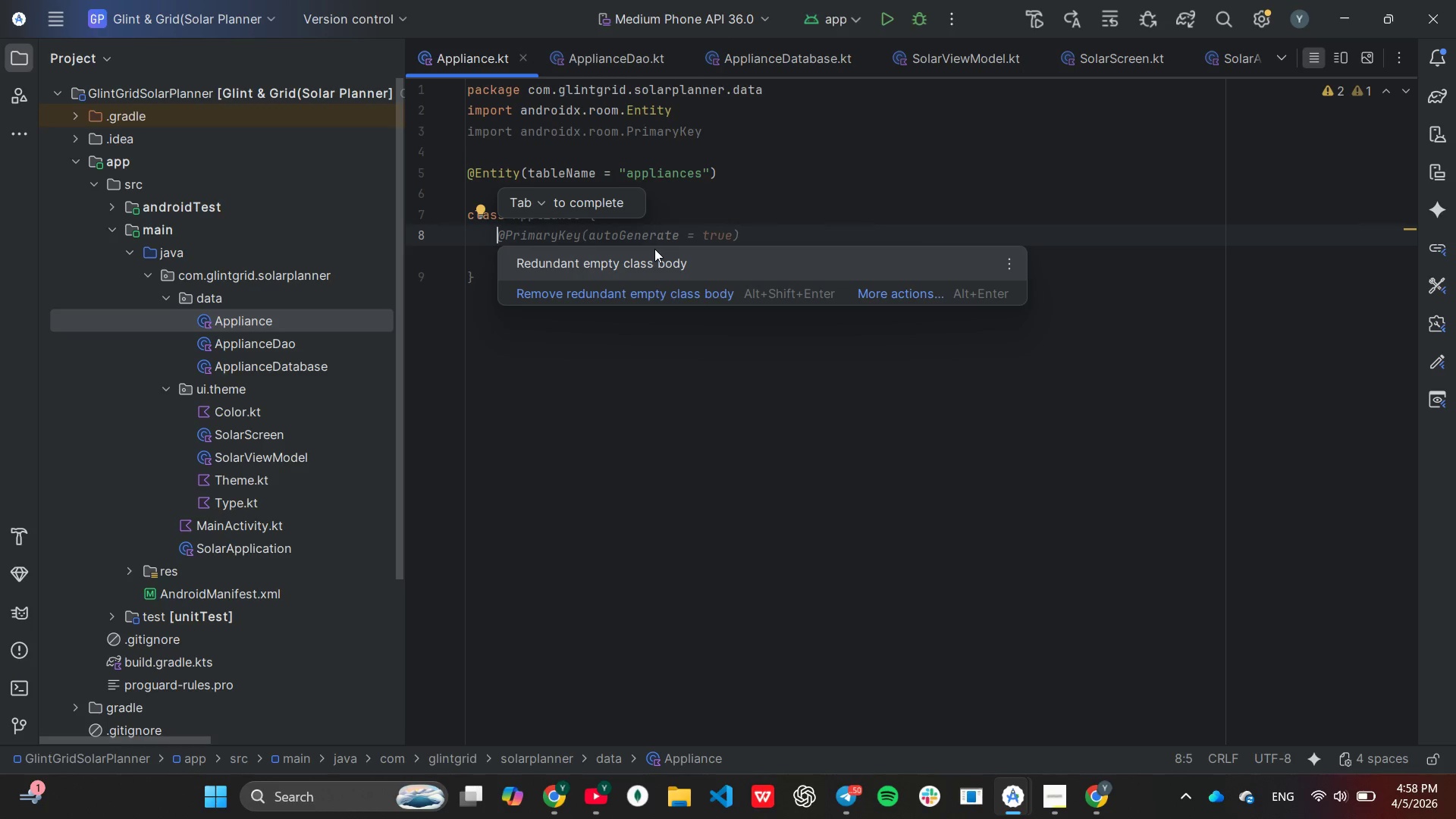 
wait(5.86)
 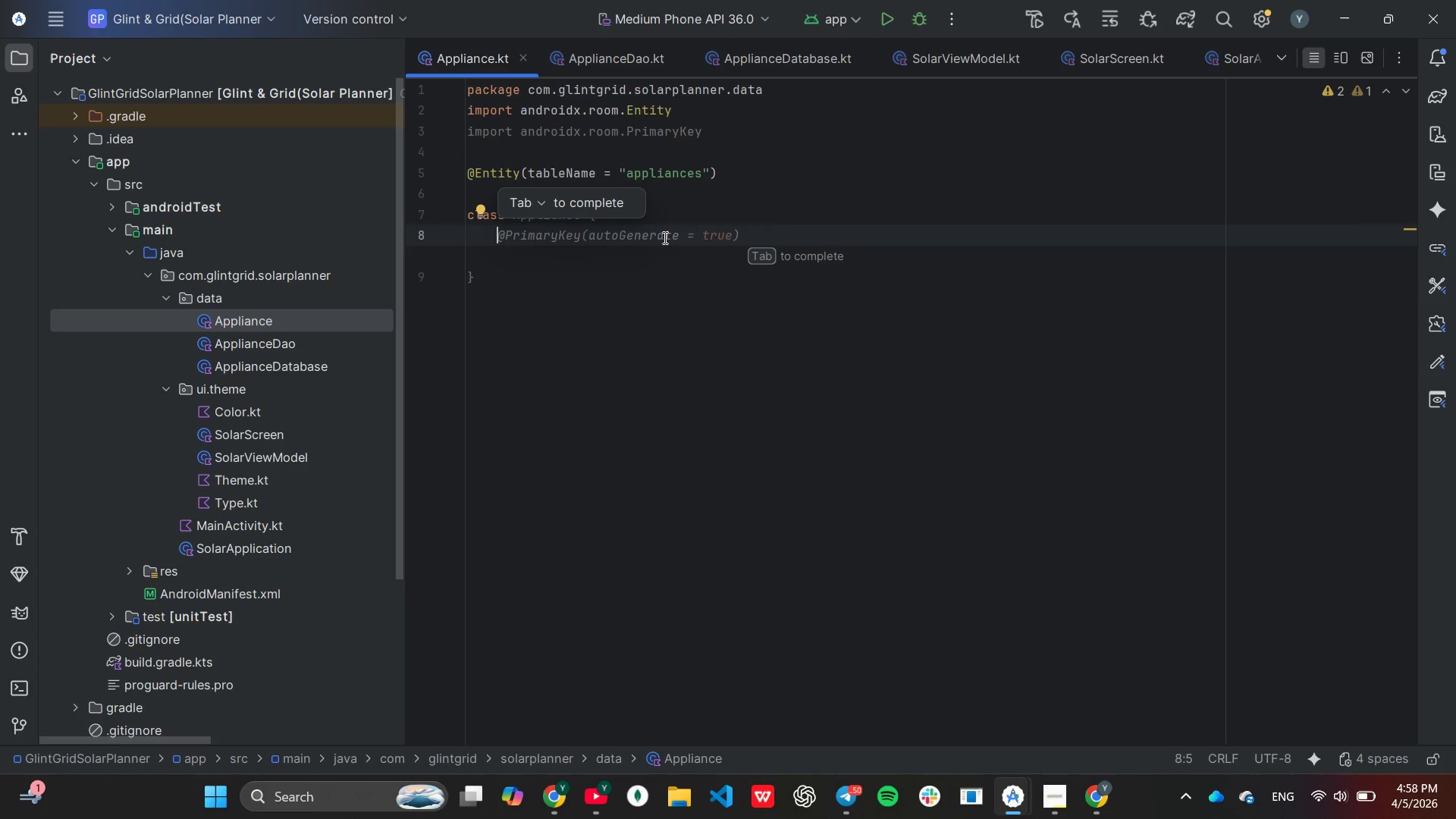 
key(Tab)
 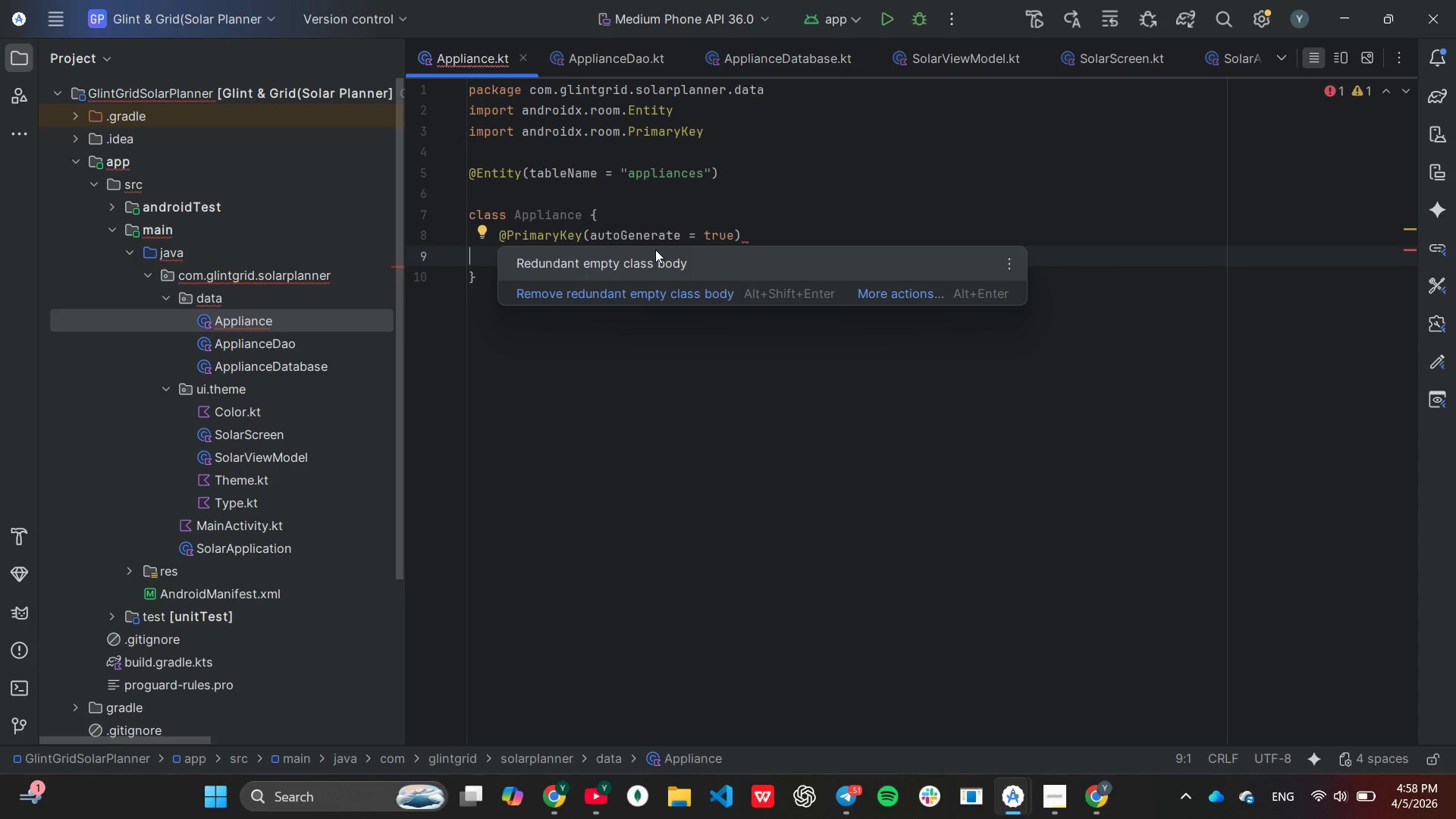 
key(ArrowRight)
 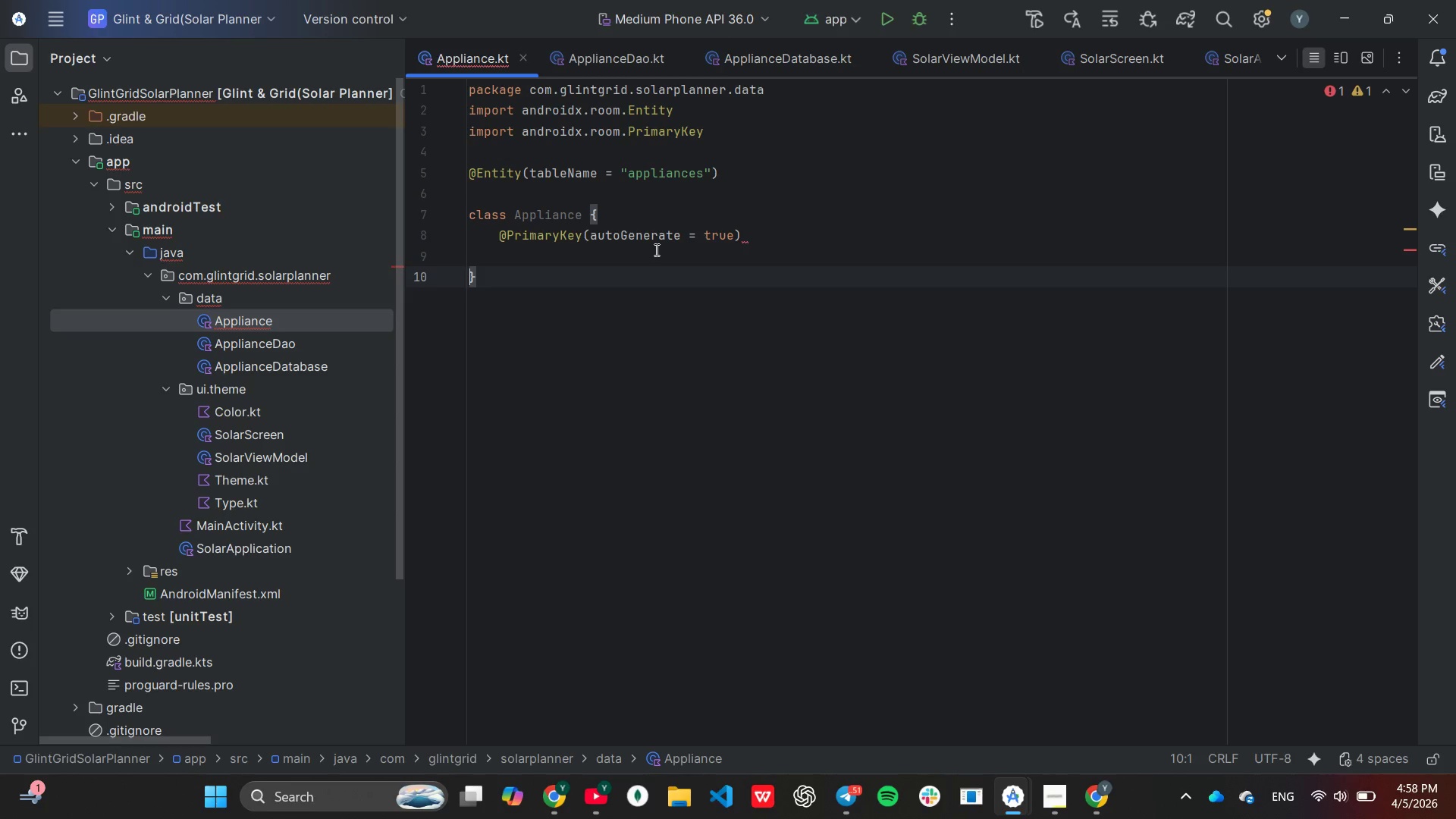 
key(ArrowLeft)
 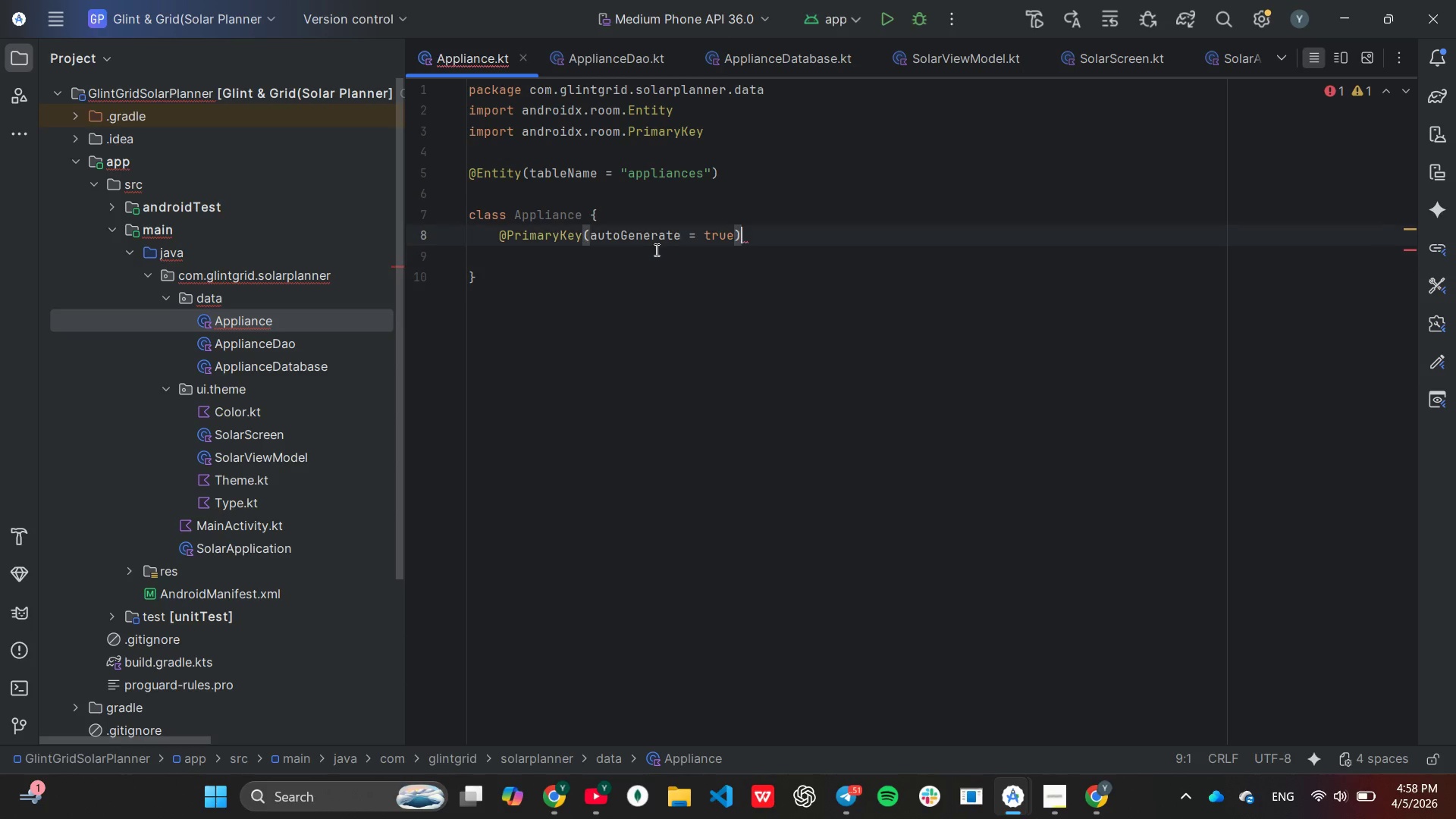 
key(ArrowLeft)
 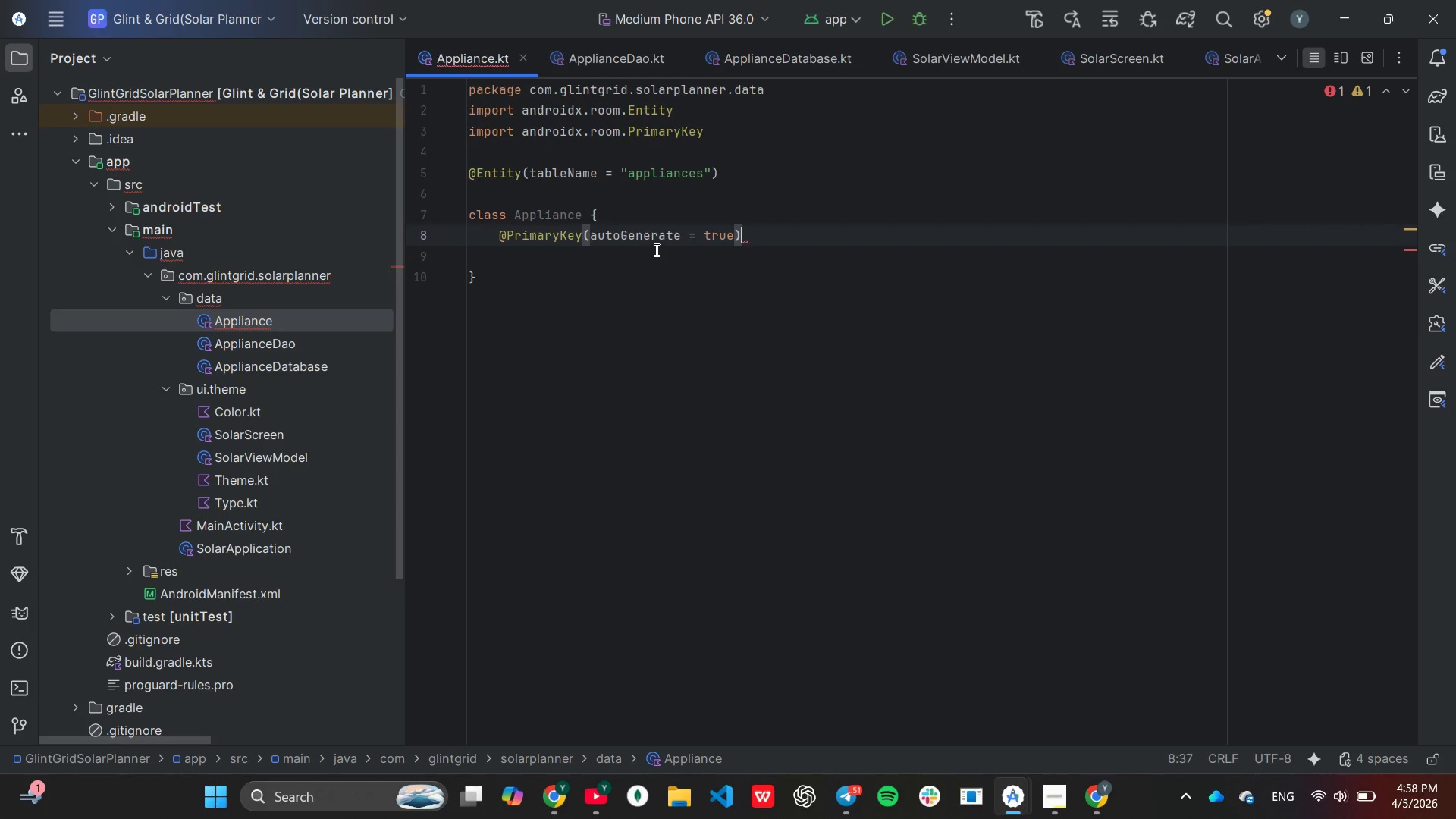 
type( val id: Int)
key(Tab)
type(,)
 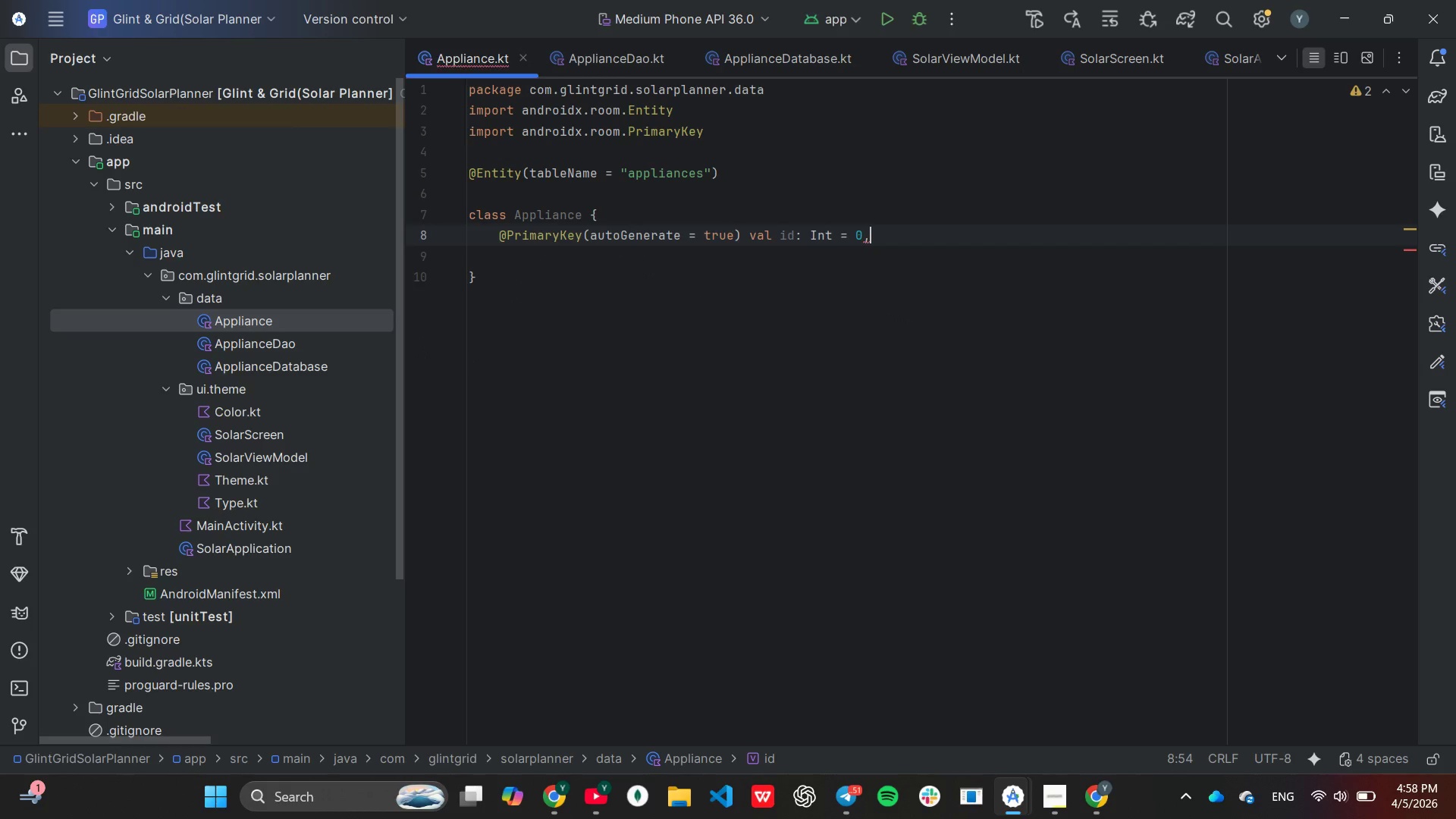 
key(Enter)
 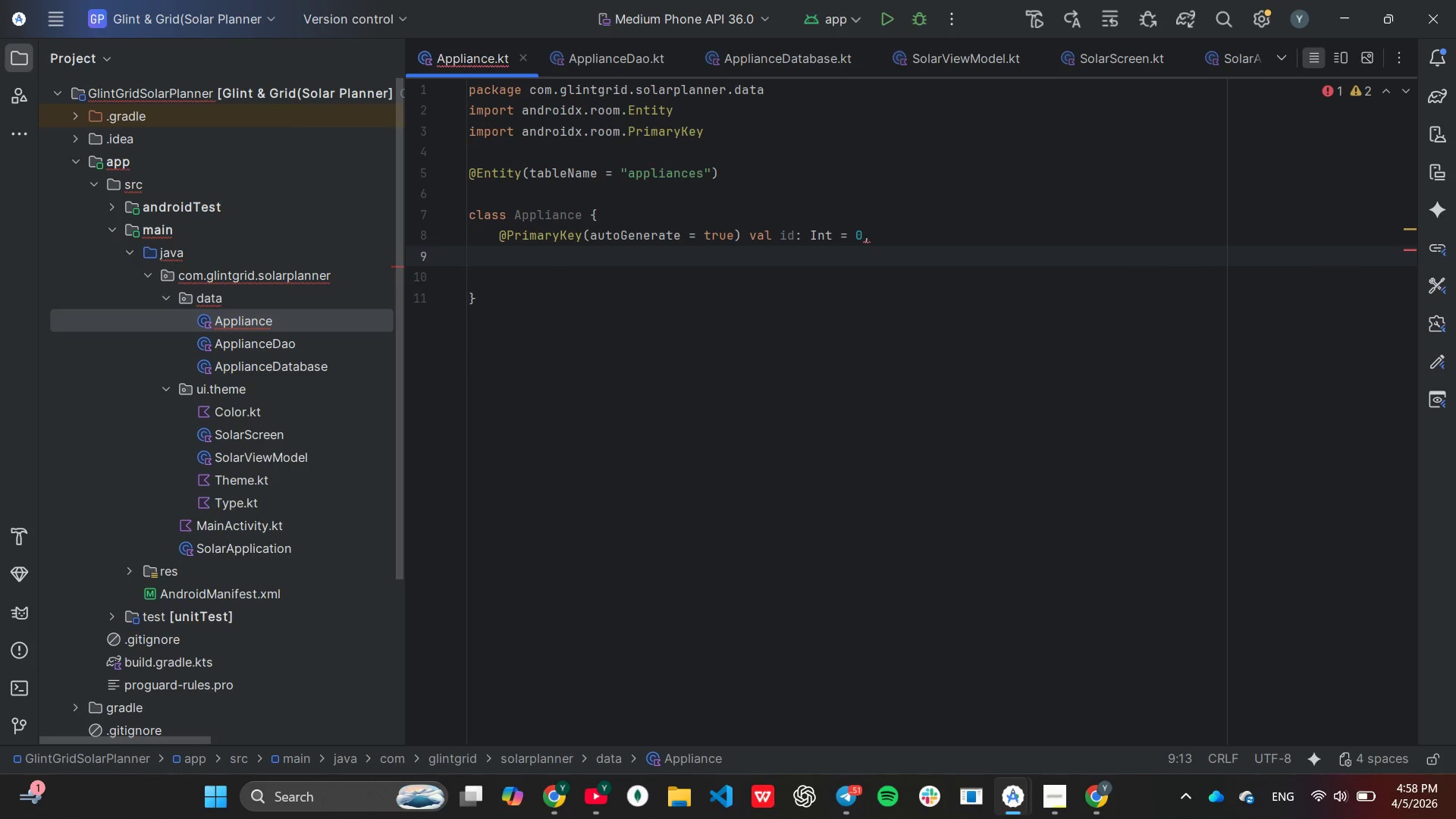 
wait(5.06)
 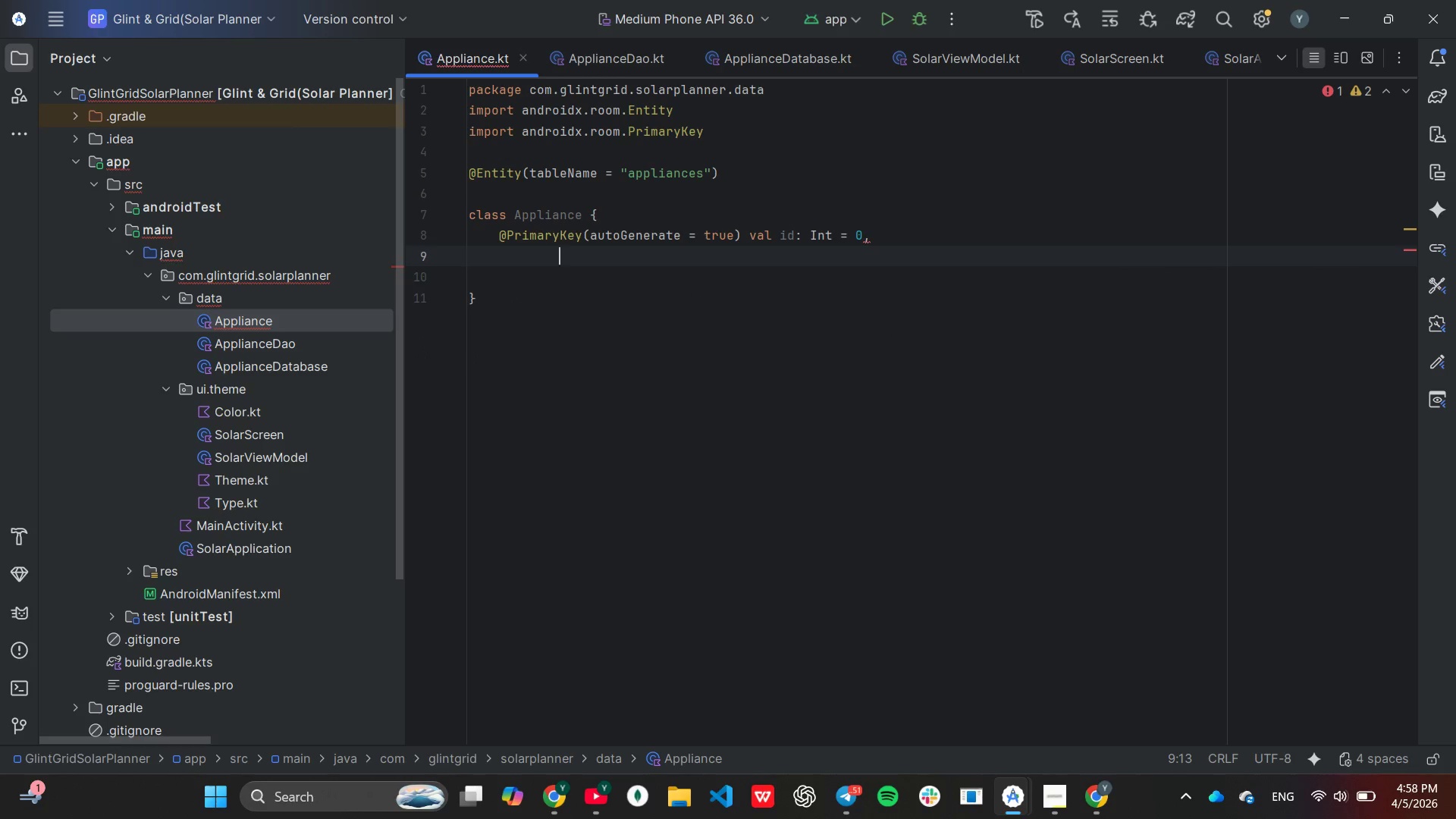 
type(val name: S)
key(Tab)
 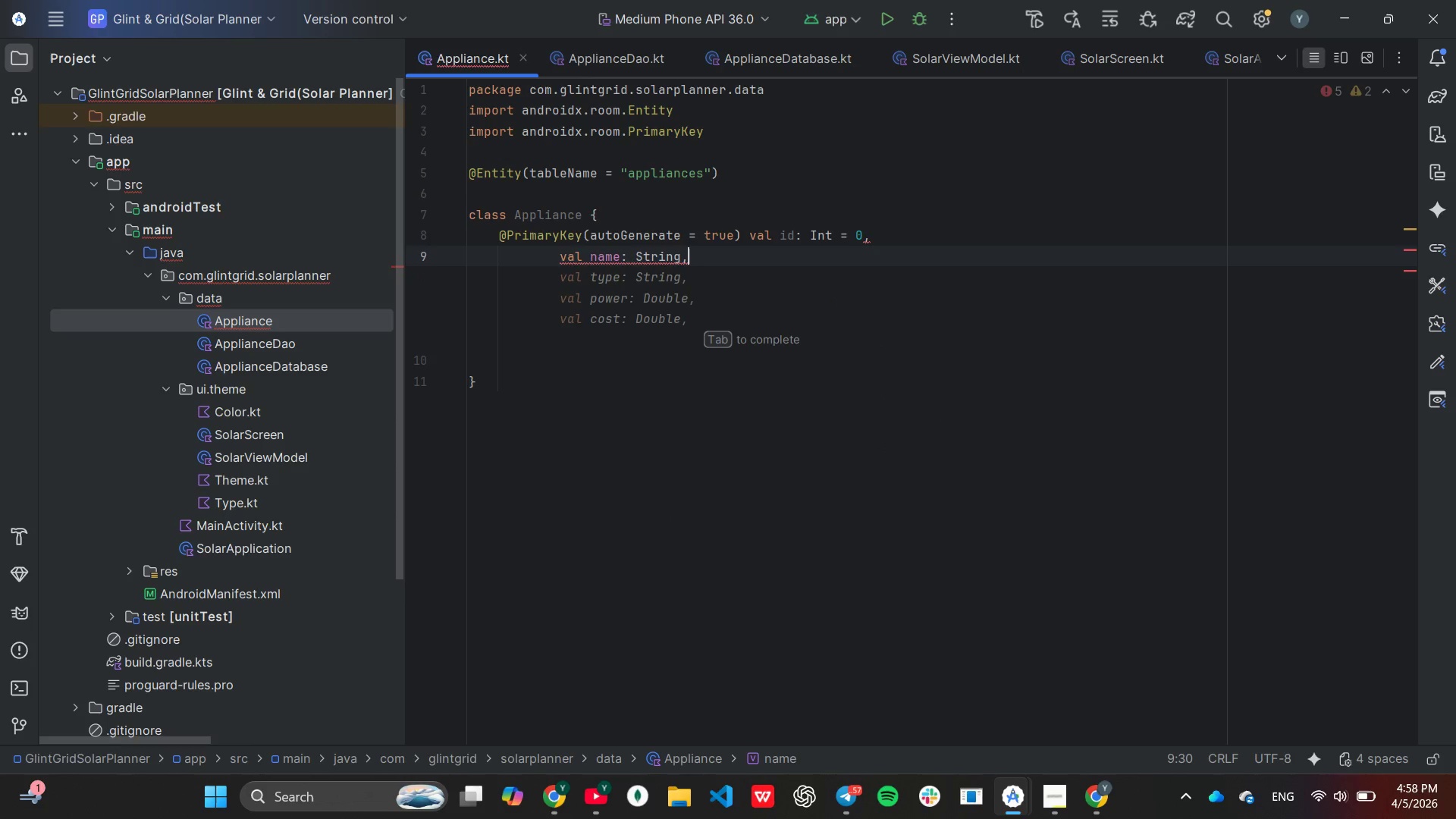 
key(Enter)
 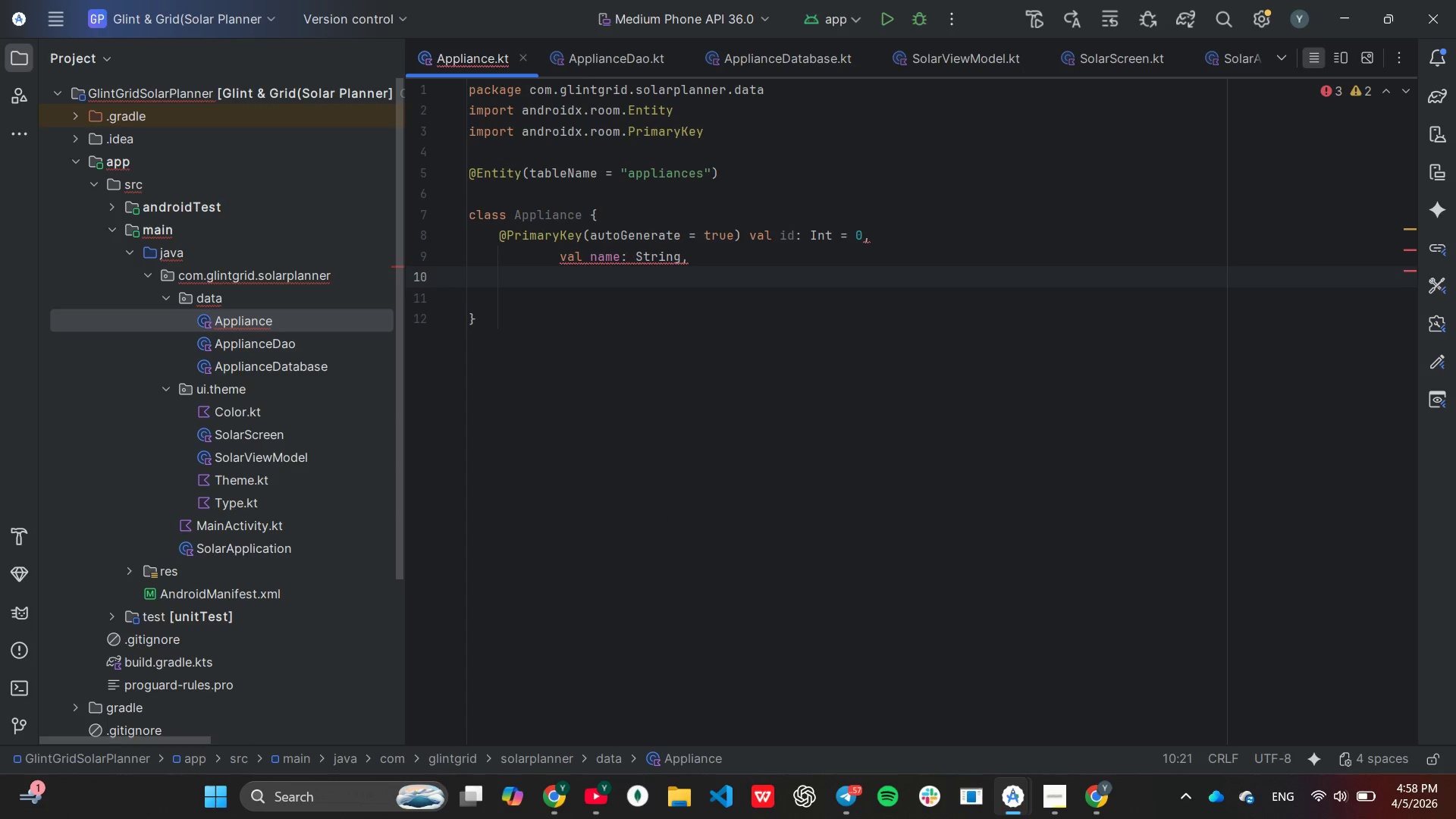 
key(Backspace)
 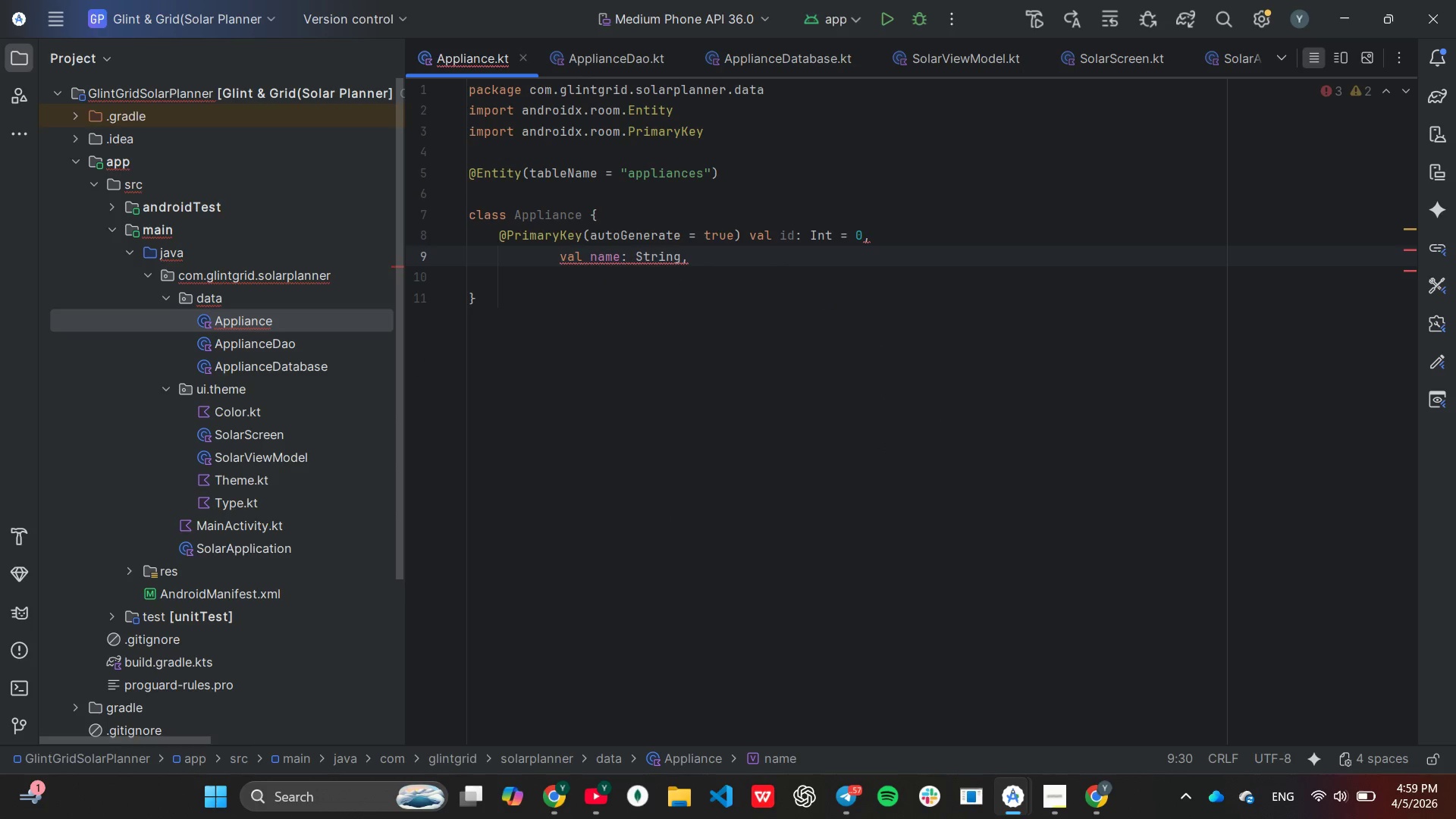 
key(Enter)
 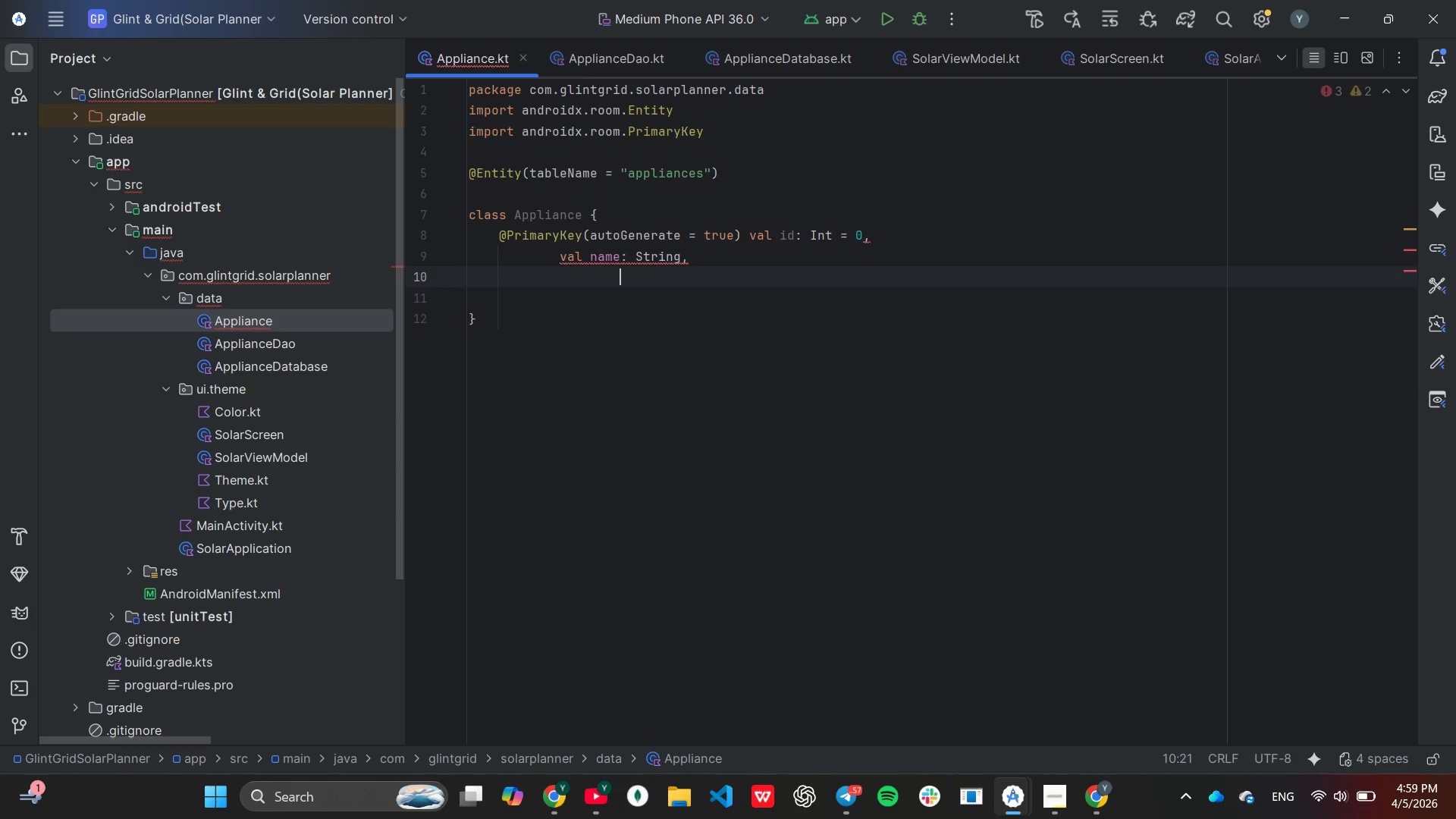 
key(ArrowLeft)
 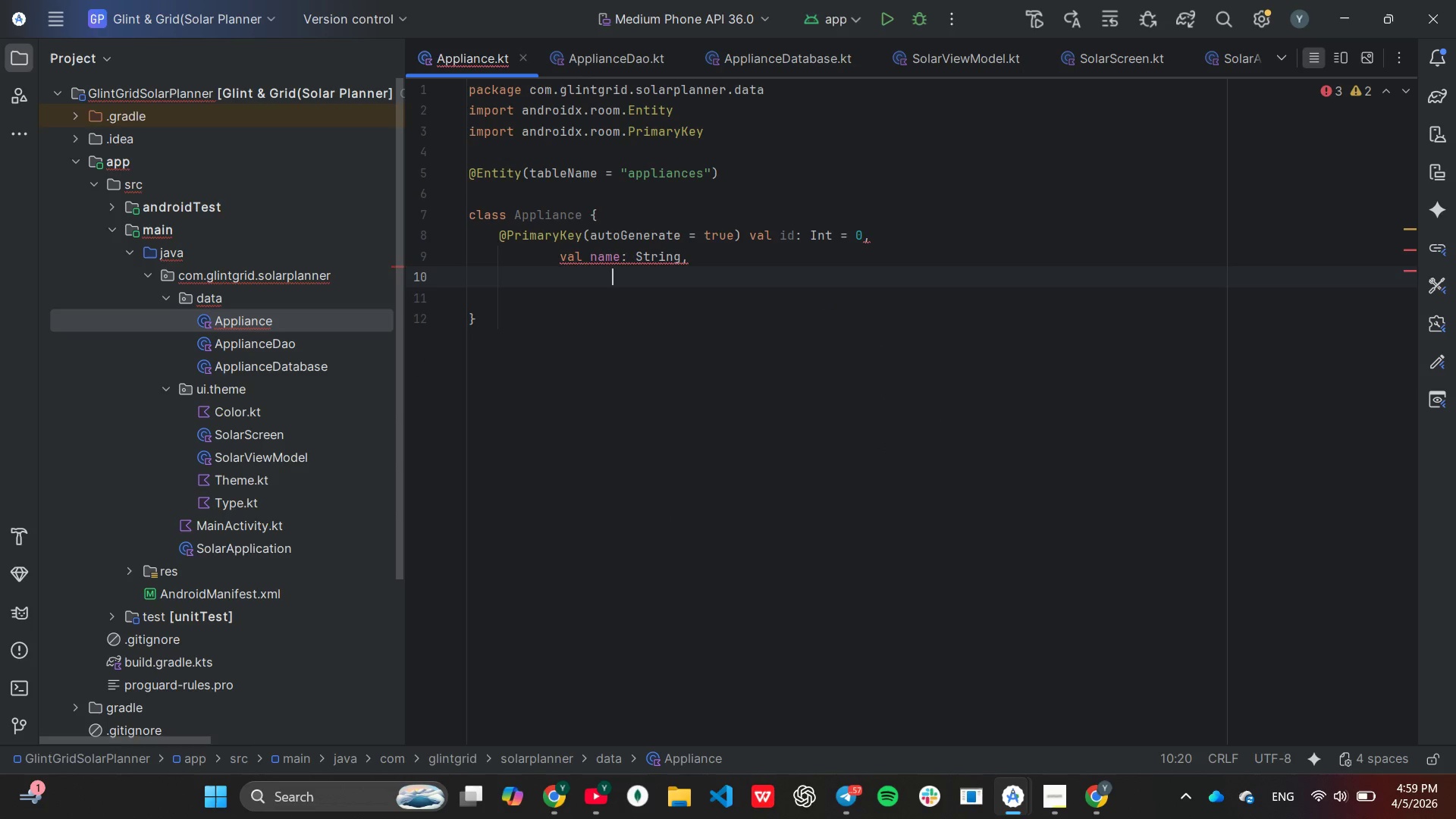 
key(ArrowLeft)
 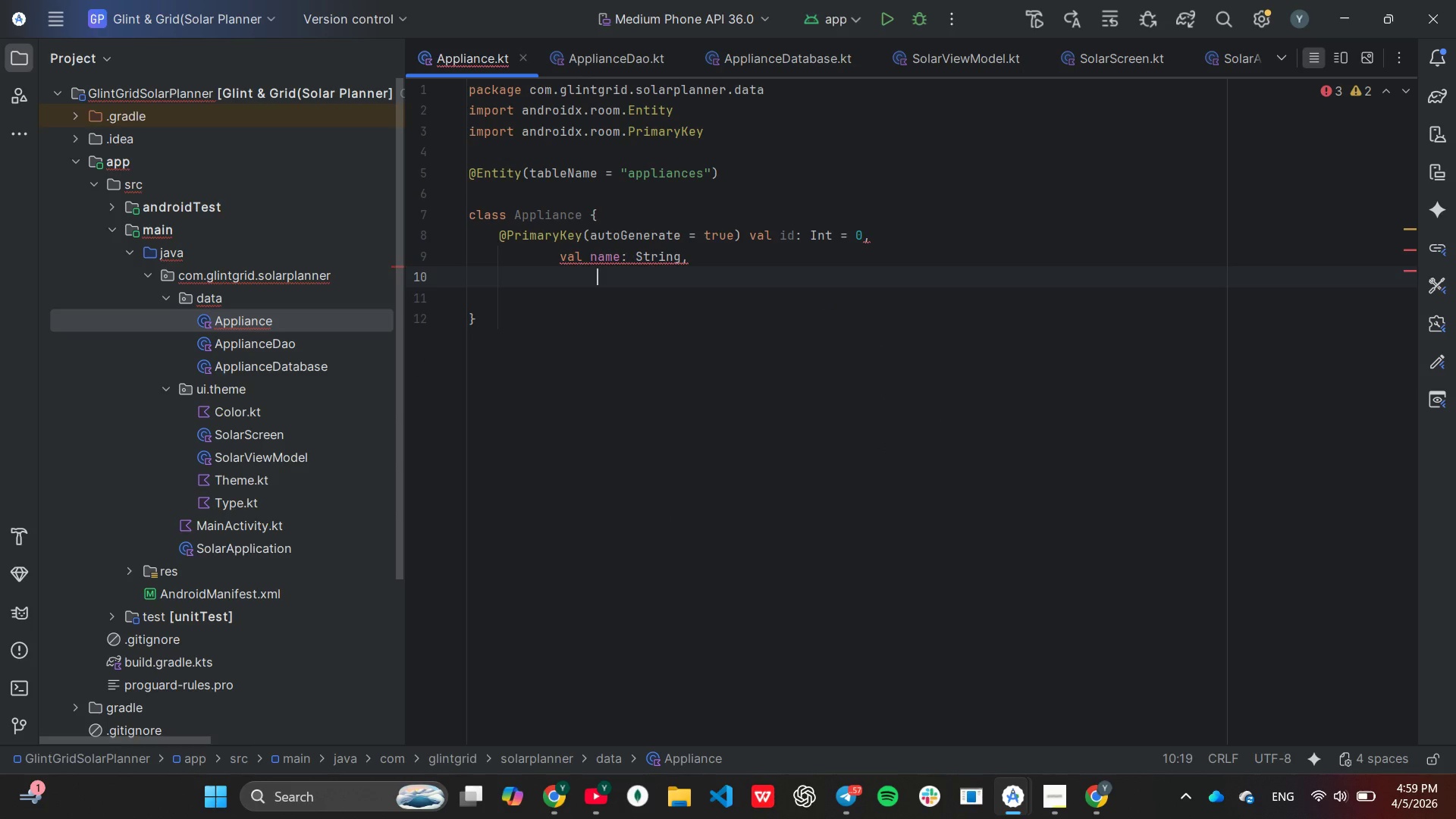 
key(ArrowLeft)
 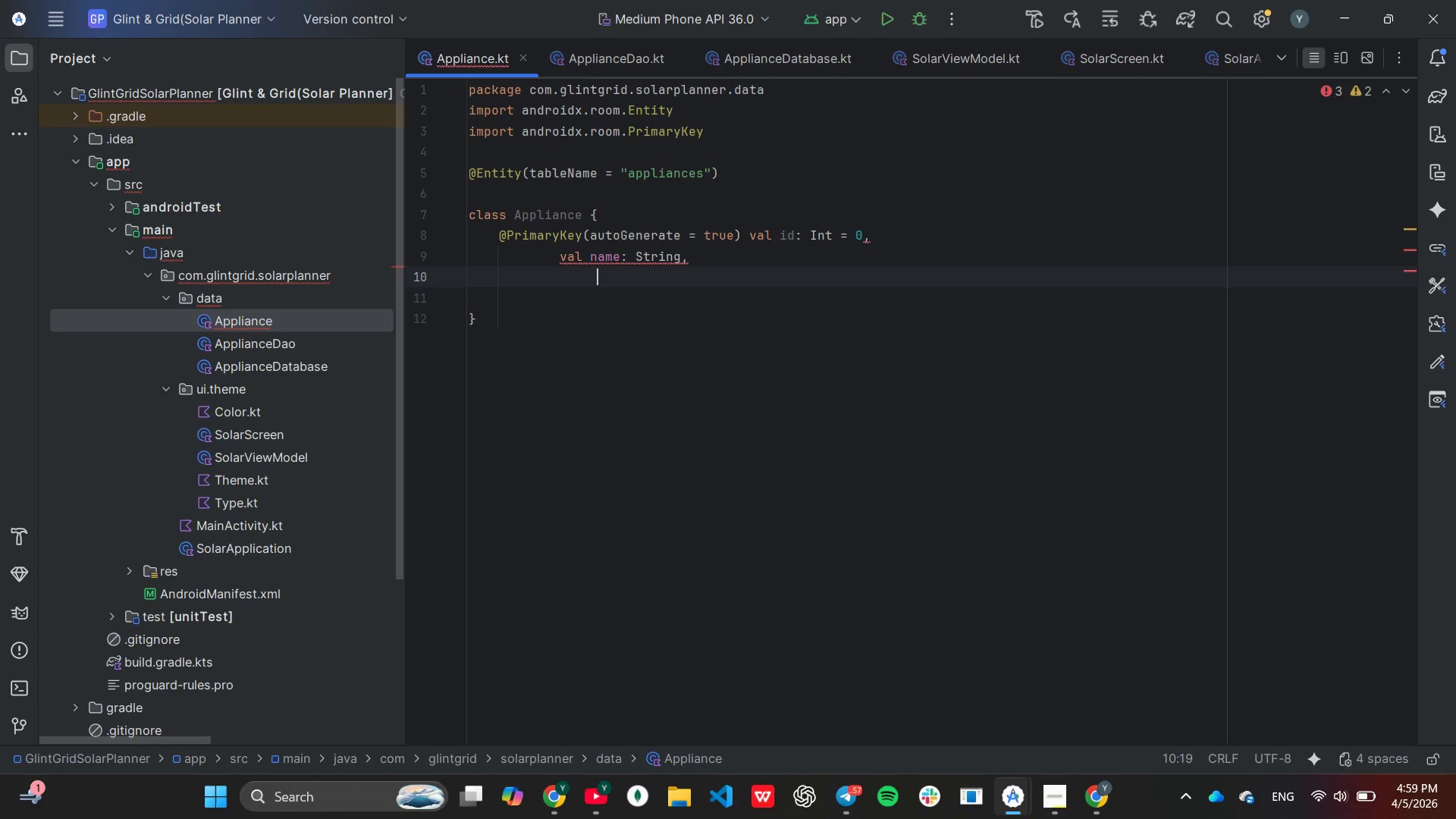 
key(ArrowLeft)
 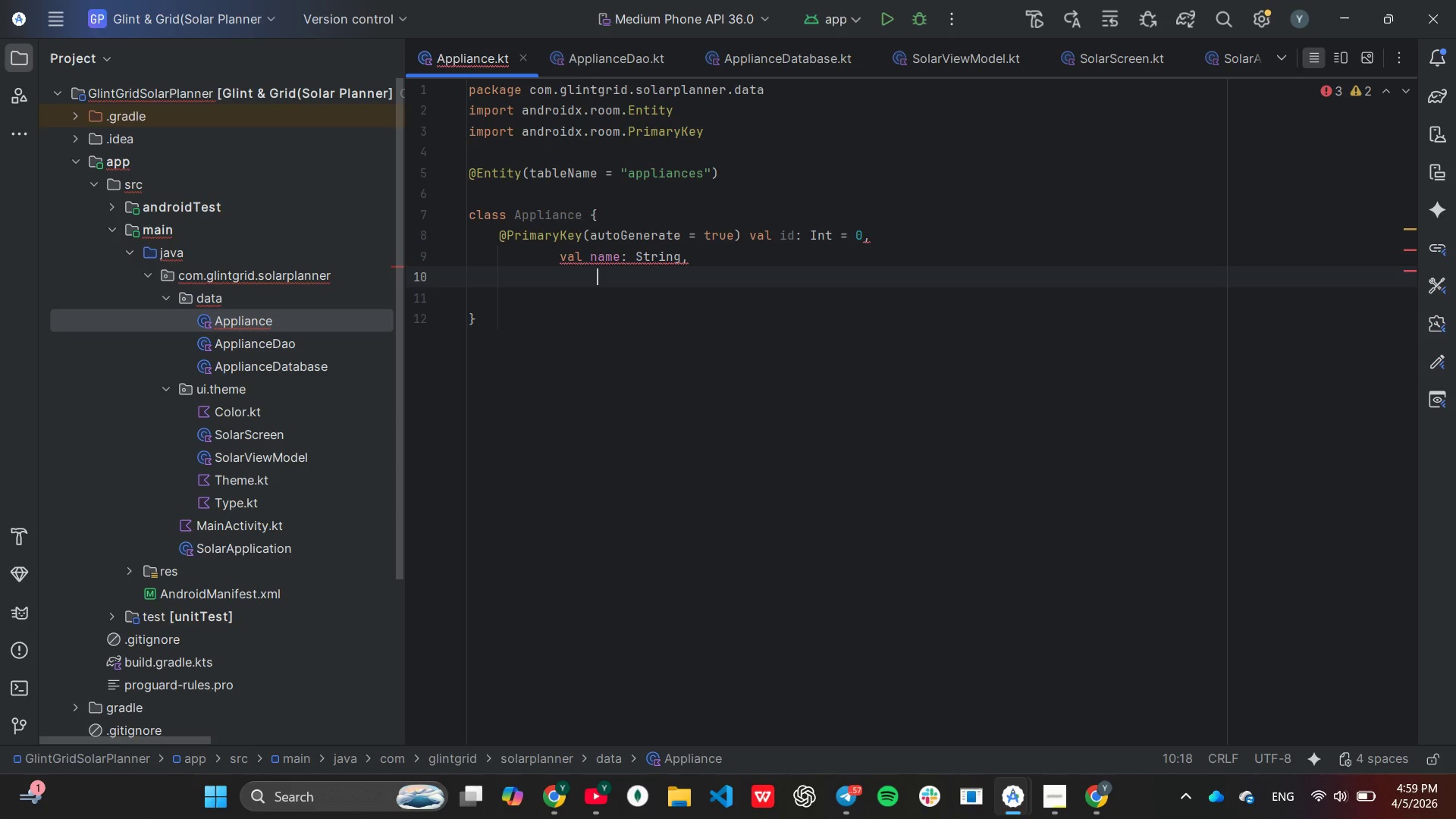 
key(ArrowLeft)
 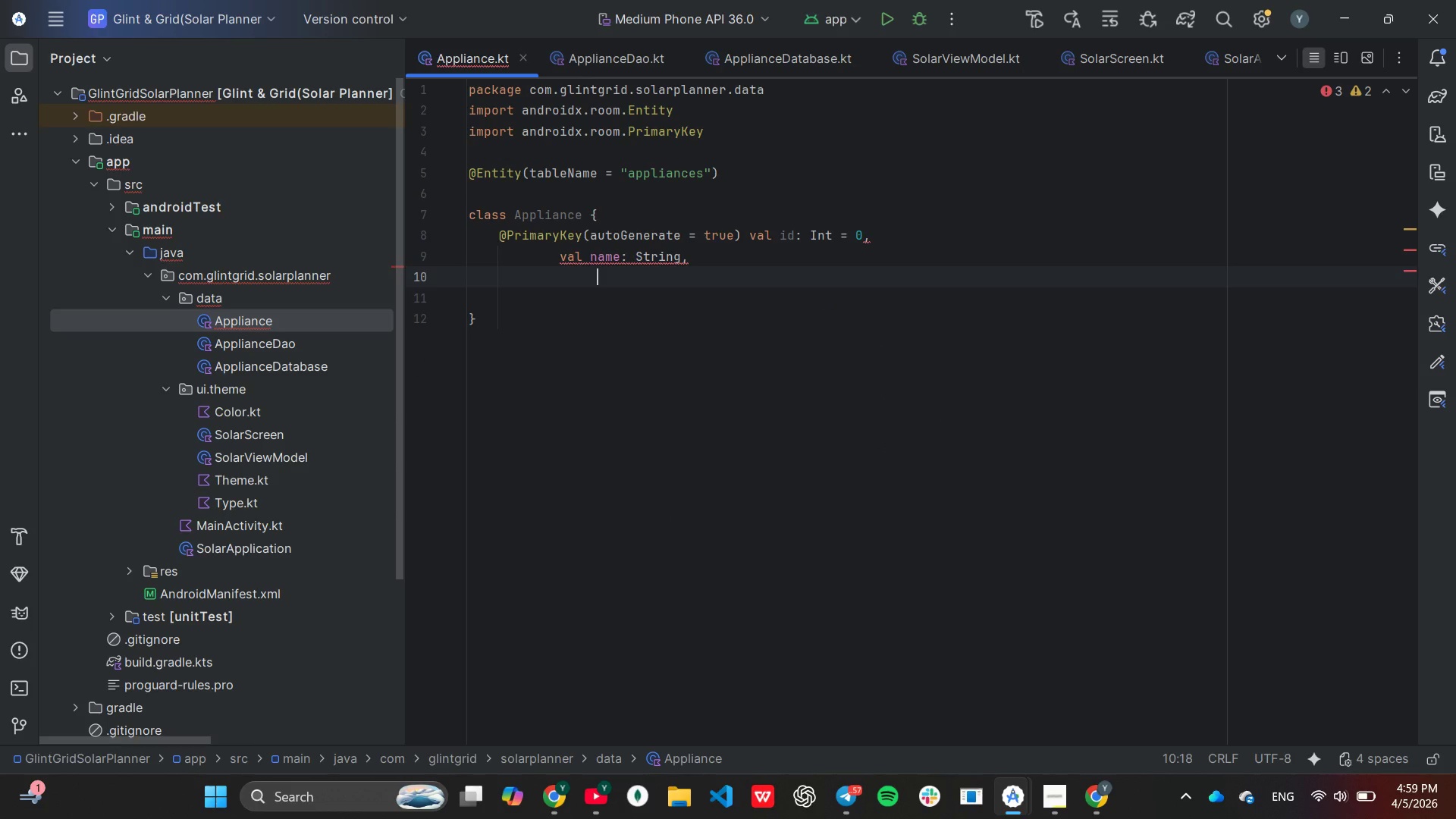 
key(ArrowLeft)
 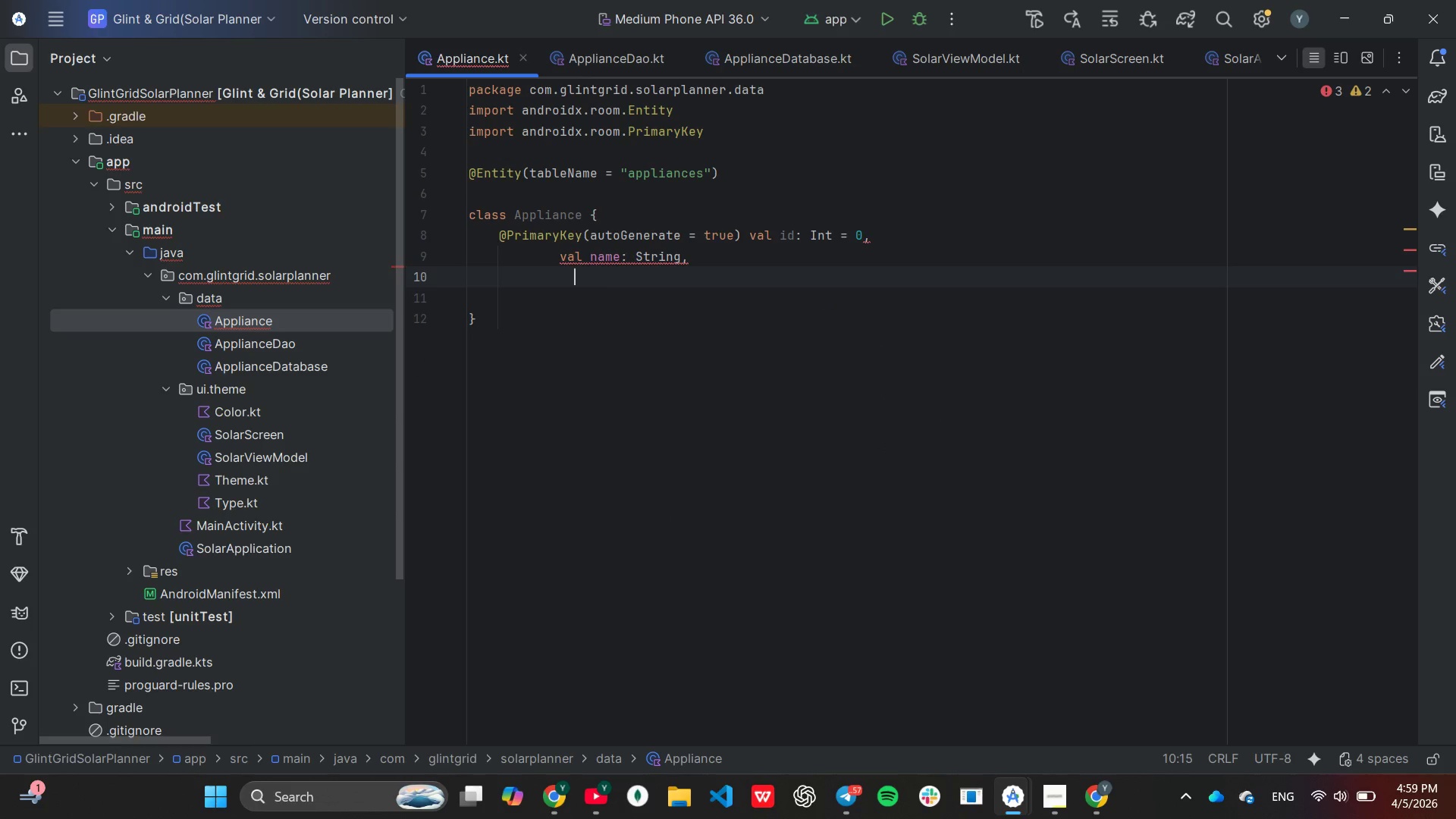 
key(ArrowLeft)
 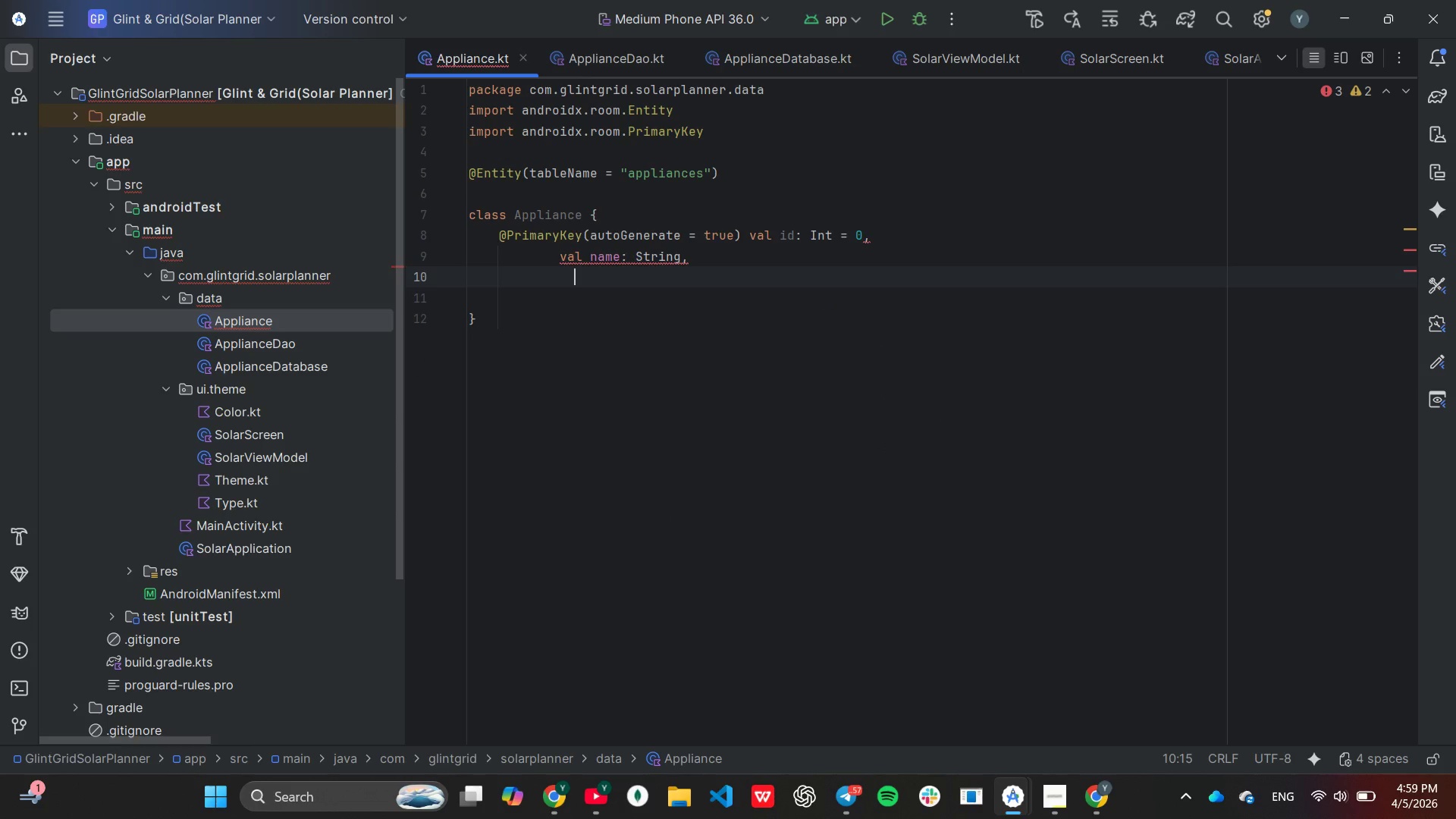 
key(ArrowLeft)
 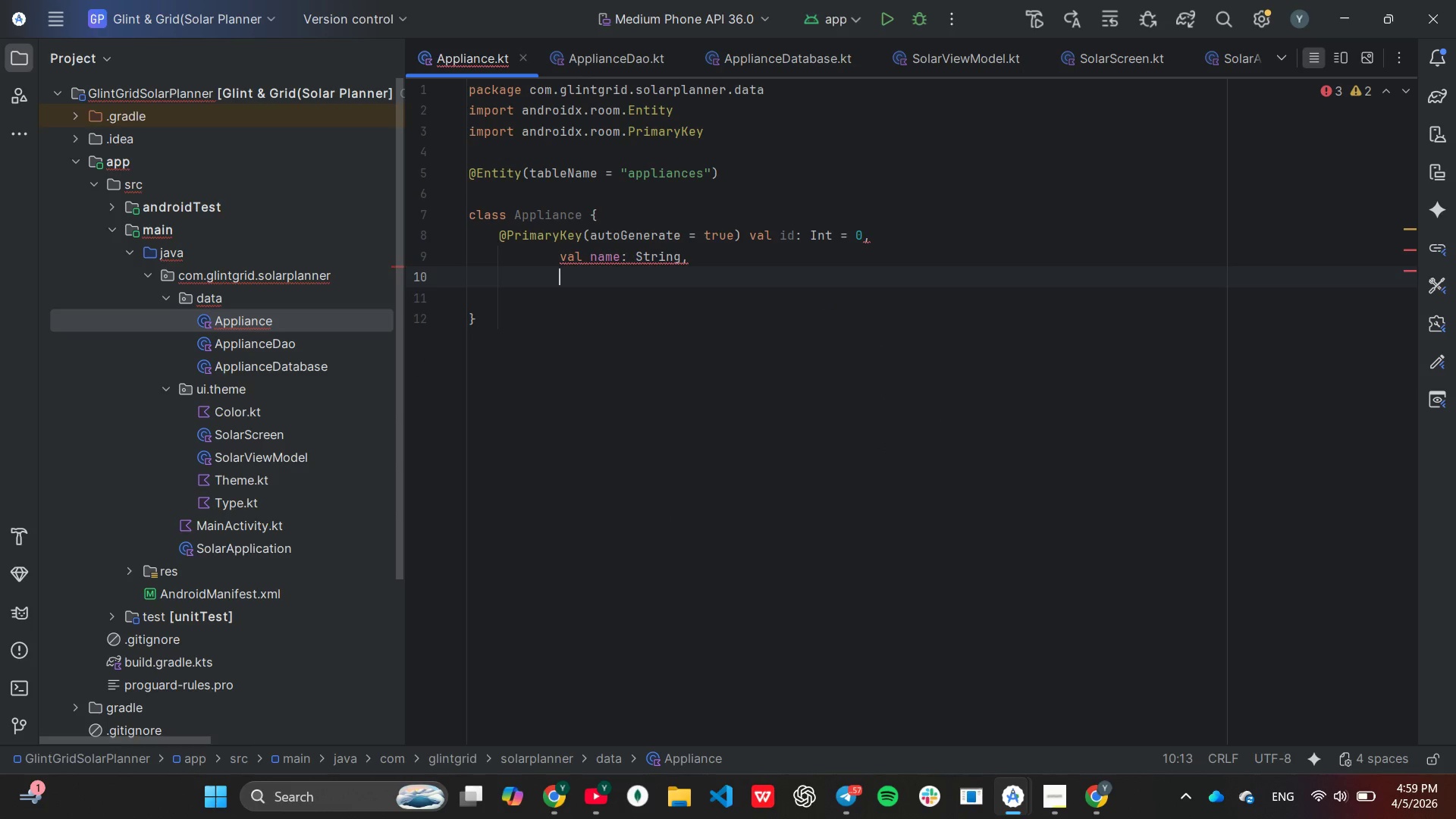 
key(ArrowUp)
 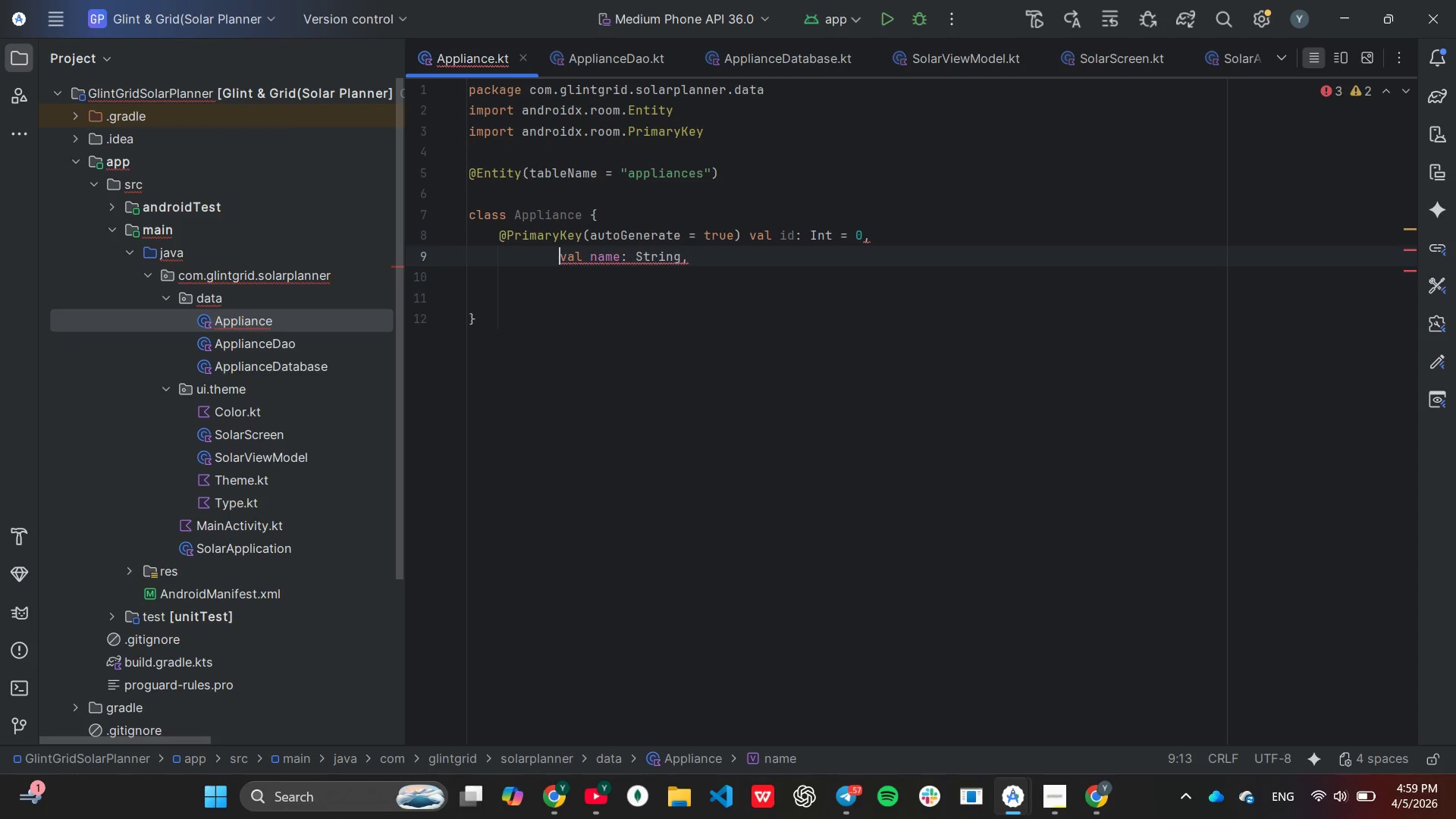 
key(Backspace)
 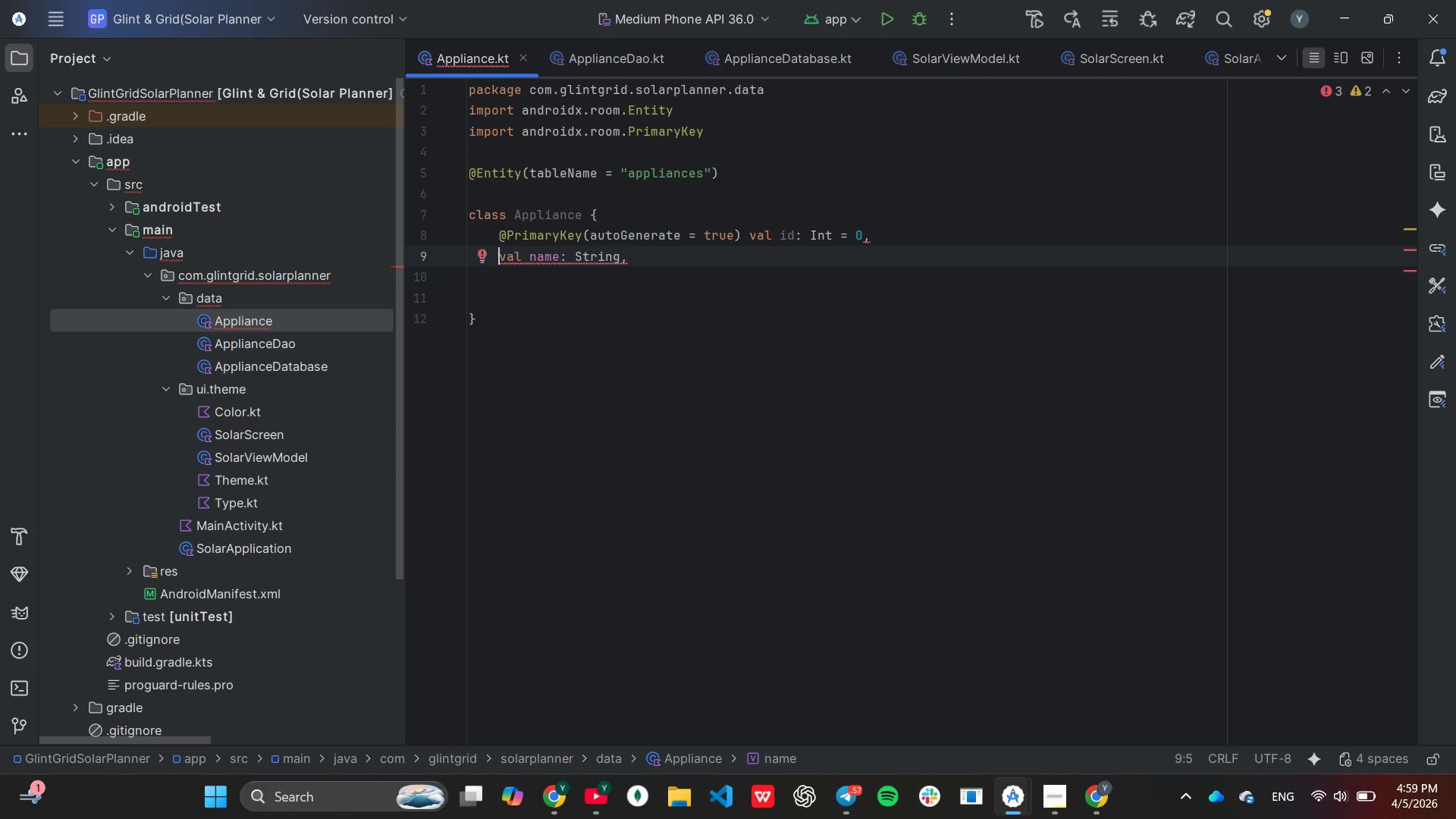 
key(ArrowDown)
 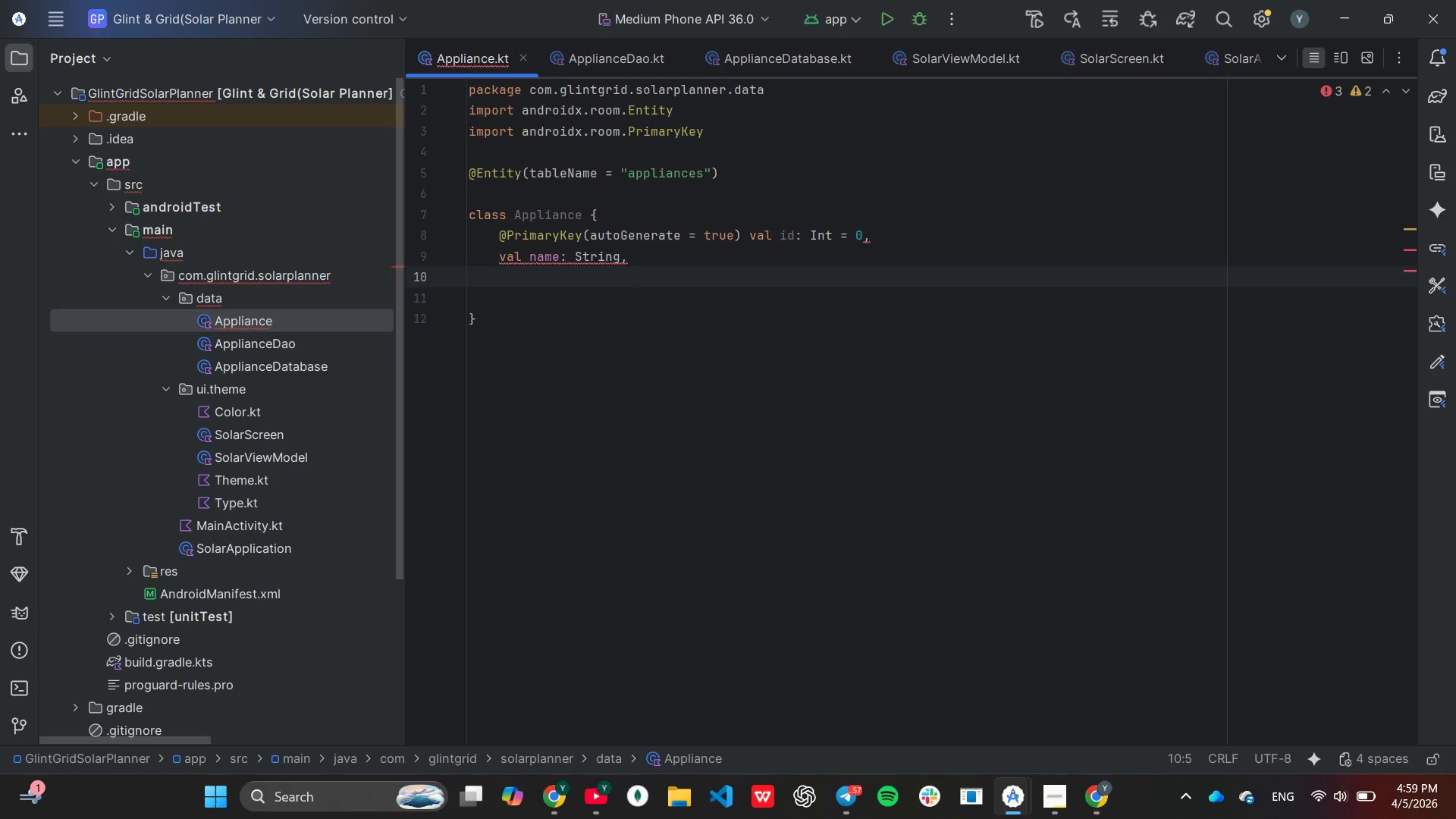 
type(val wattage: d)
key(Backspace)
type(DO)
key(Backspace)
 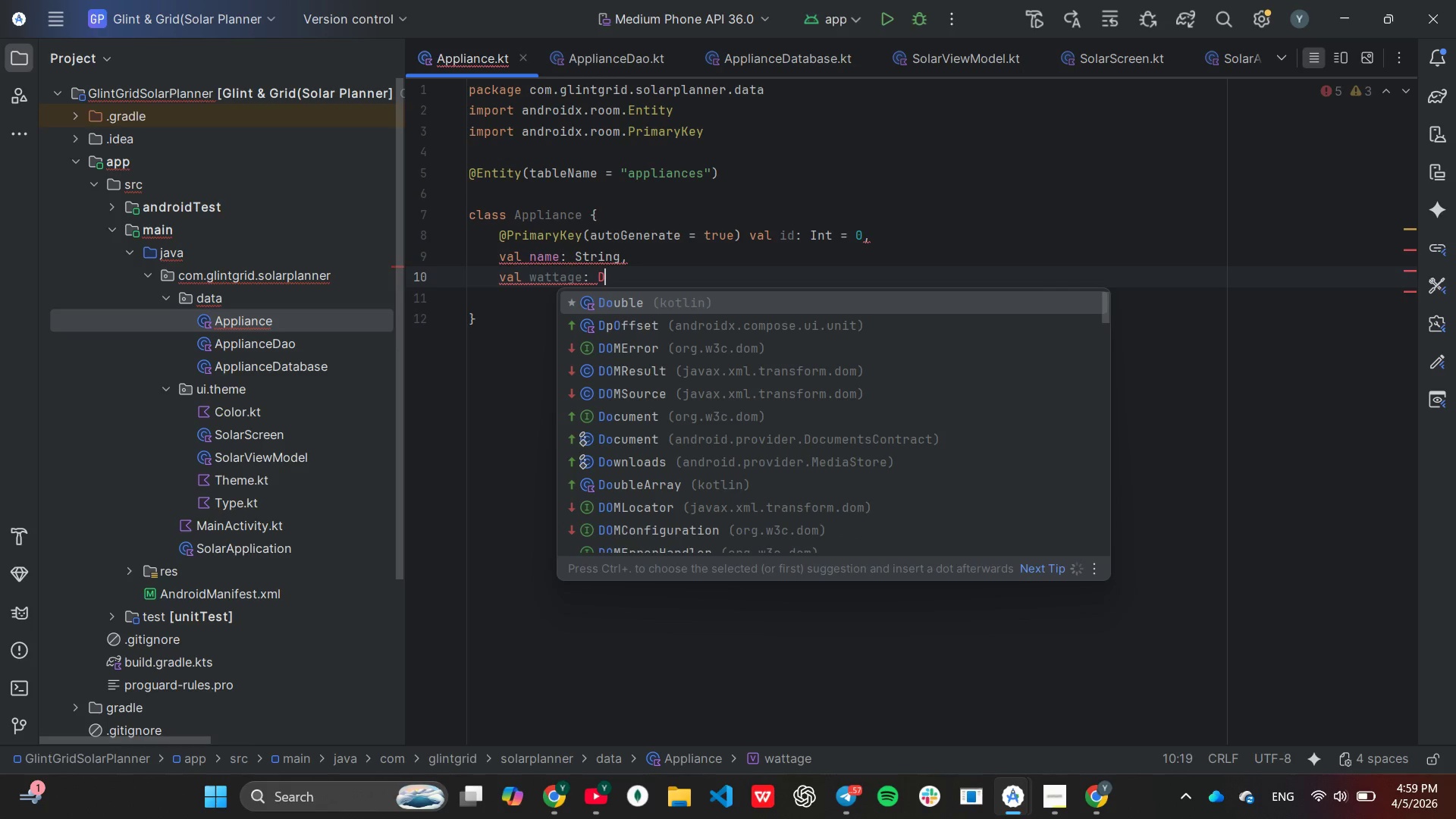 
key(Enter)
 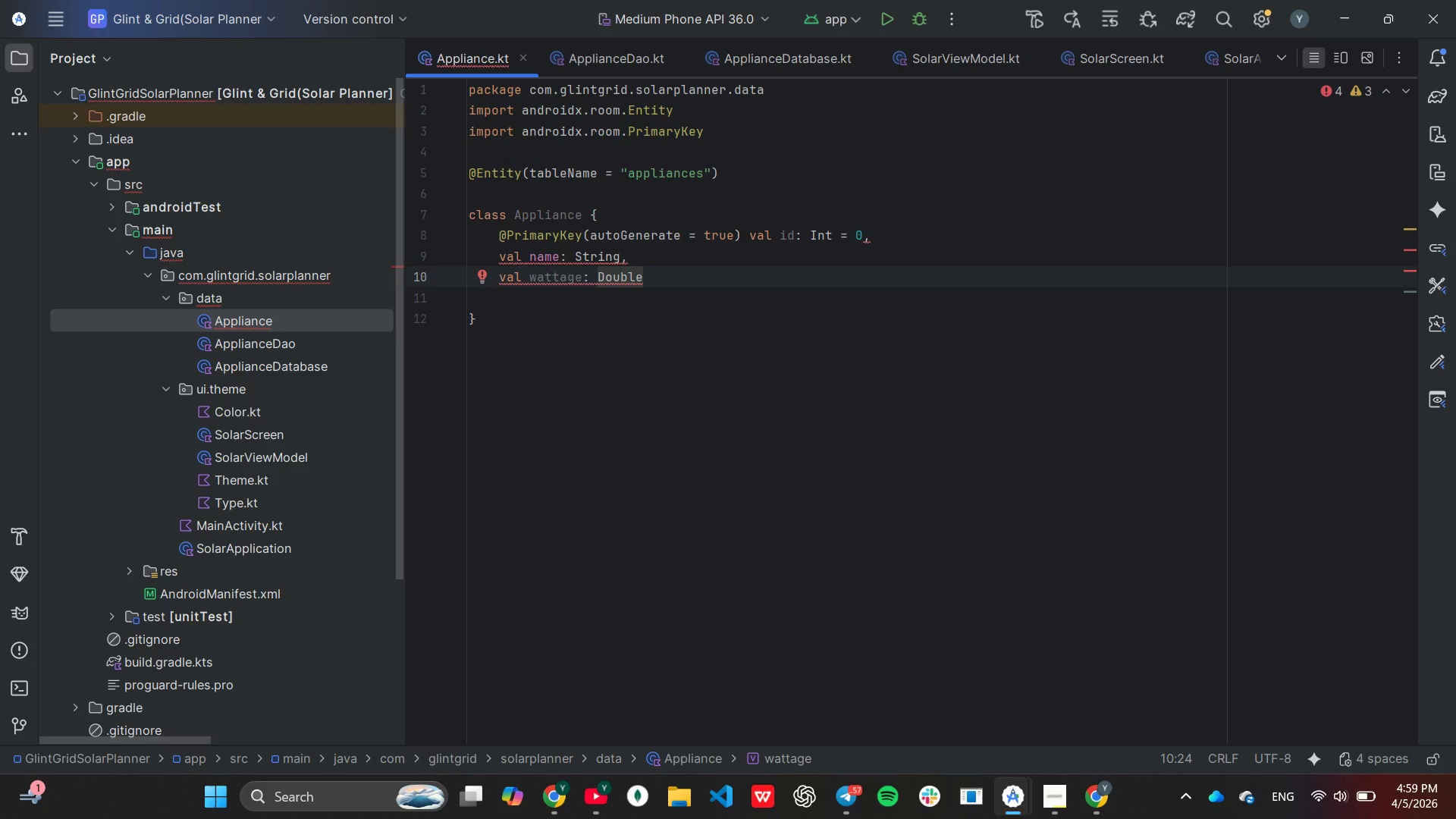 
key(Comma)
 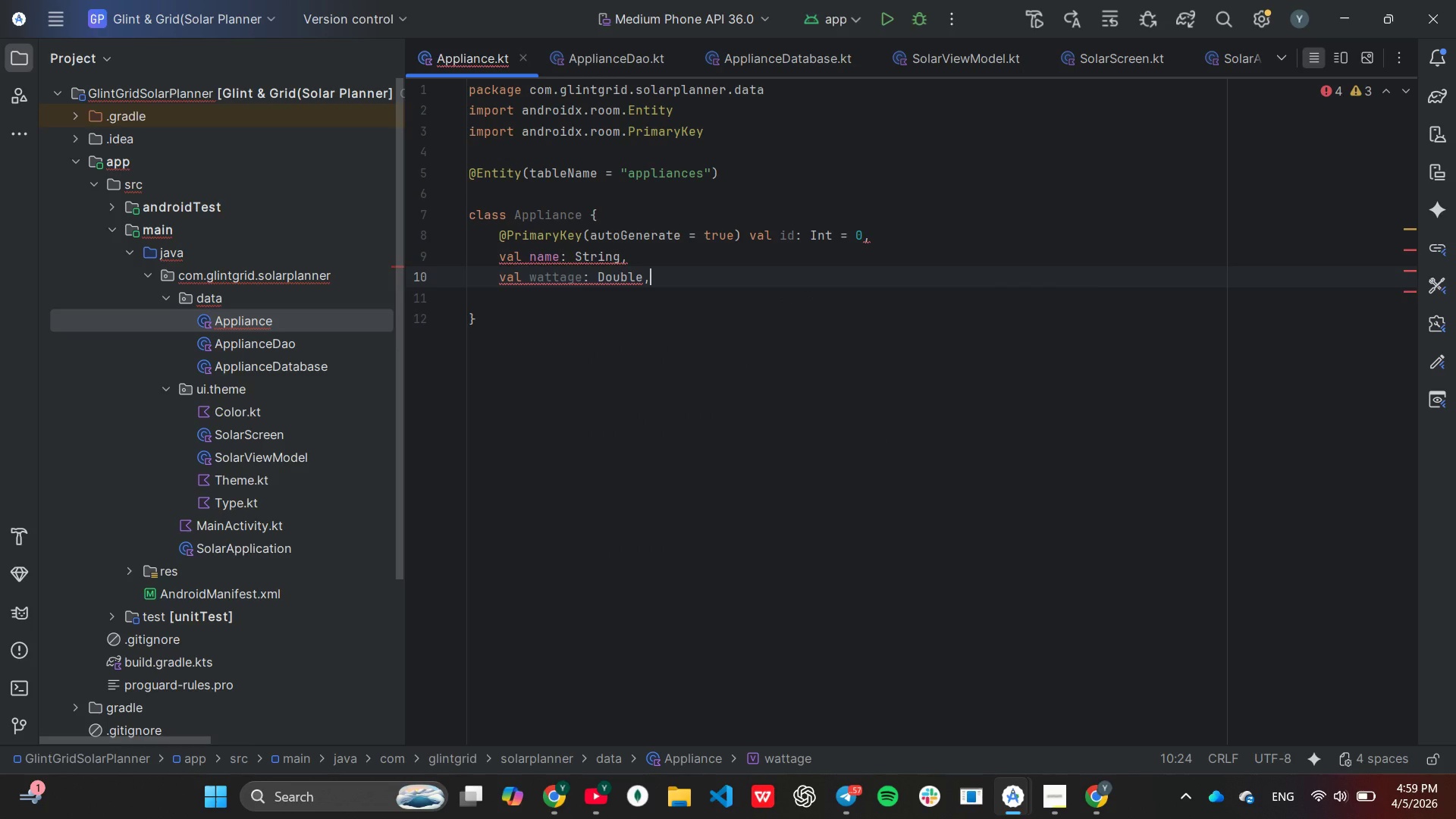 
key(Enter)
 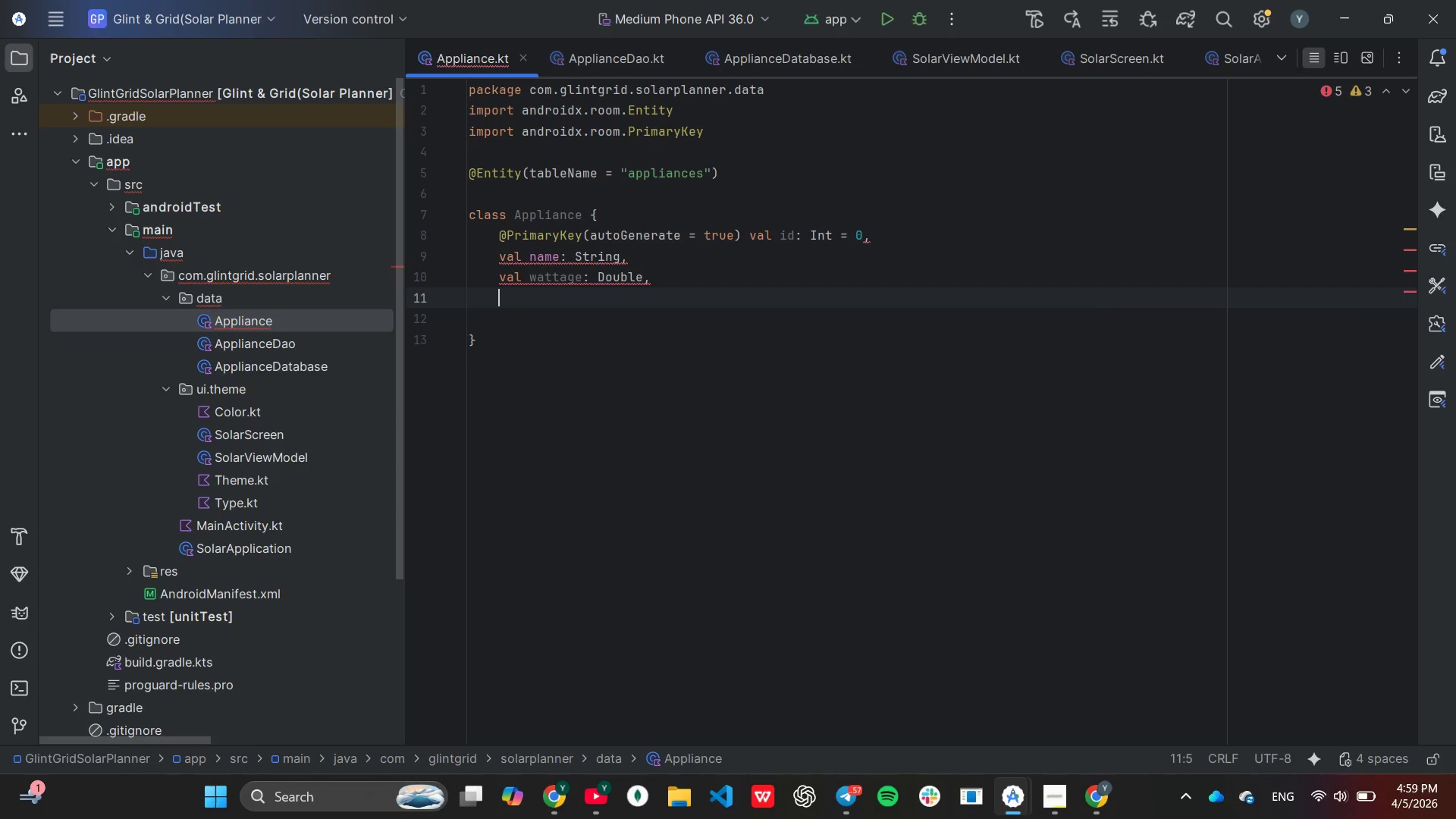 
type(val isCustom: Boolean=false,)
 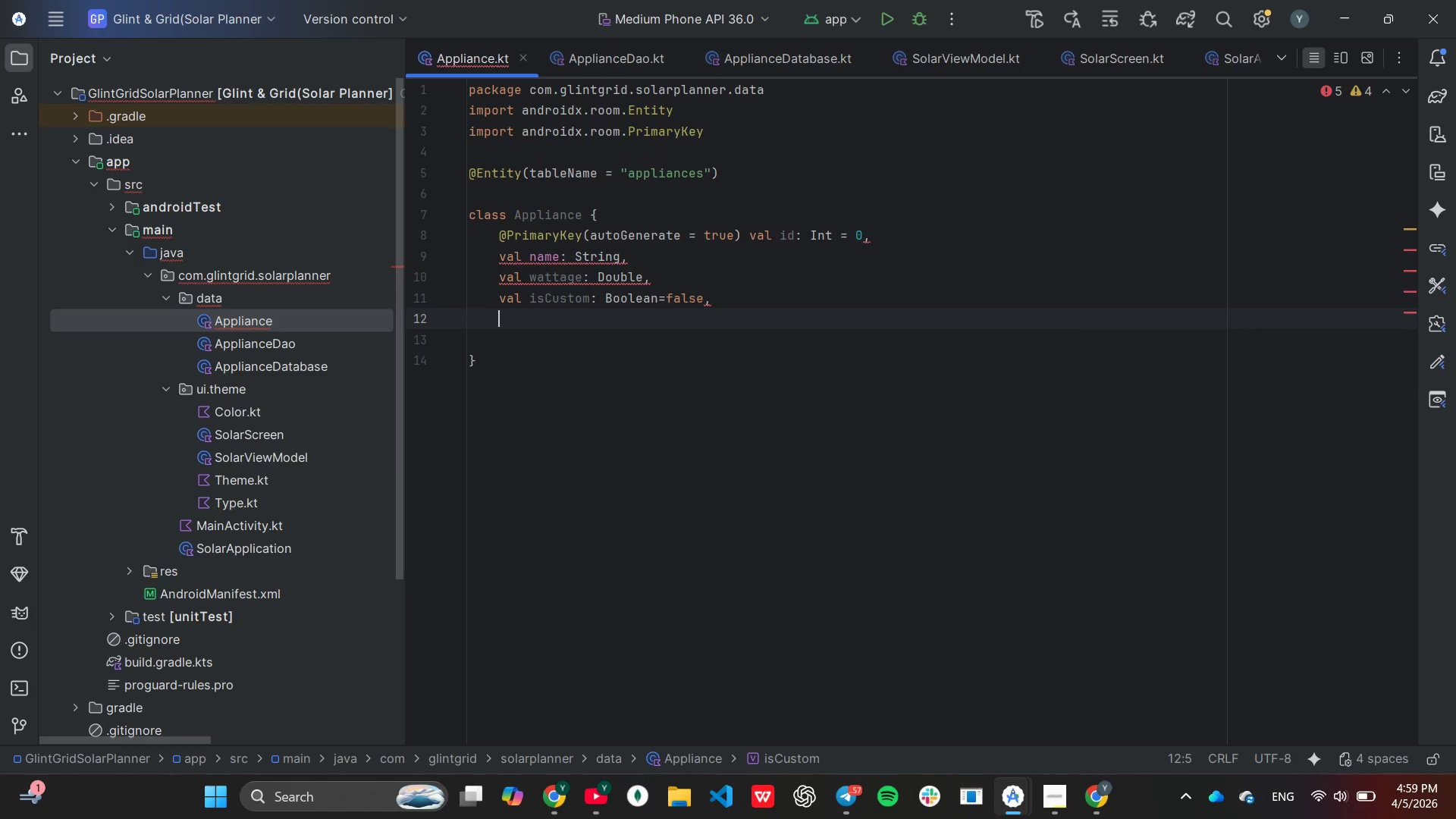 
 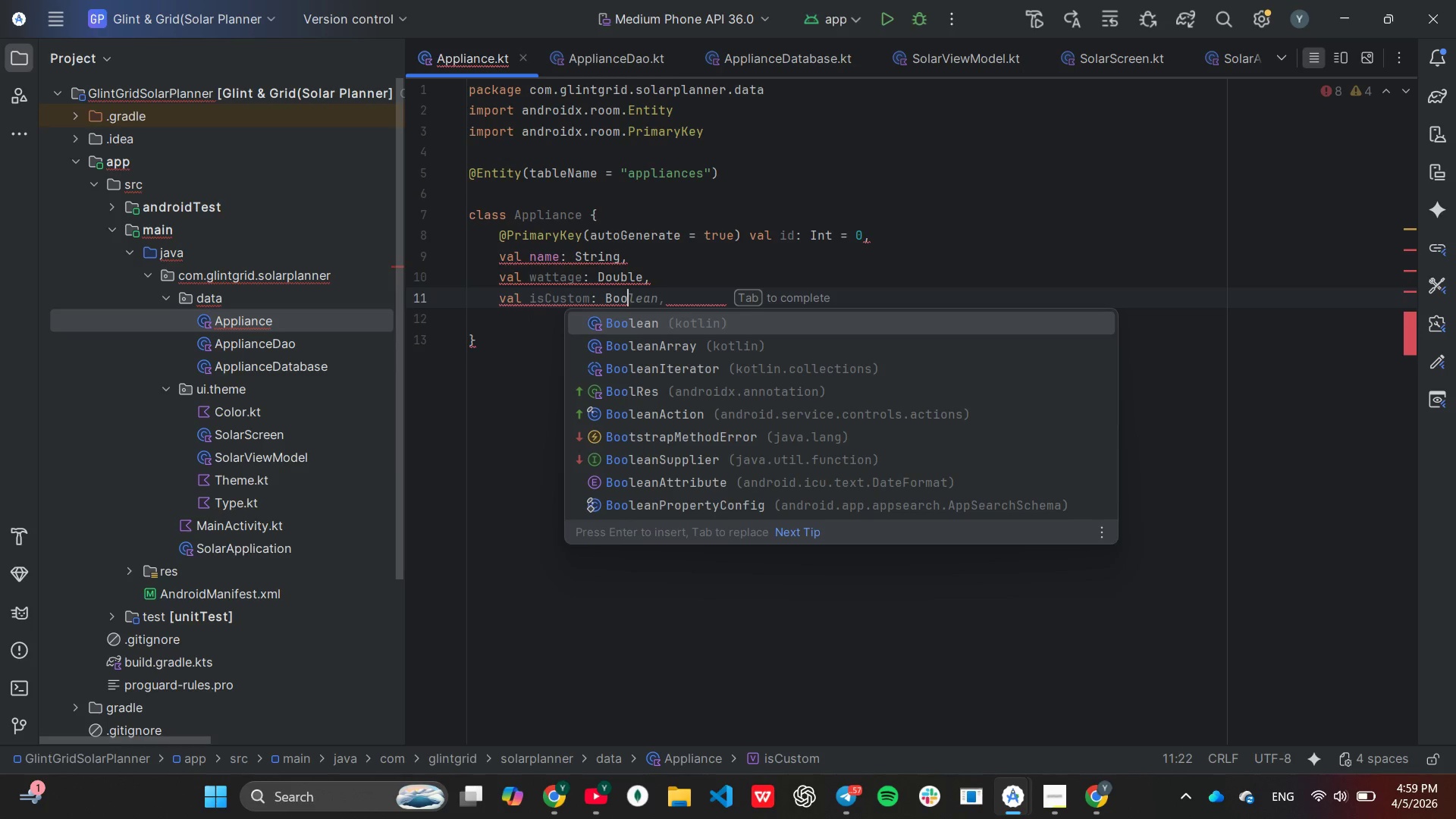 
key(Enter)
 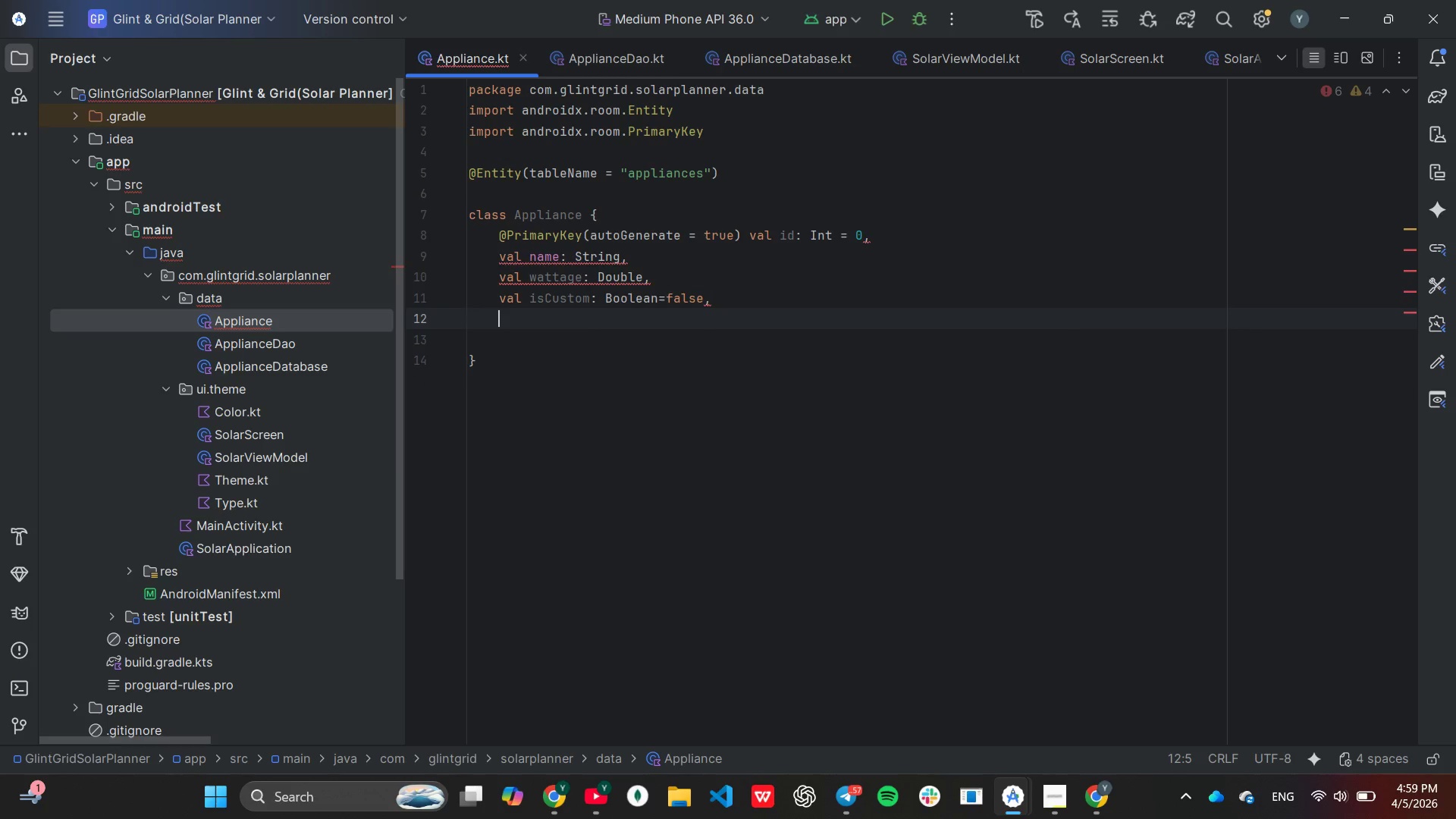 
type(val qua)
 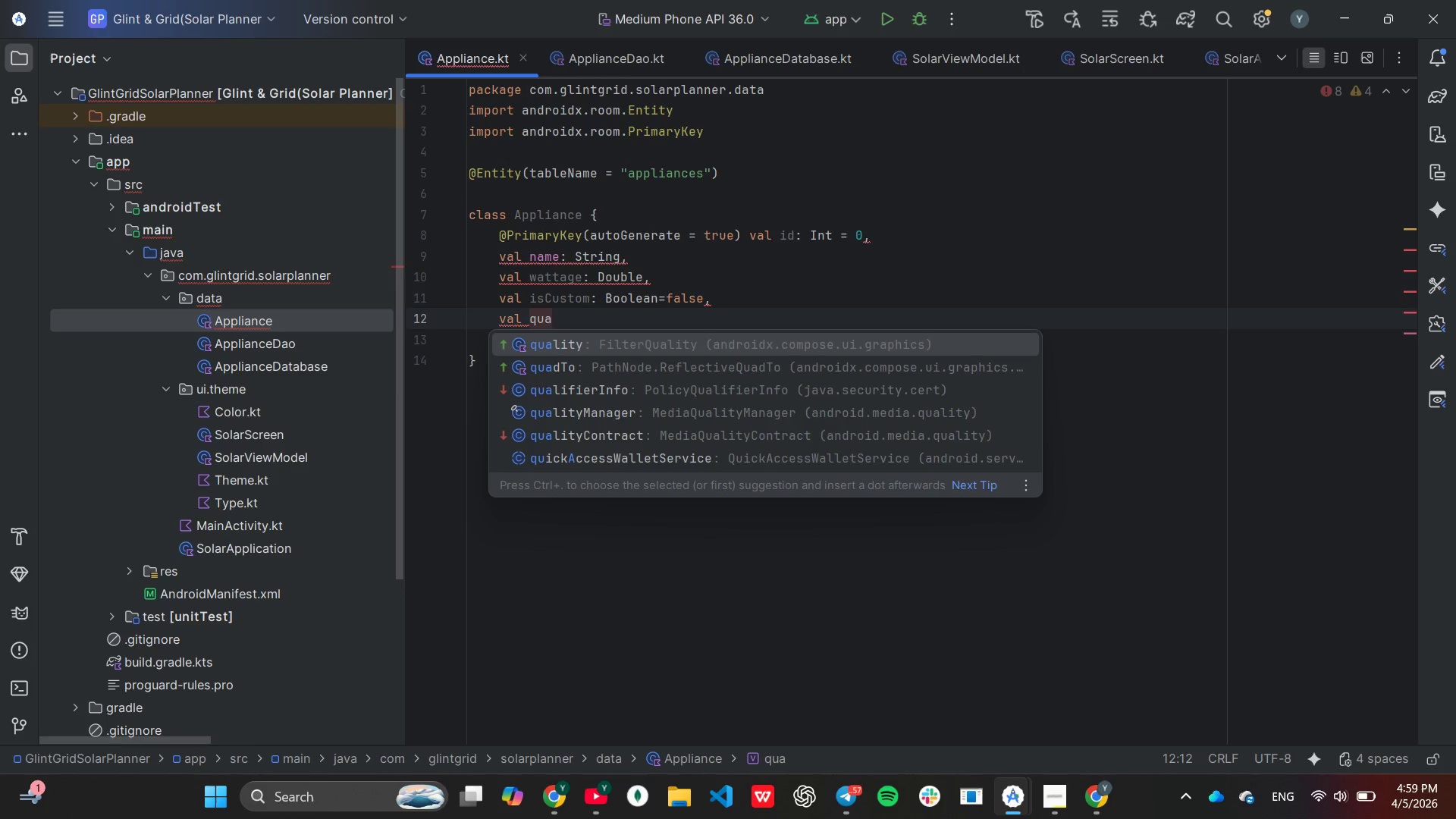 
key(Enter)
 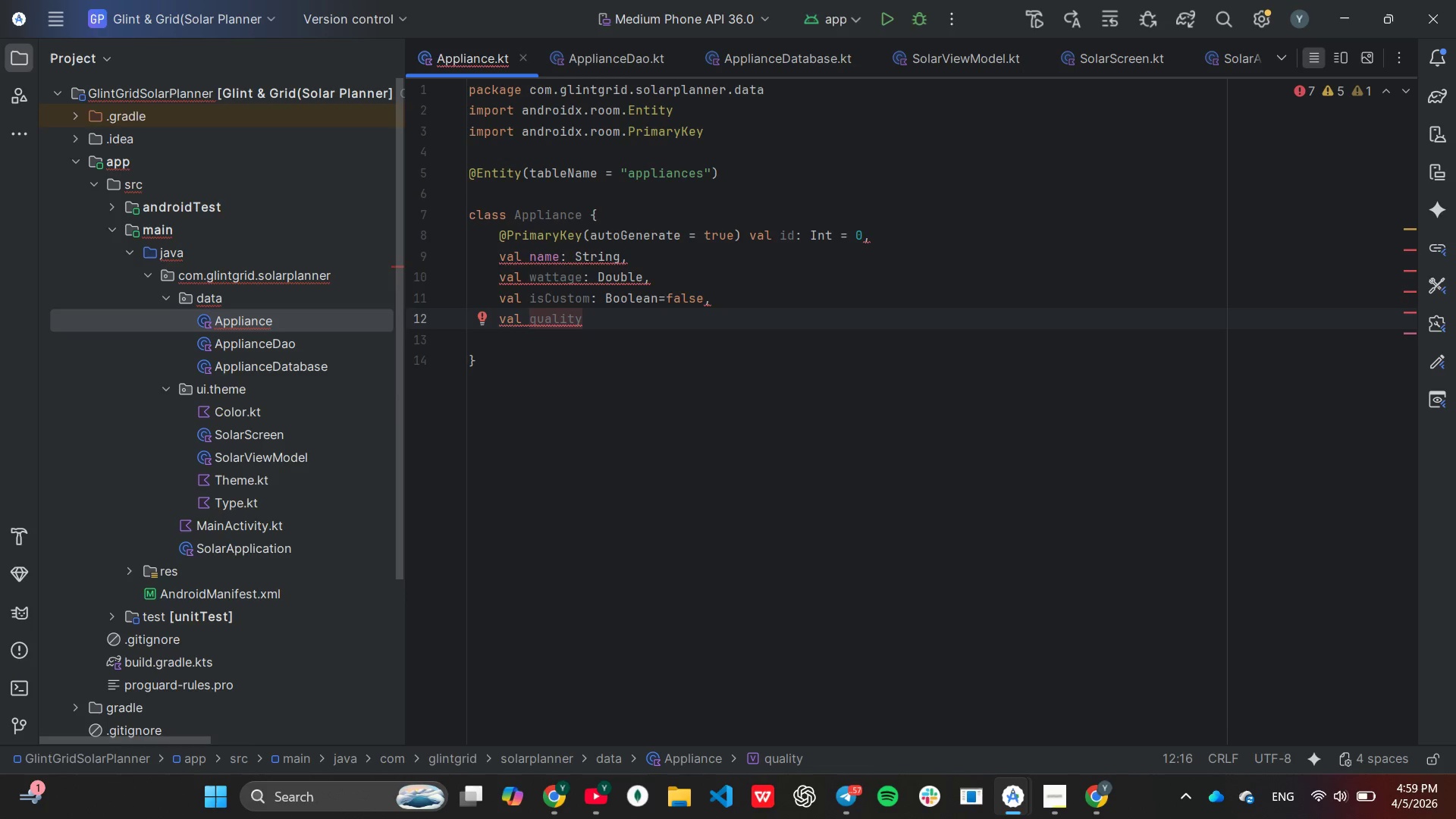 
type(: Int=0)
 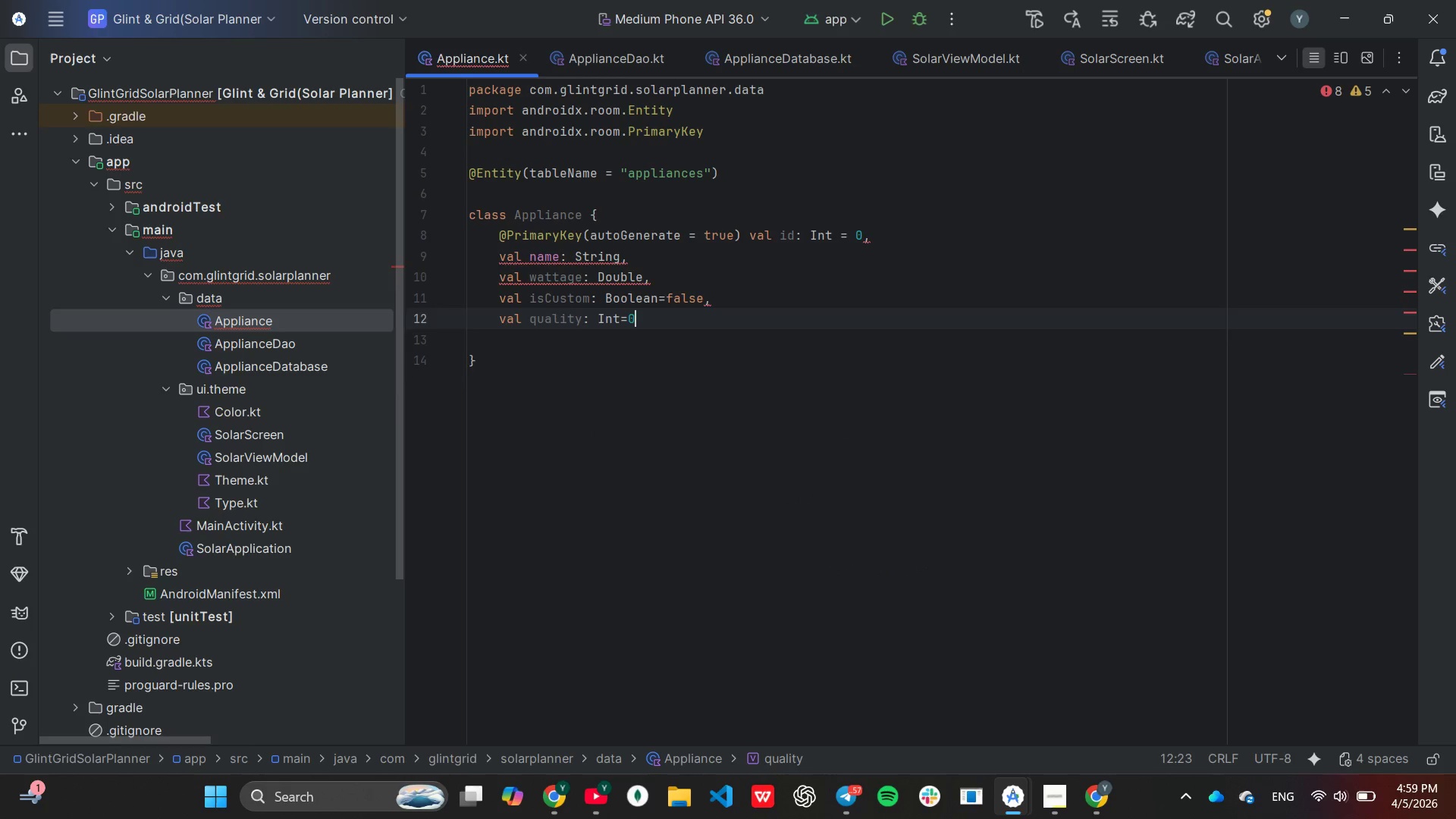 
key(Enter)
 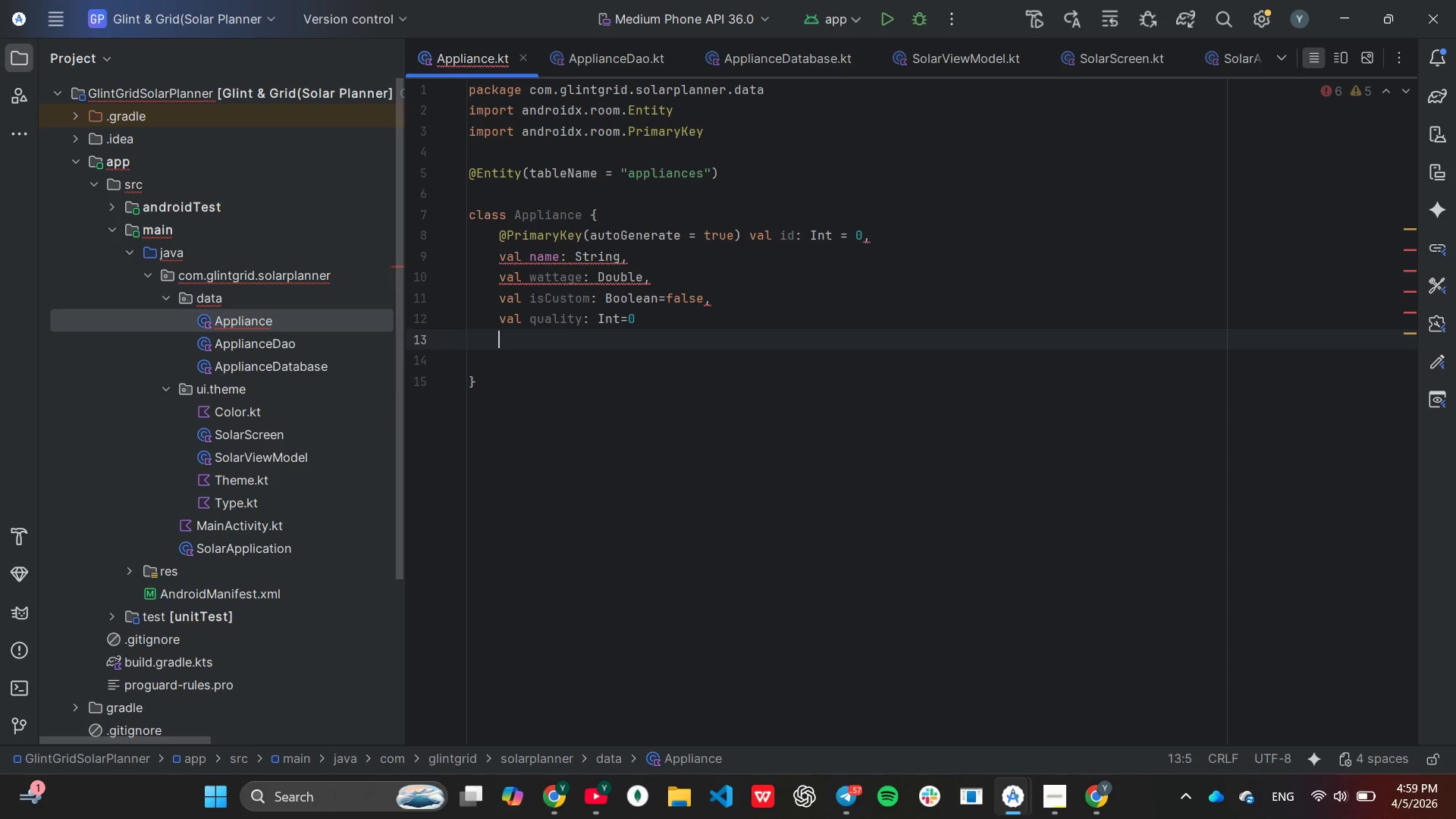 
key(Backspace)
 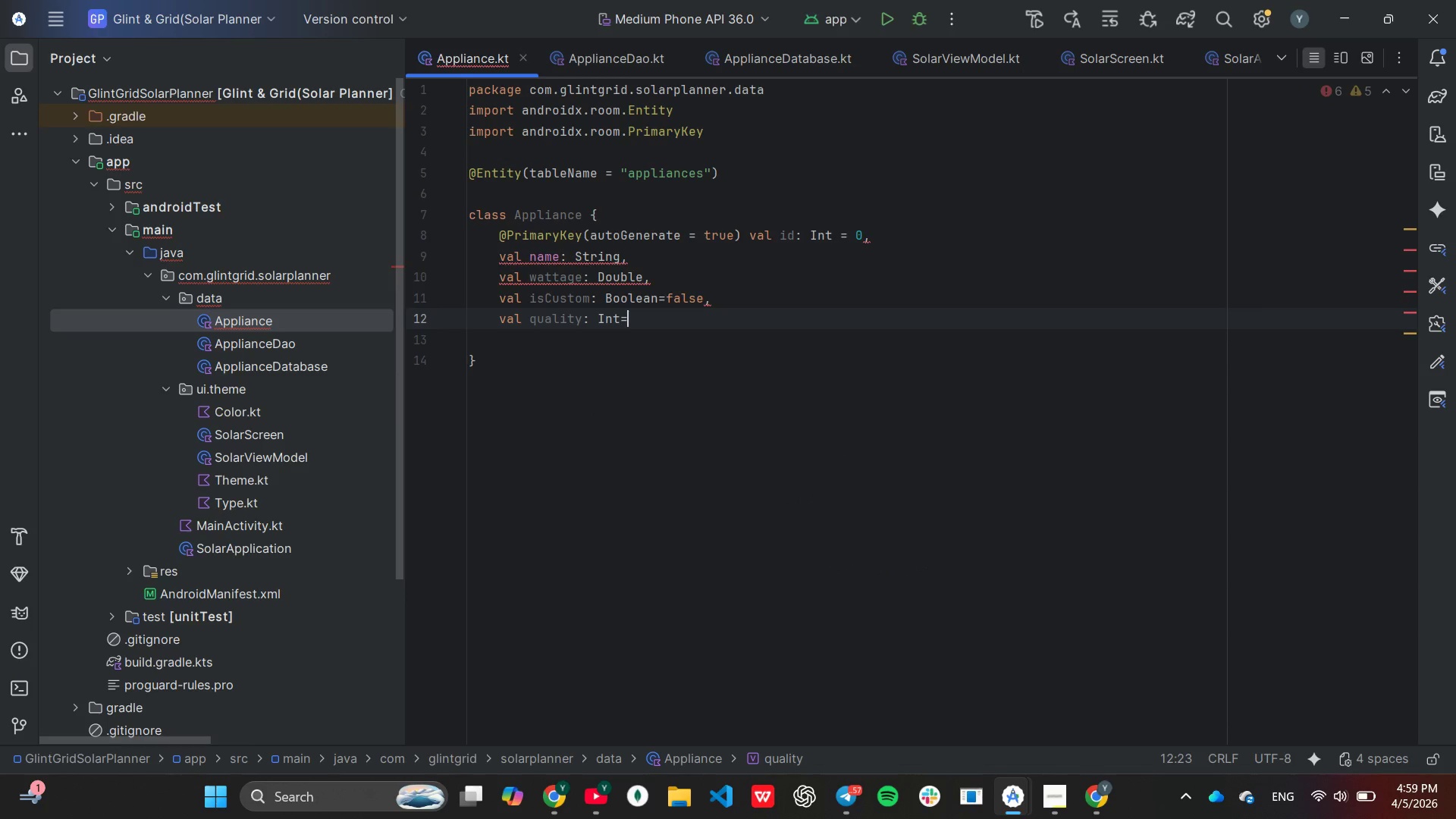 
key(Backspace)
 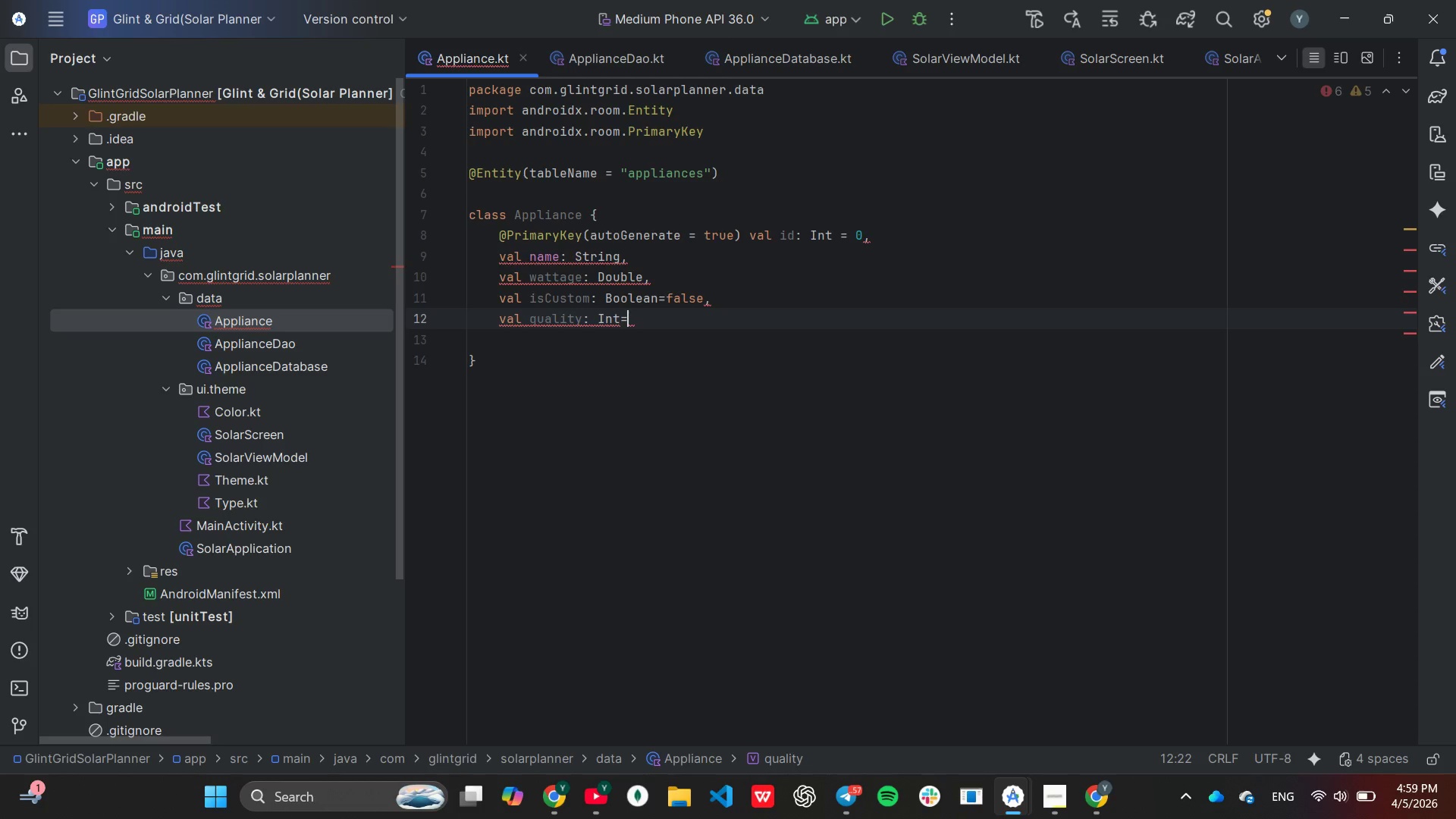 
key(0)
 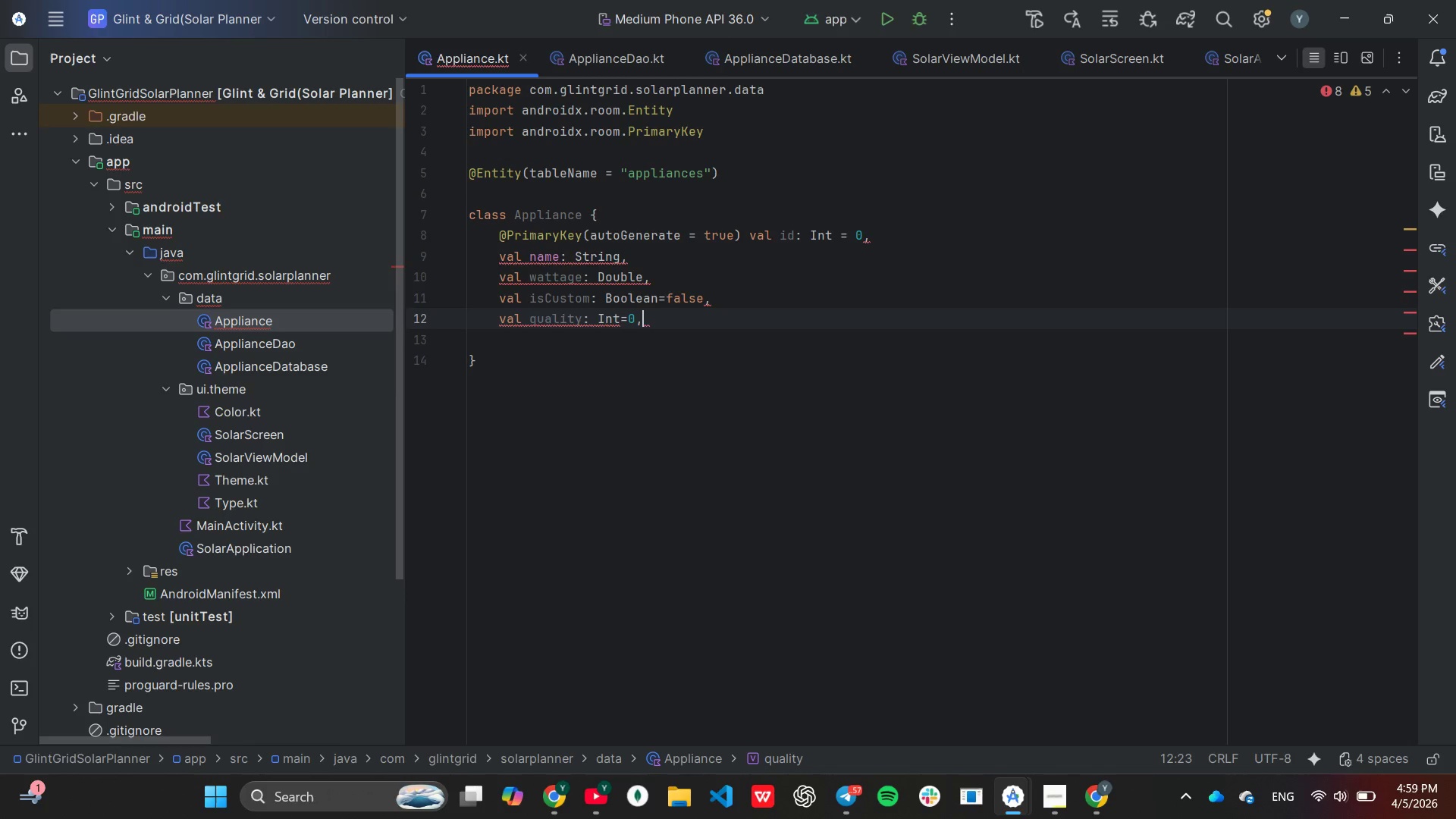 
key(Comma)
 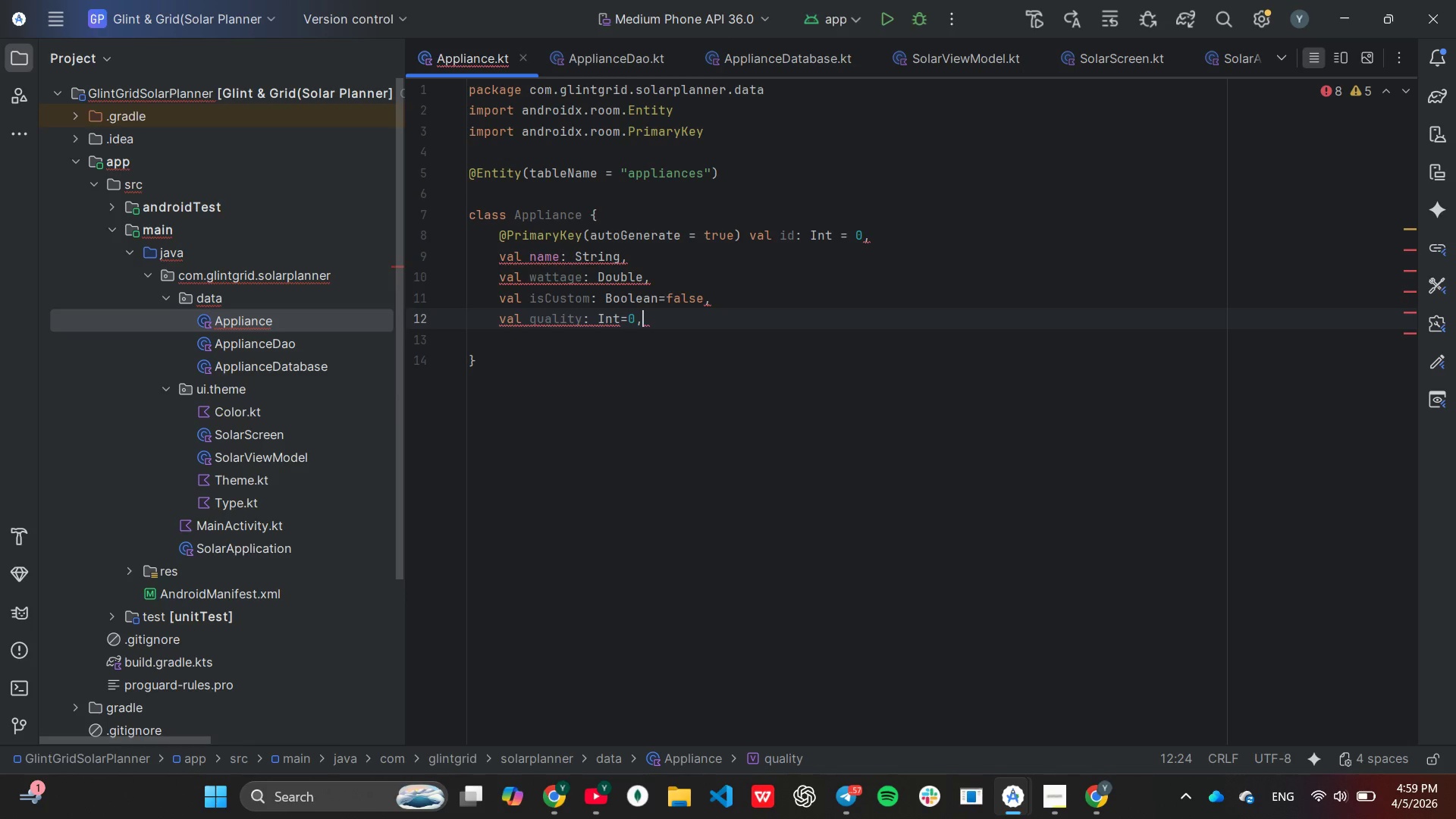 
key(Enter)
 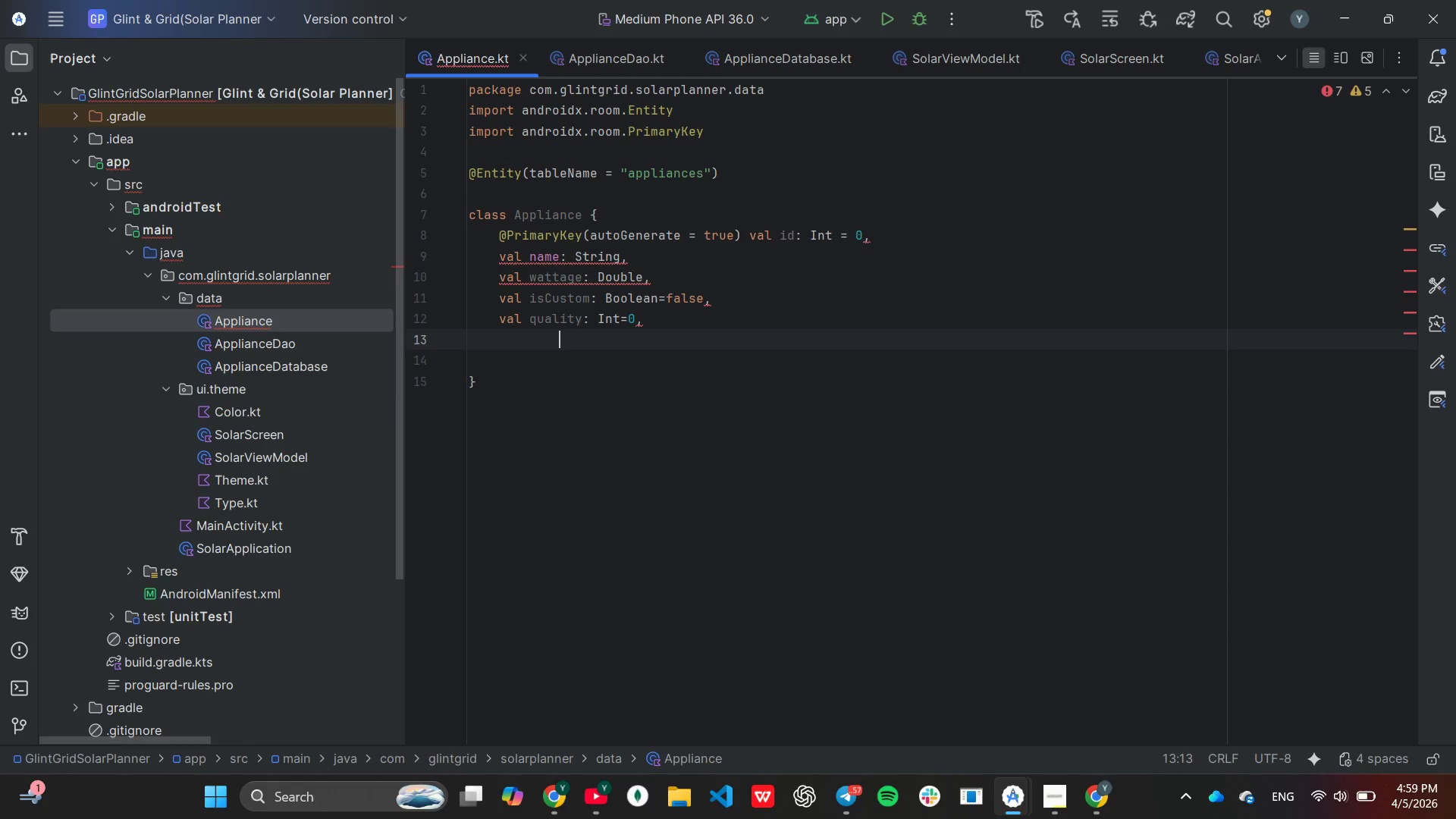 
type(val)
key(Backspace)
key(Backspace)
key(Backspace)
key(Backspace)
 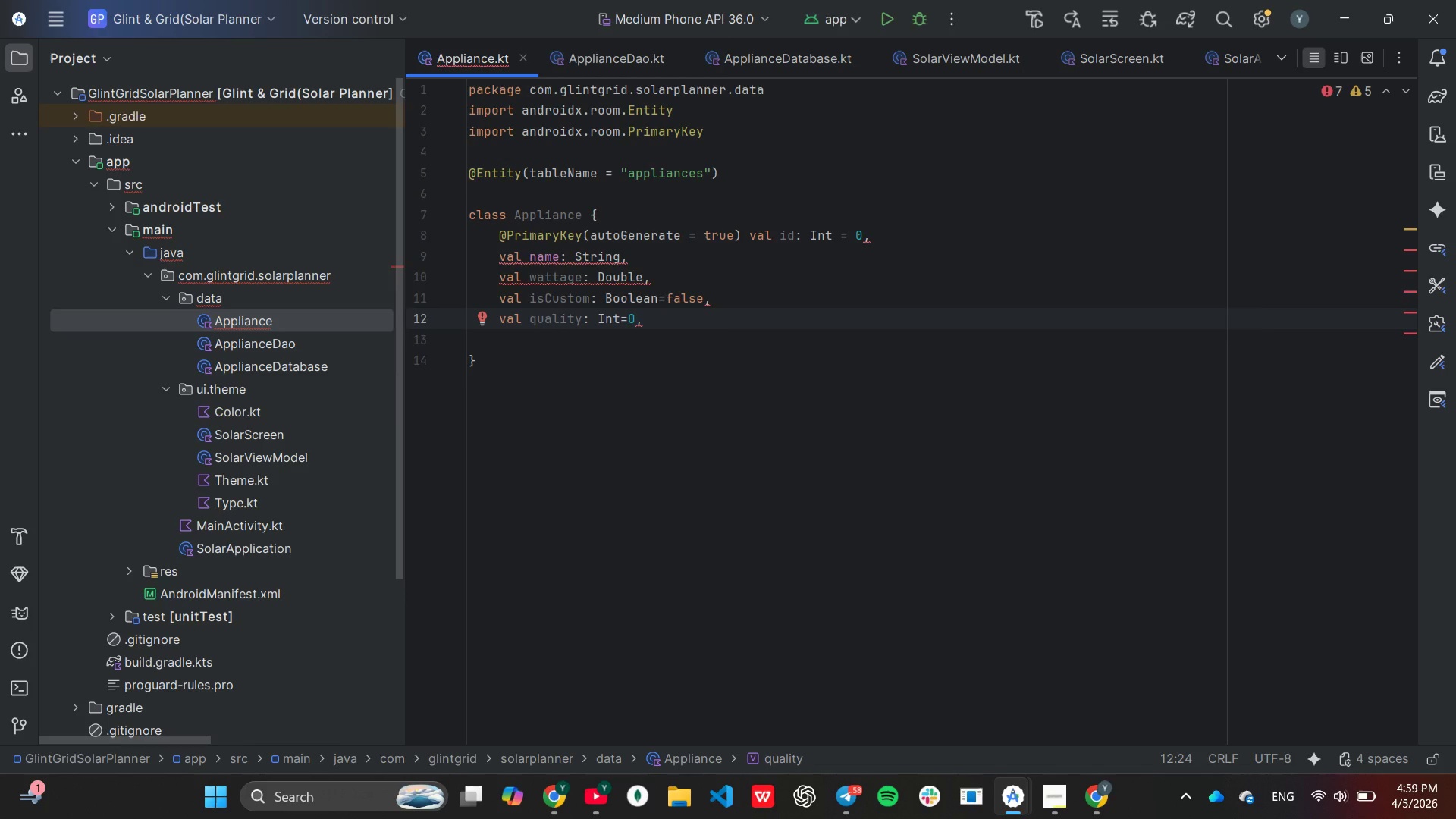 
key(ArrowDown)
 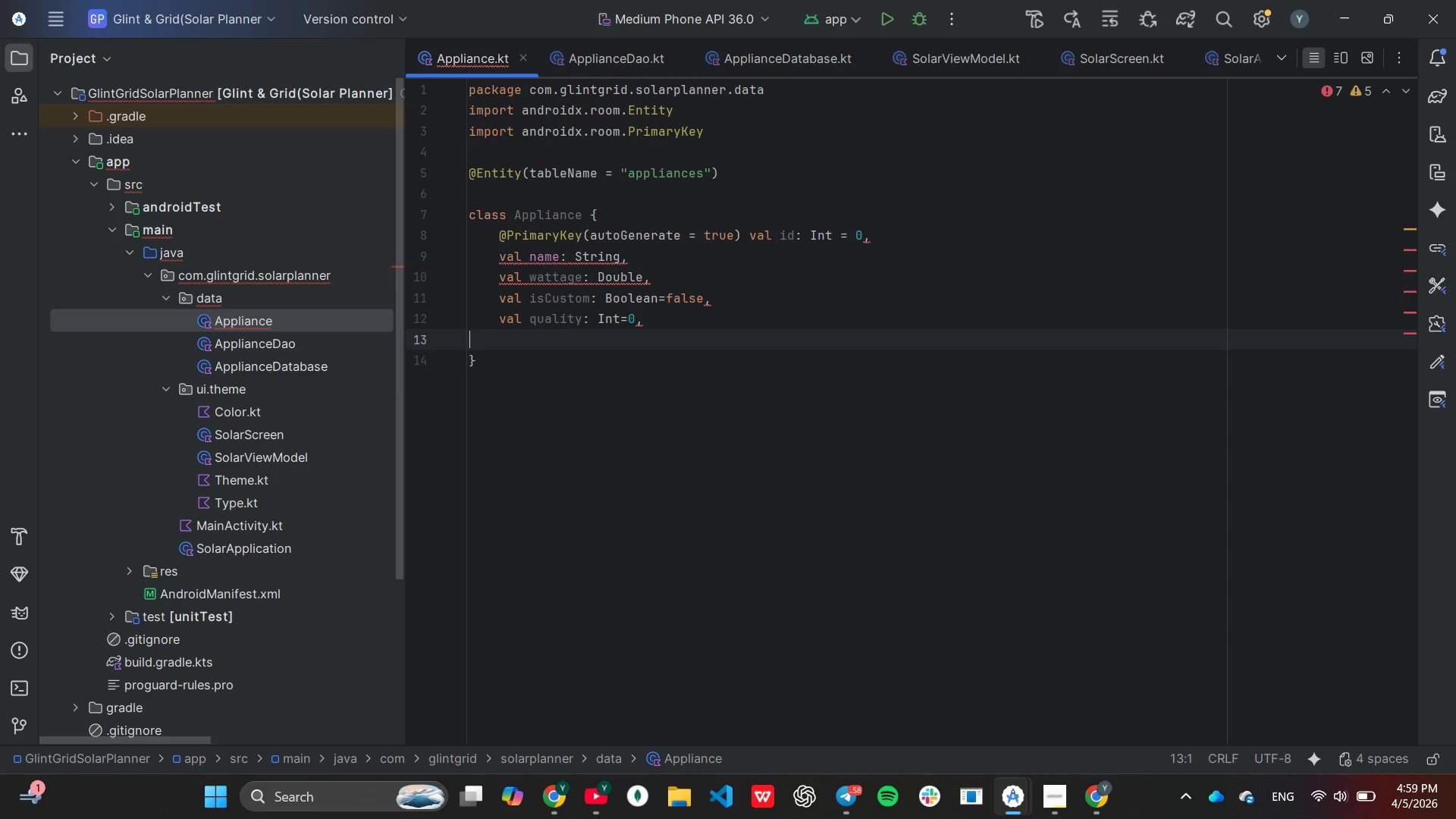 
key(Tab)
type(val hoursPerDay: Do)
 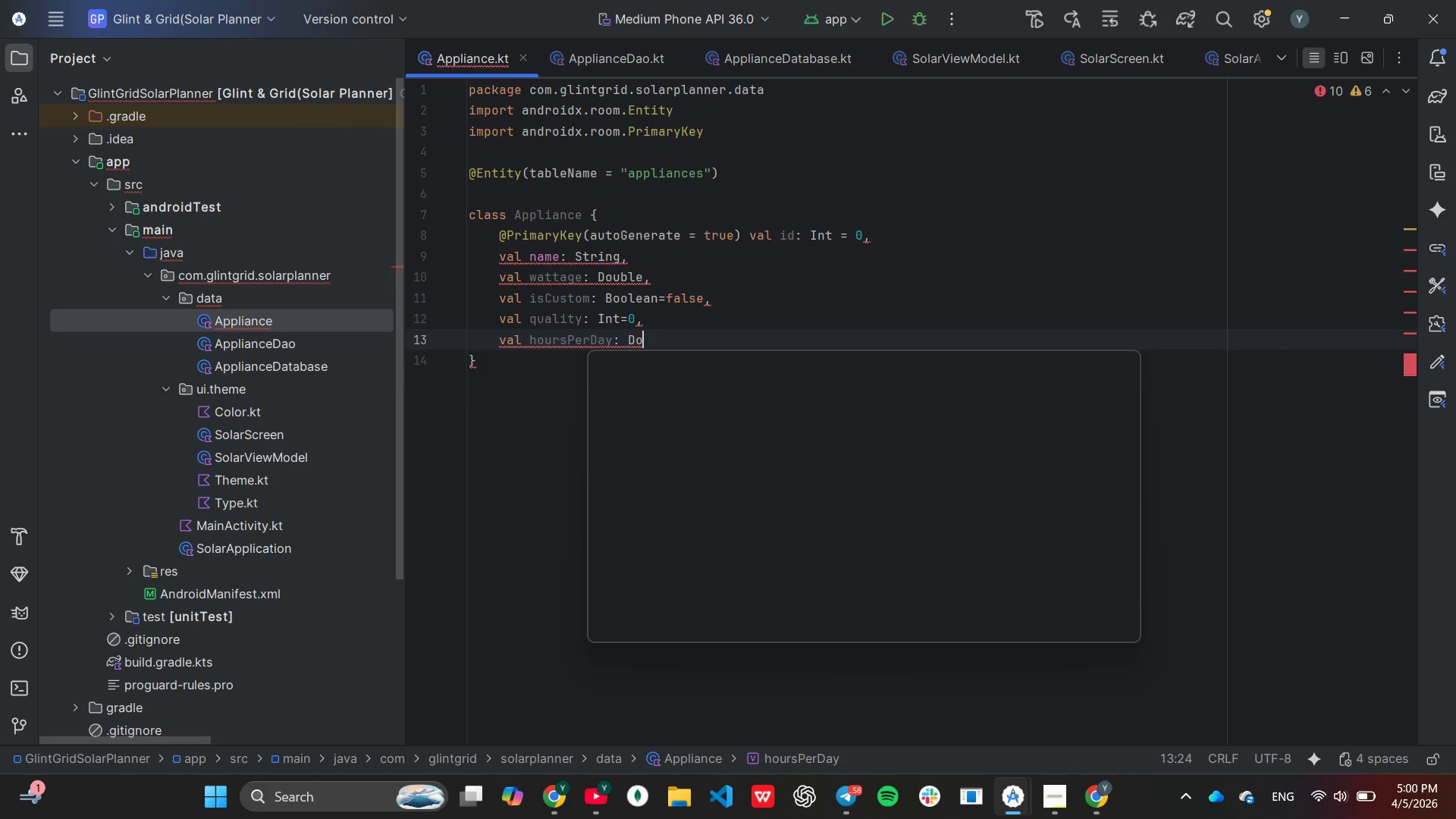 
key(Enter)
 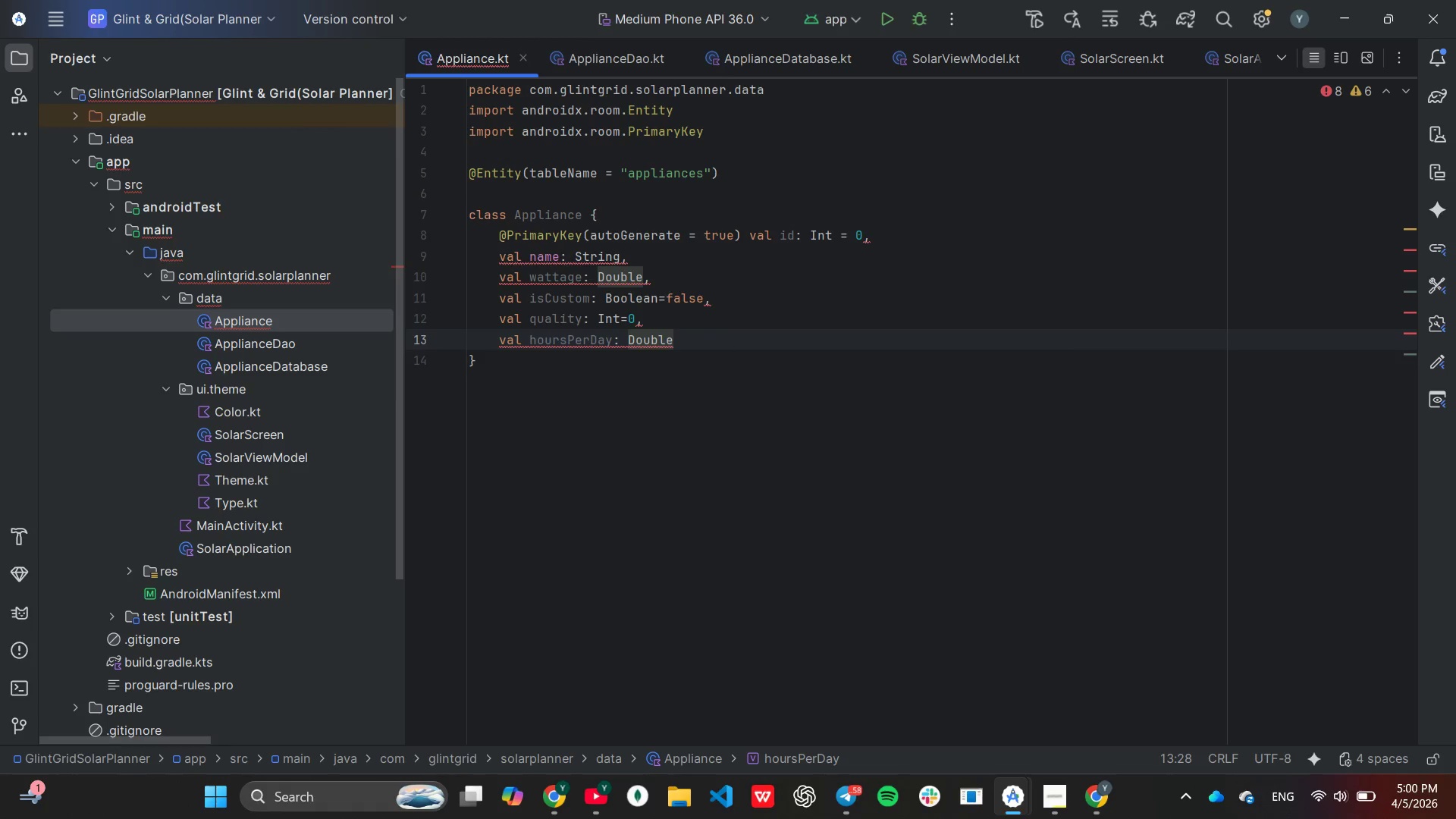 
key(Space)
 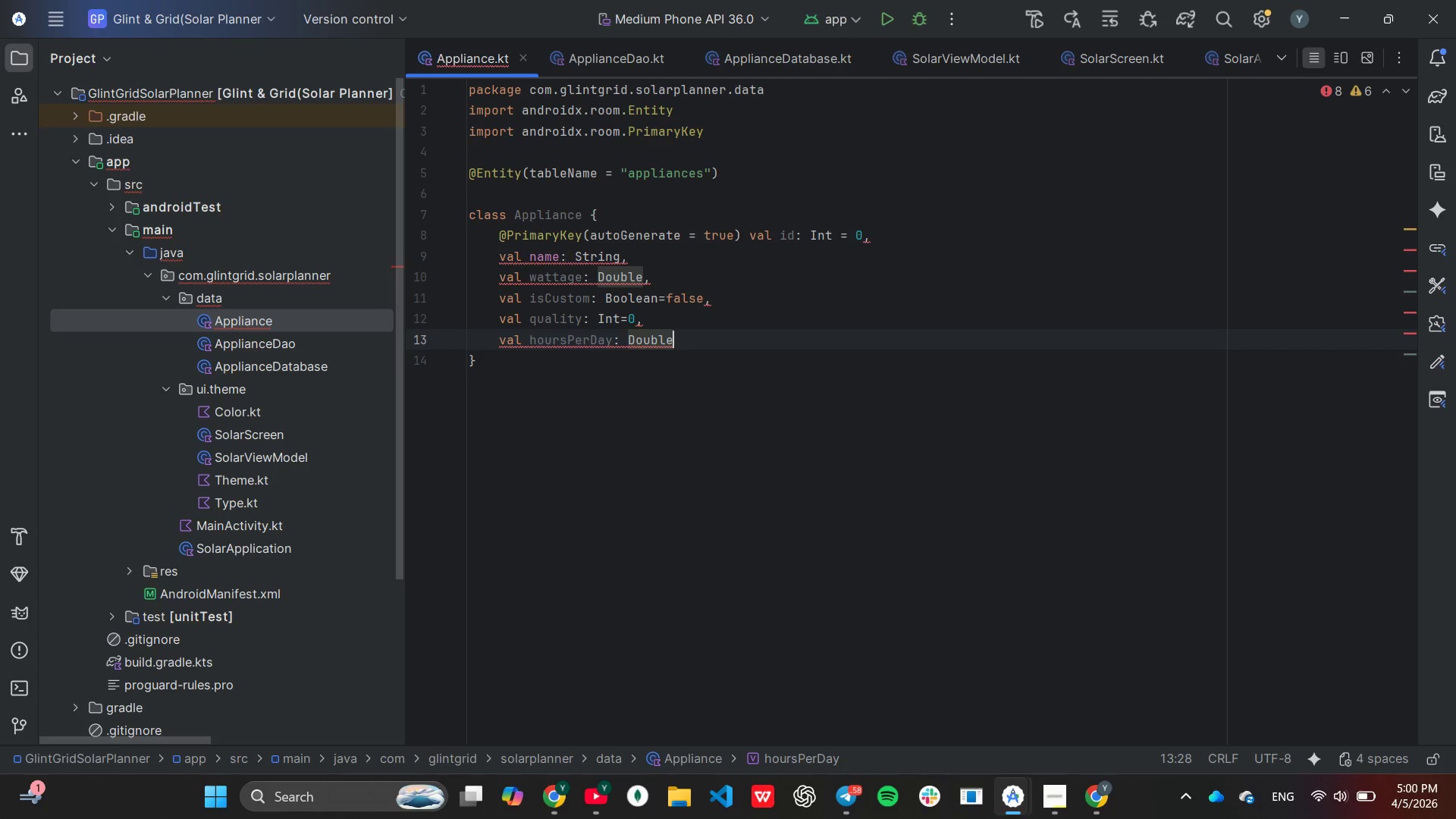 
key(Equal)
 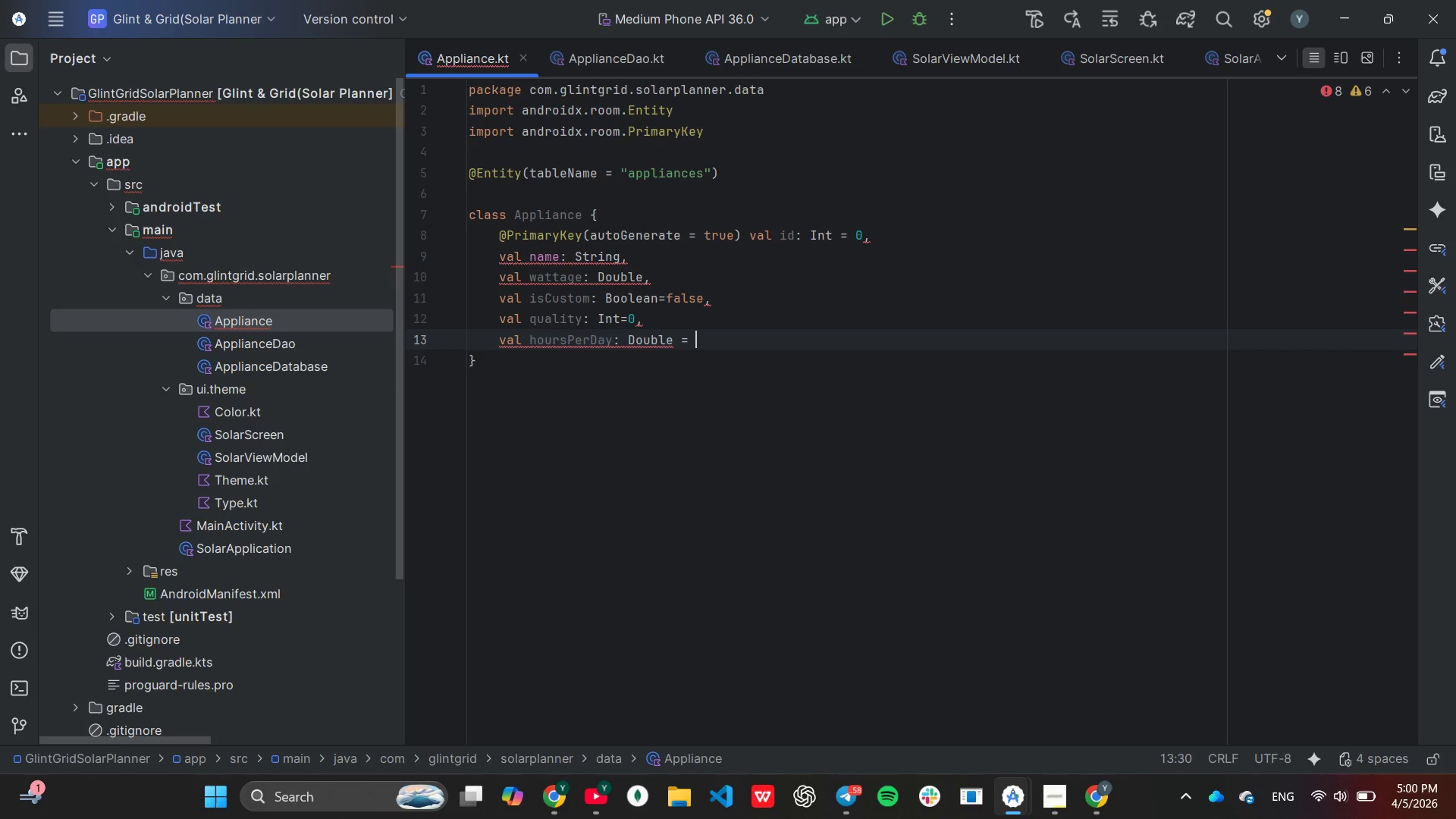 
key(Space)
 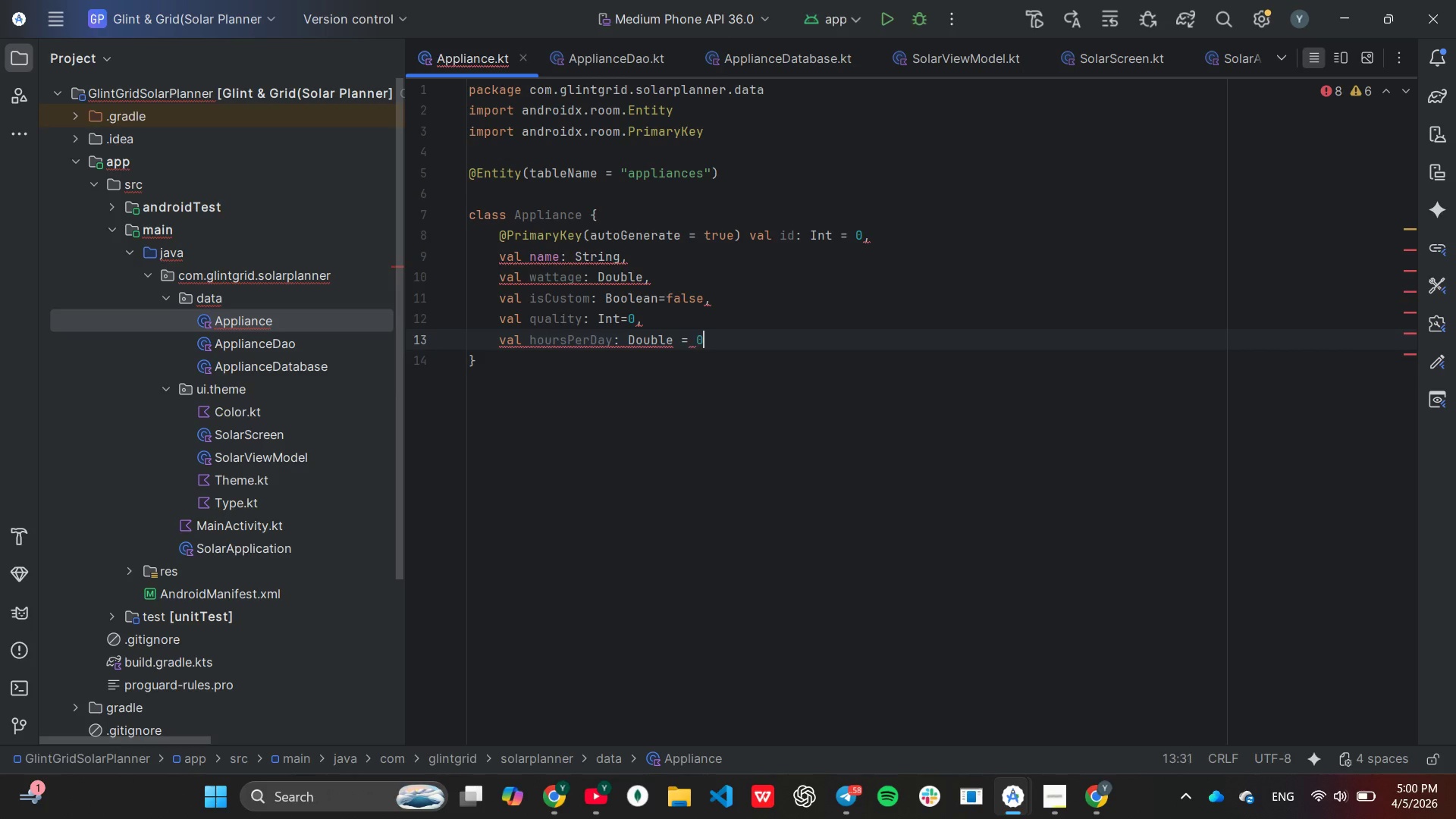 
key(0)
 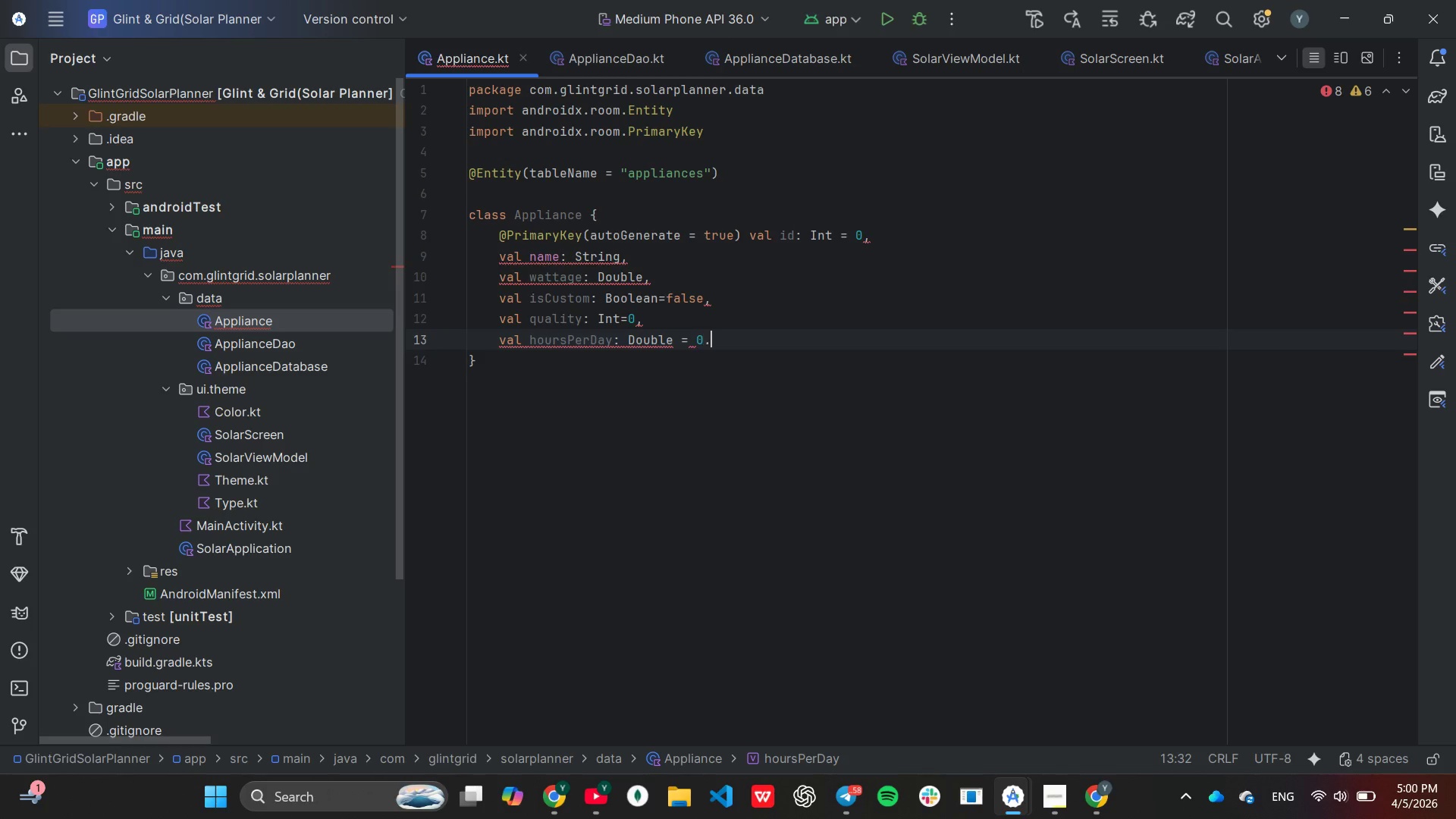 
key(Period)
 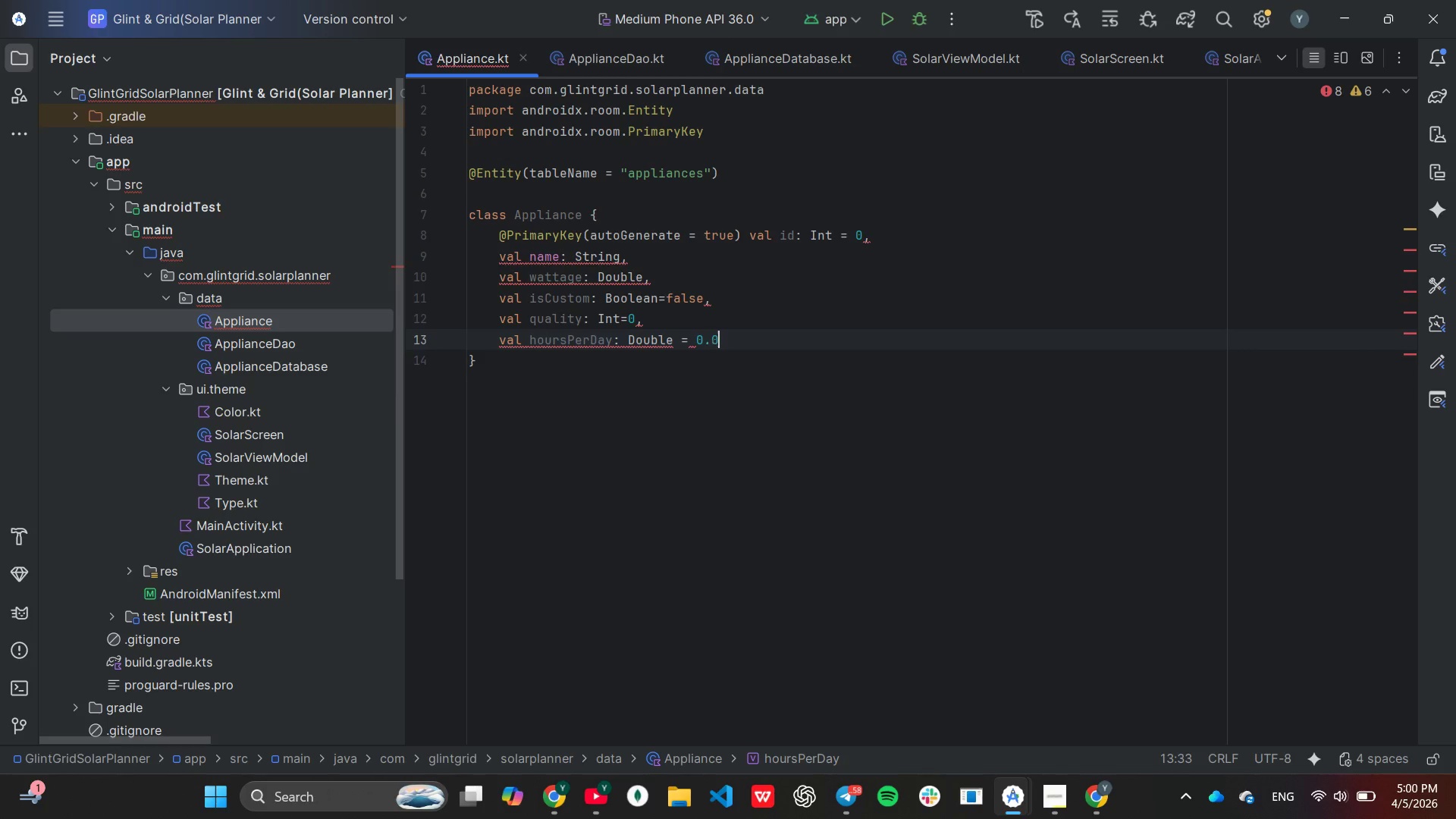 
key(0)
 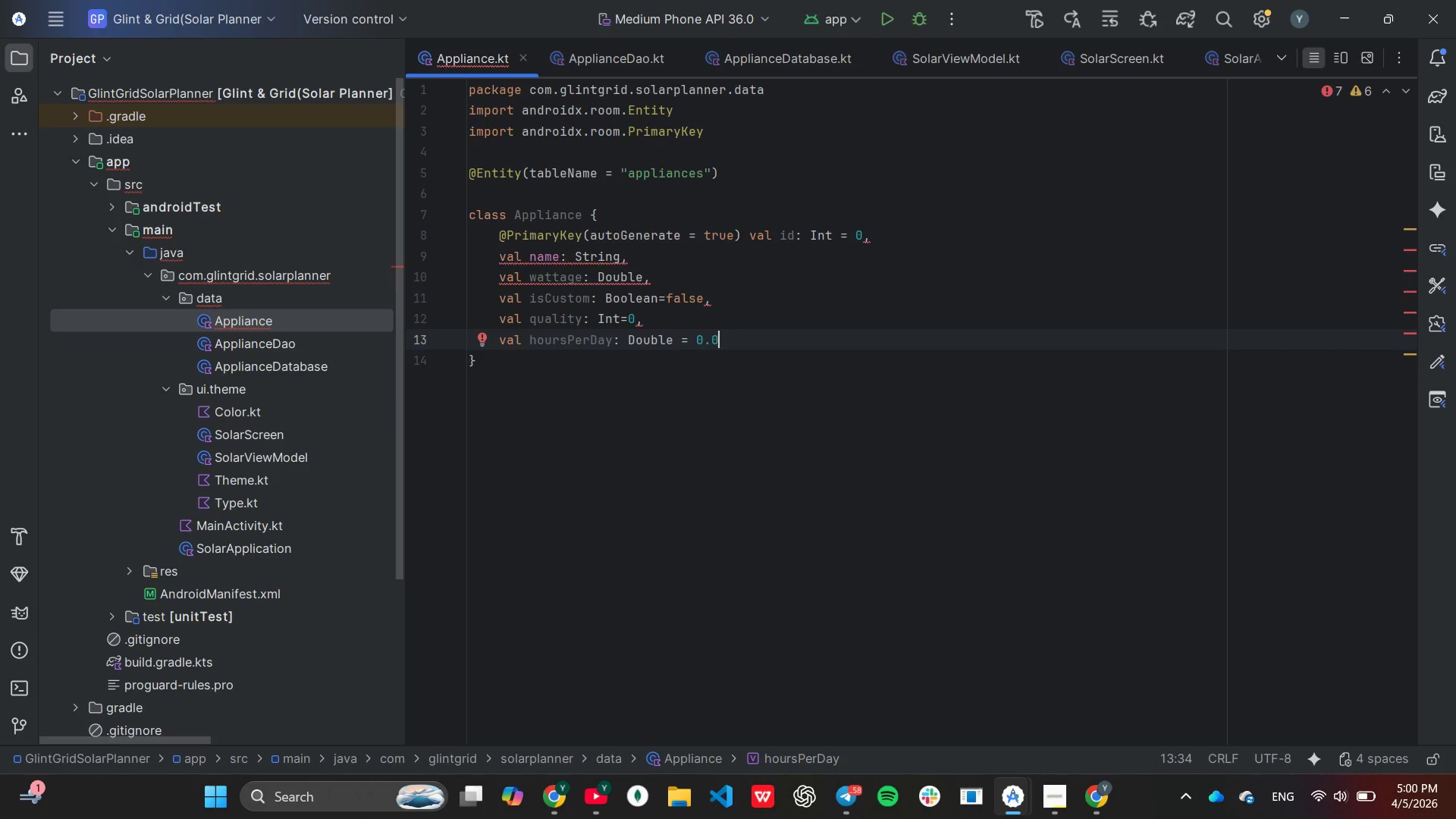 
wait(8.06)
 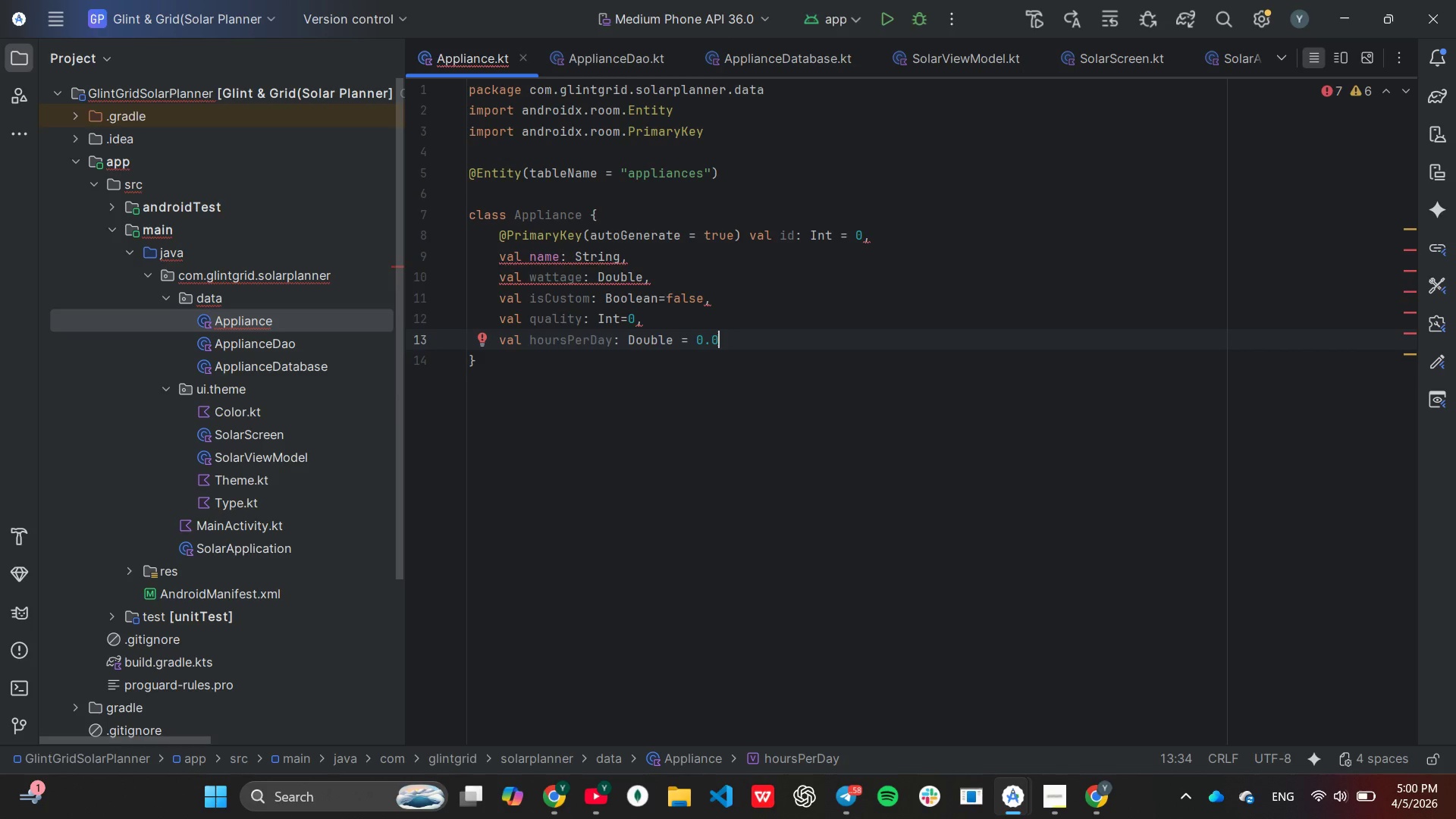 
left_click([748, 227])
 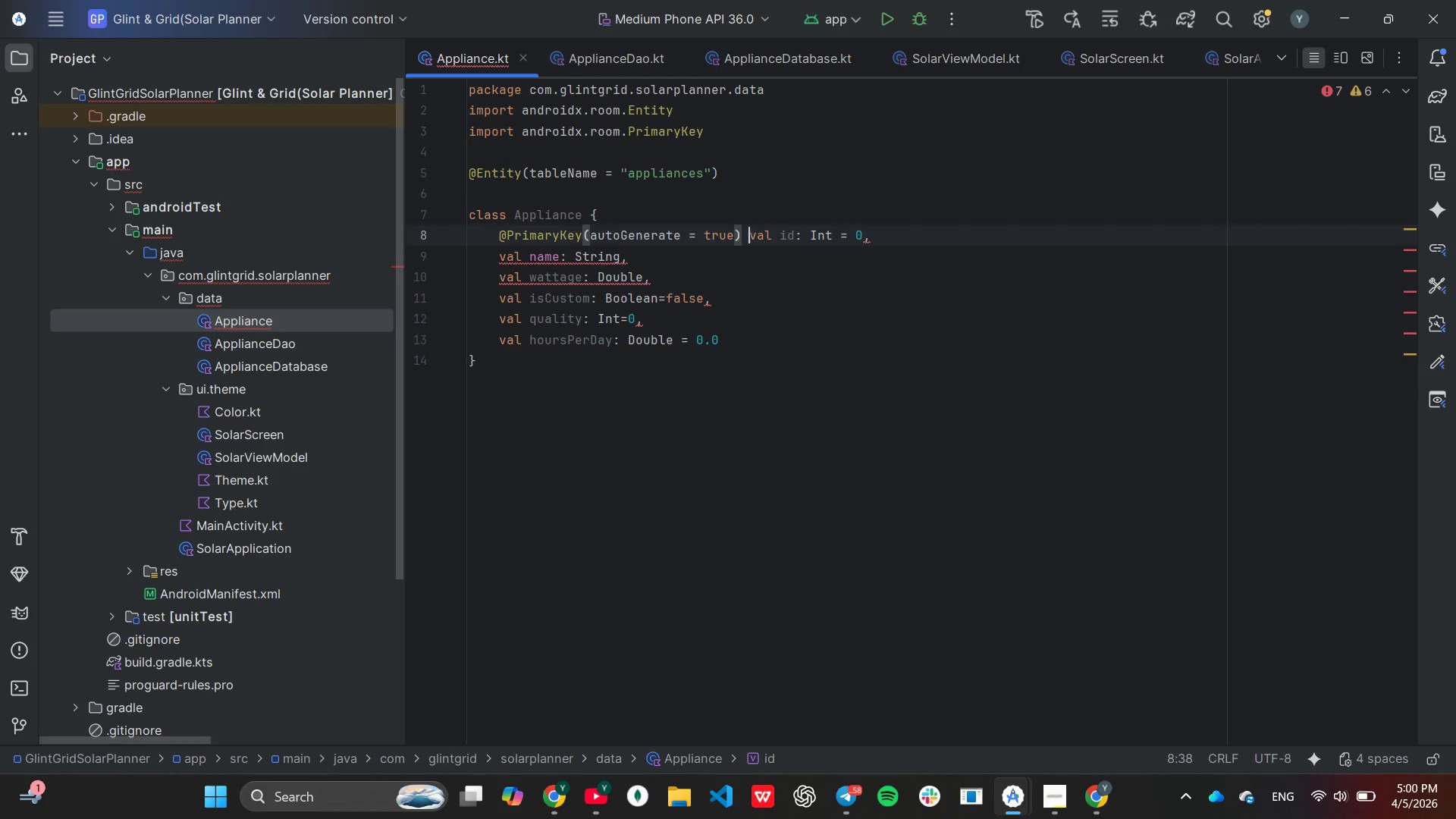 
key(Enter)
 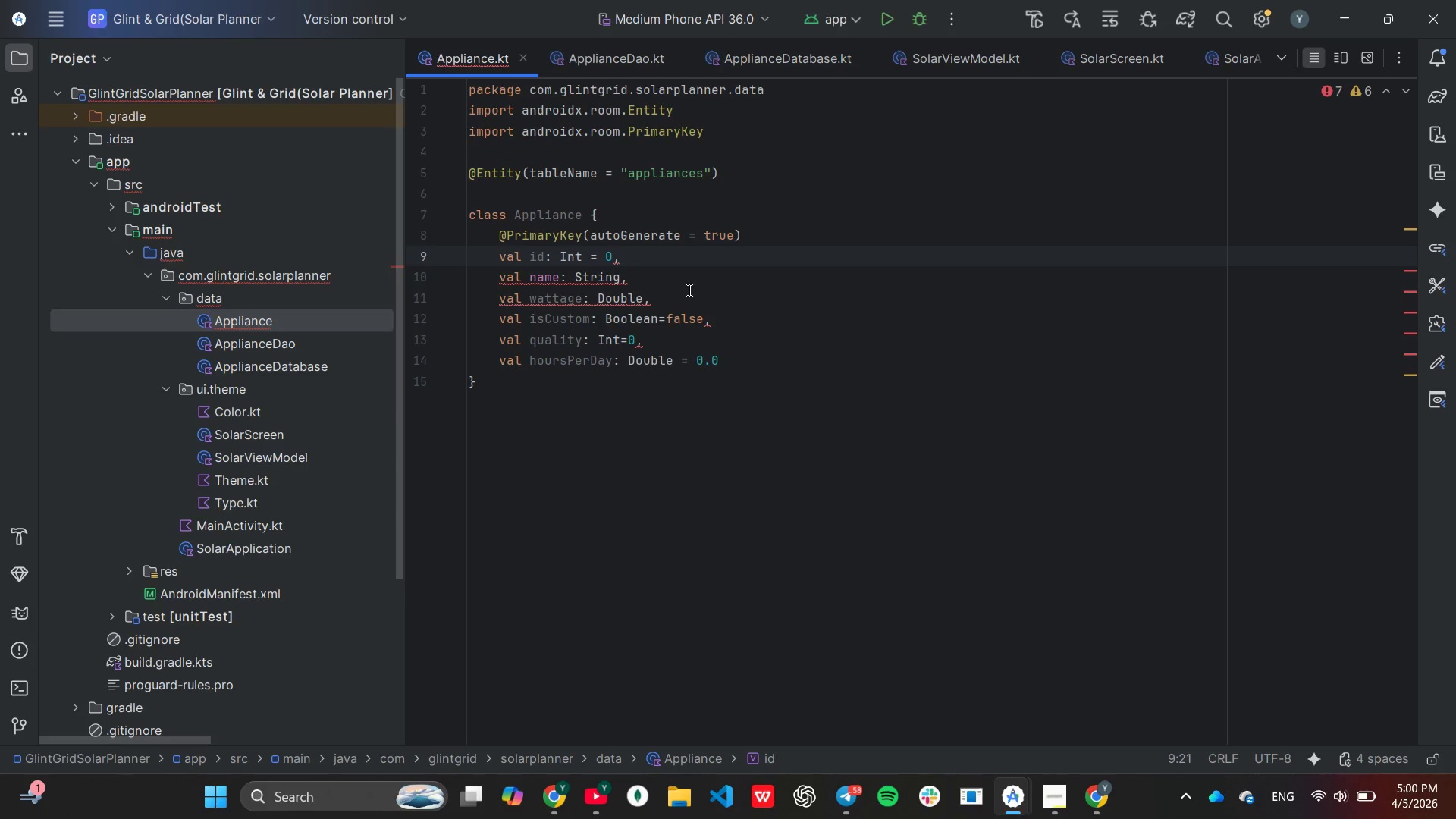 
mouse_move([664, 300])
 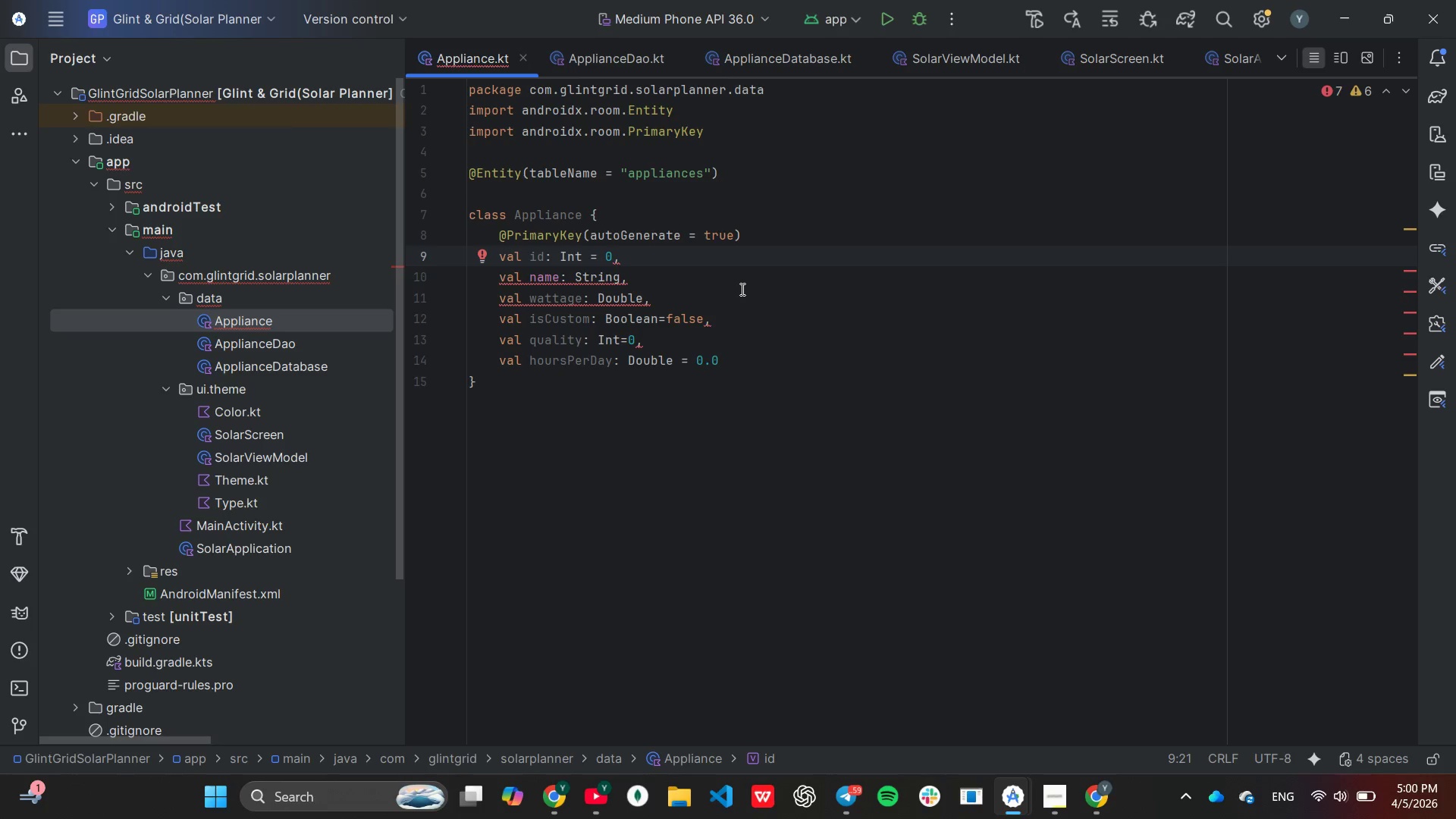 
wait(9.87)
 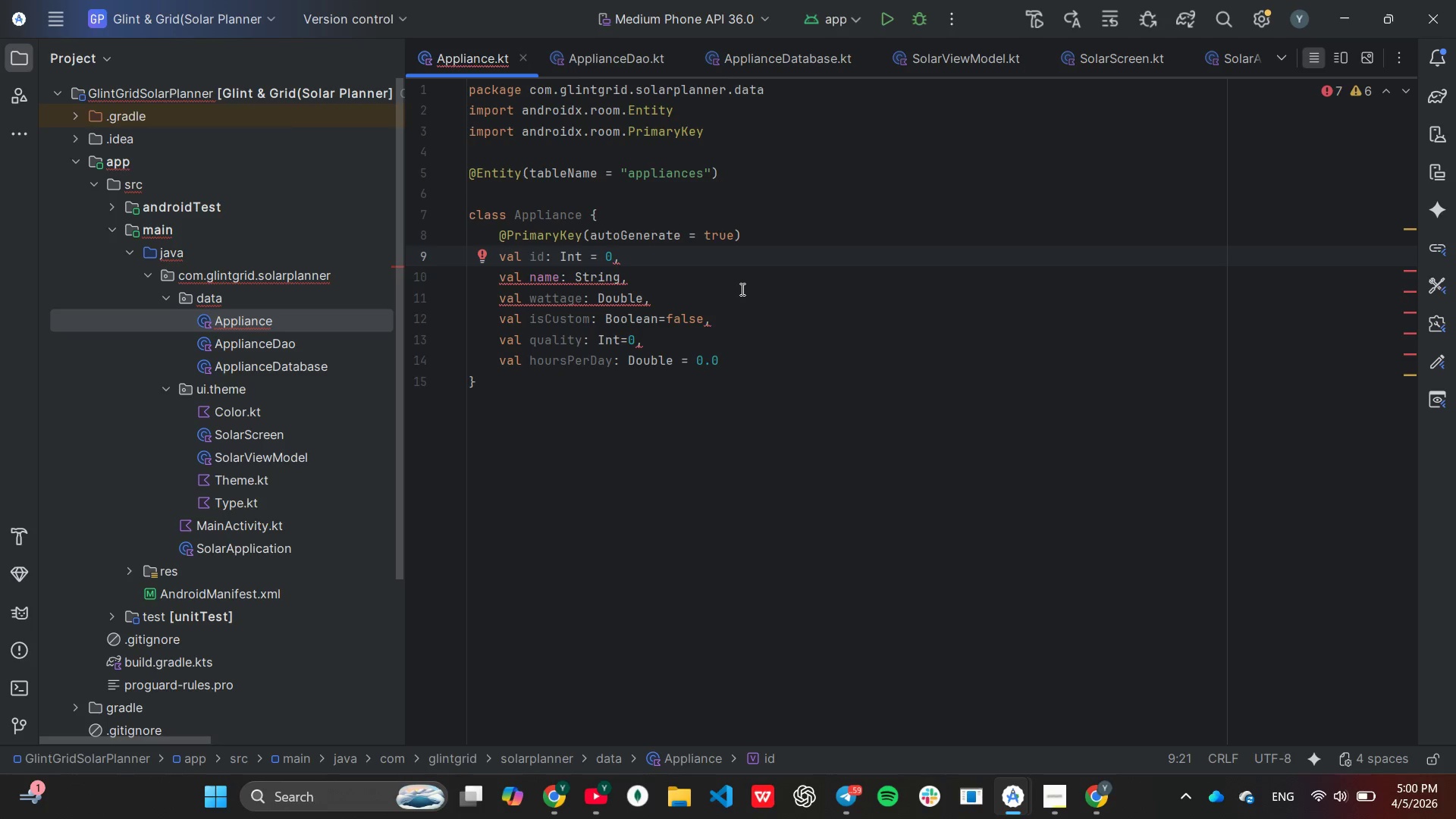 
left_click([494, 211])
 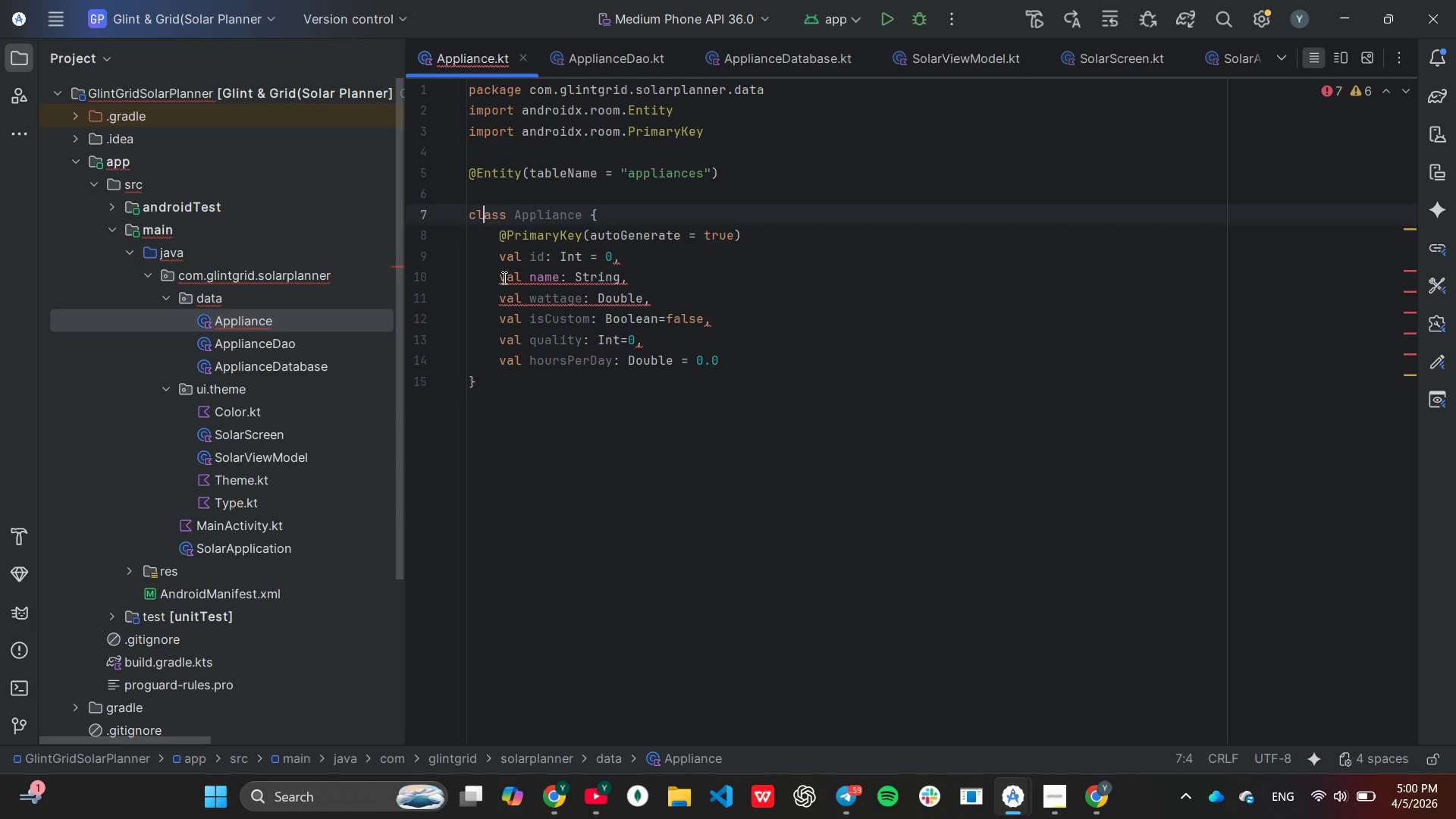 
key(ArrowLeft)
 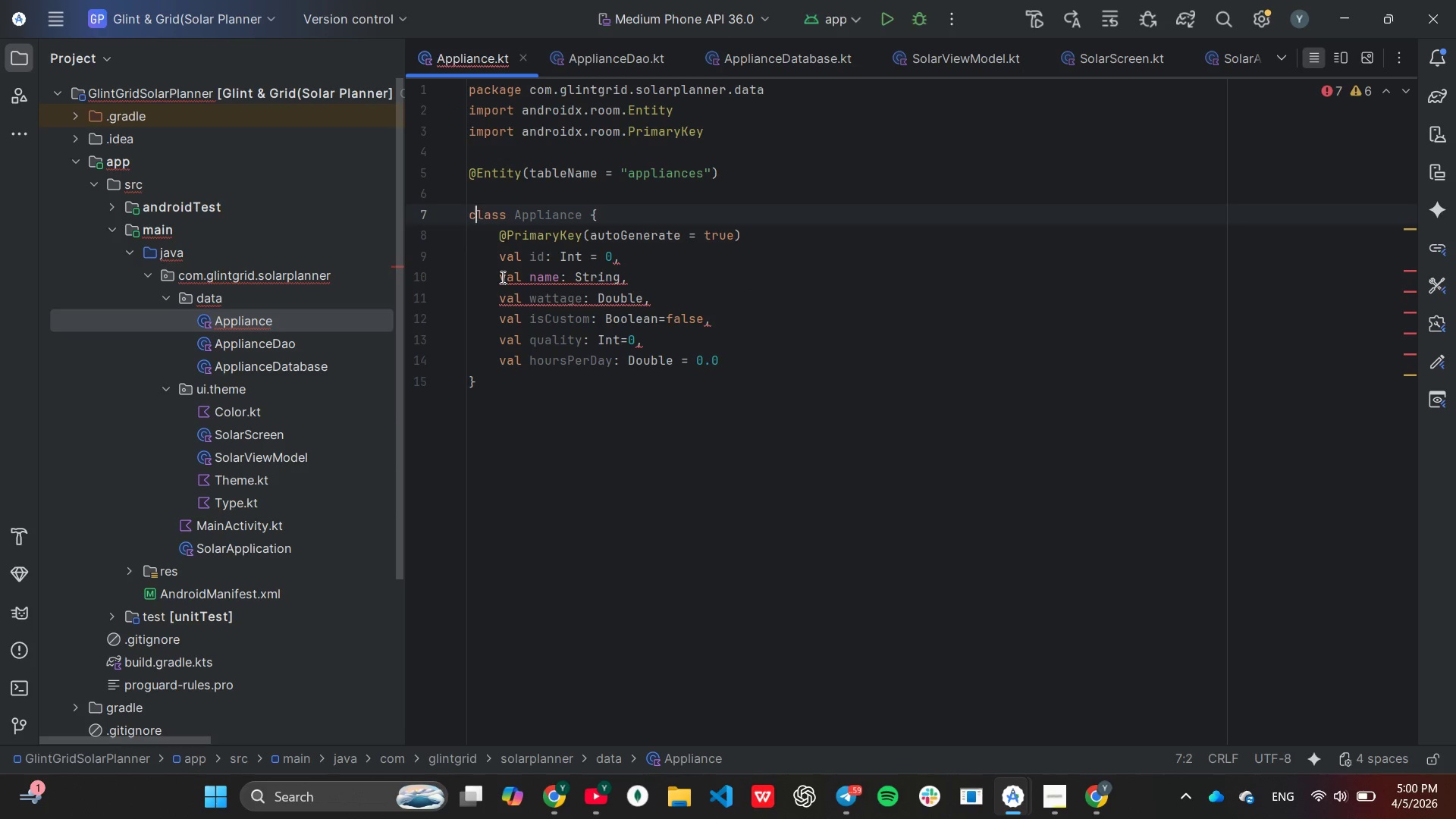 
key(ArrowLeft)
 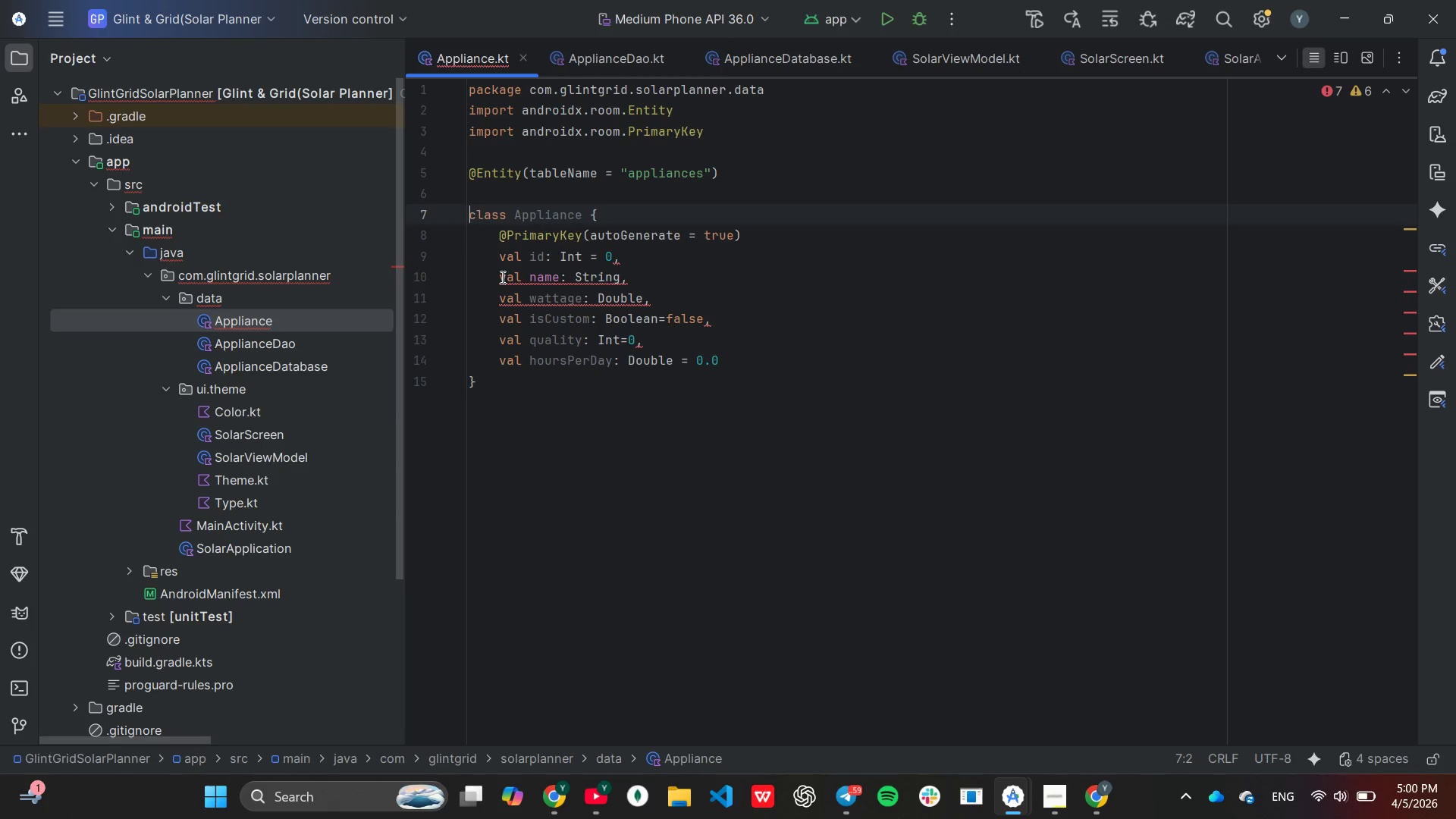 
key(ArrowLeft)
 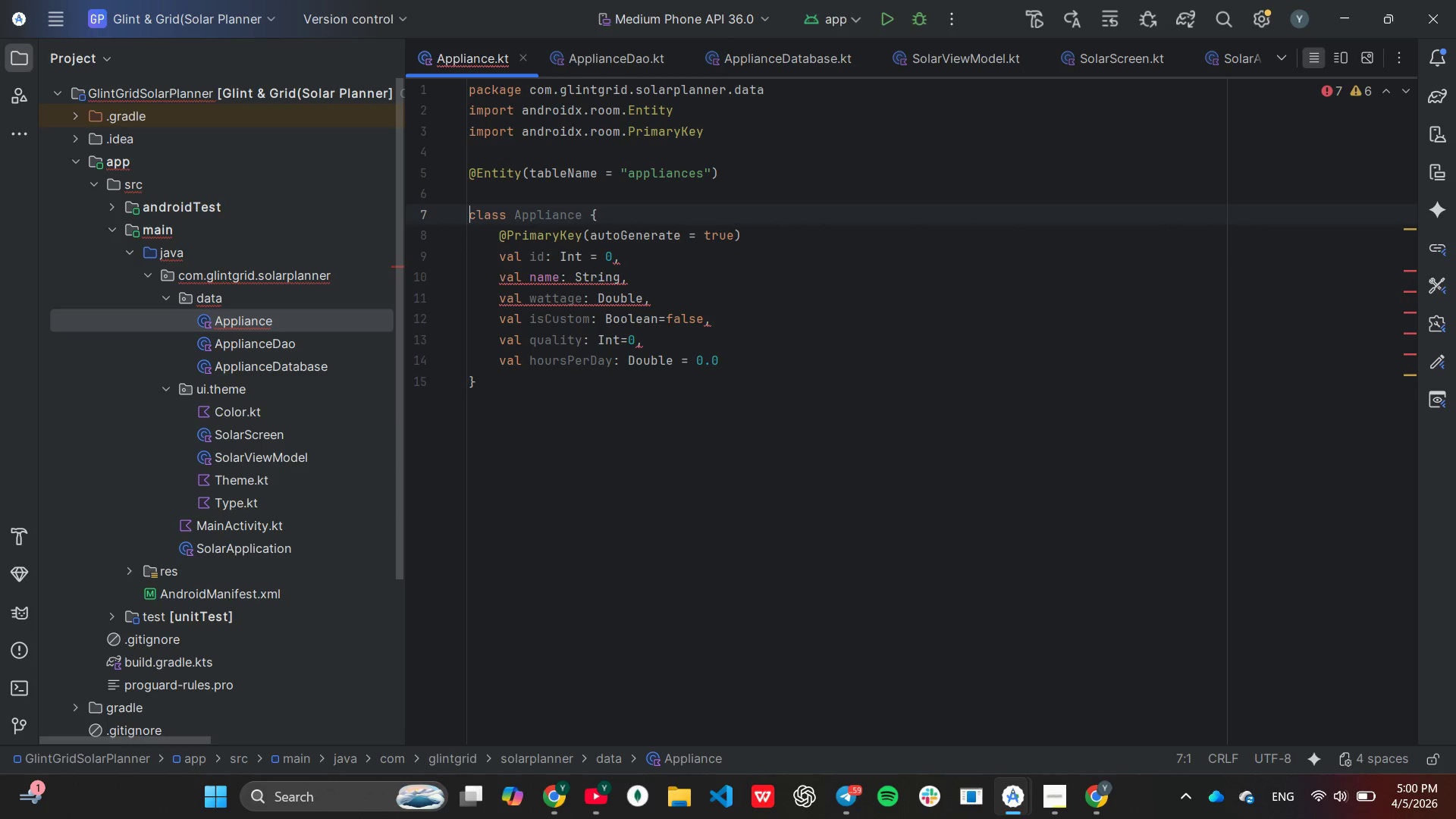 
type(data )
 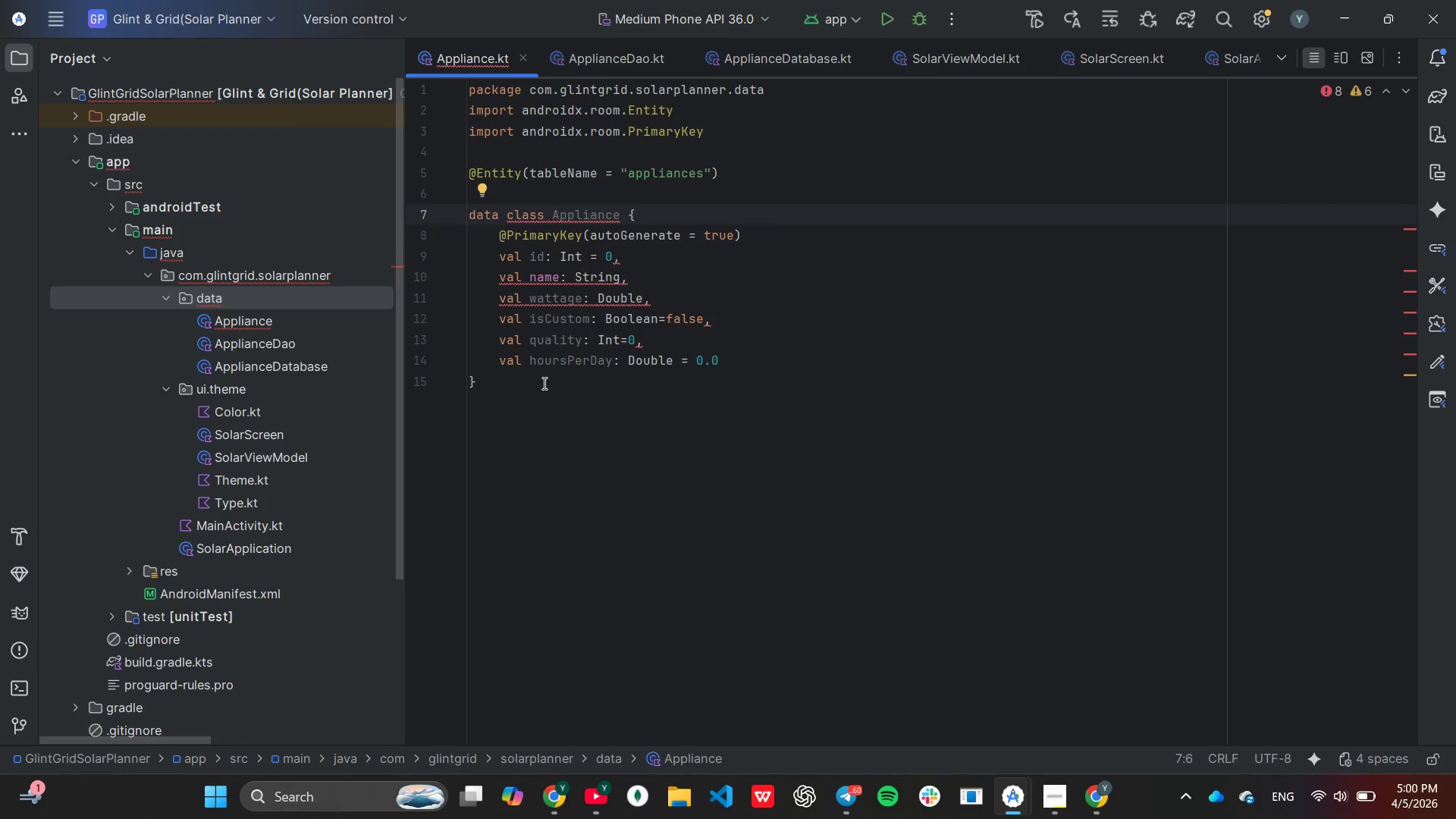 
key(Enter)
 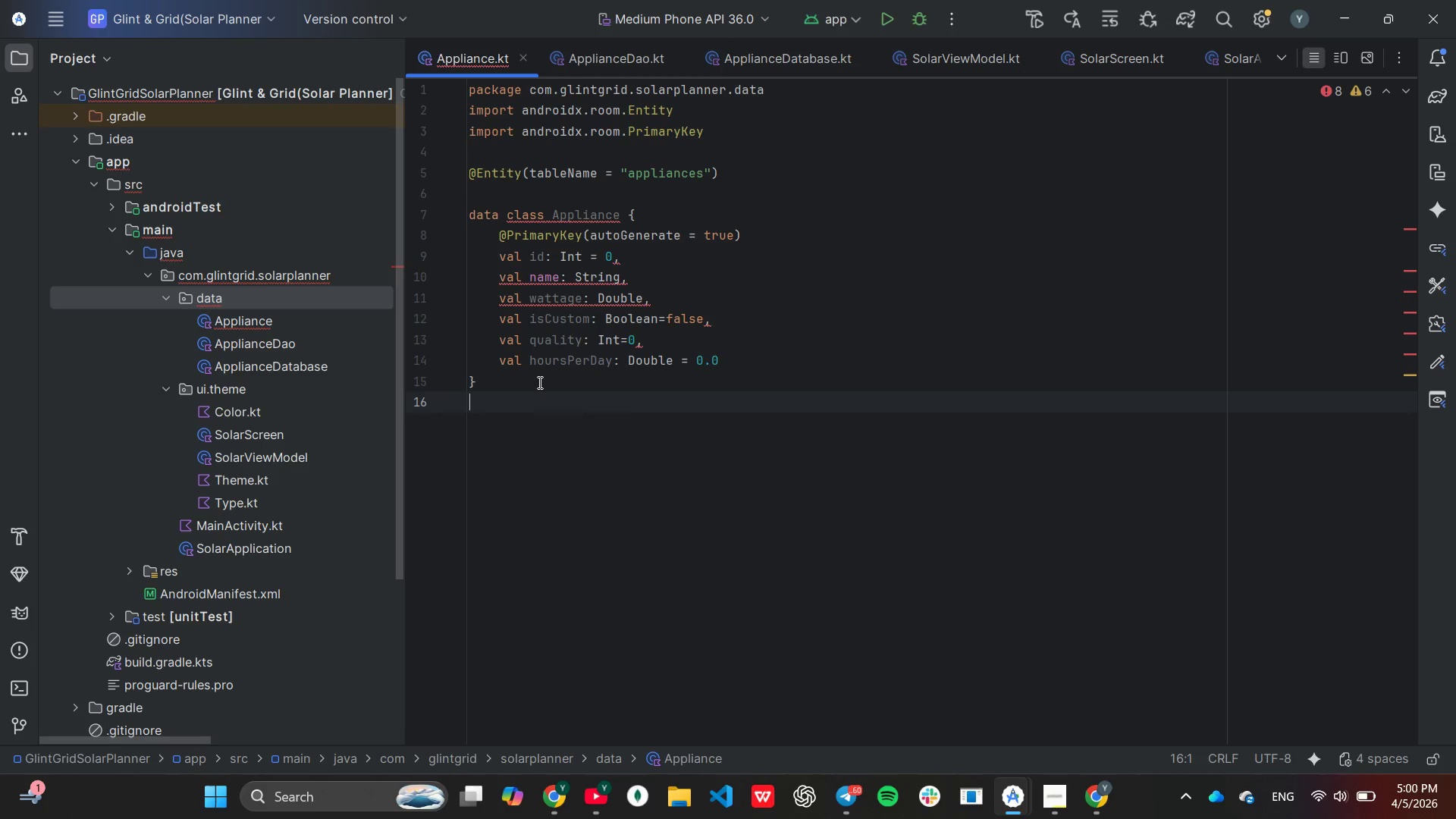 
wait(23.55)
 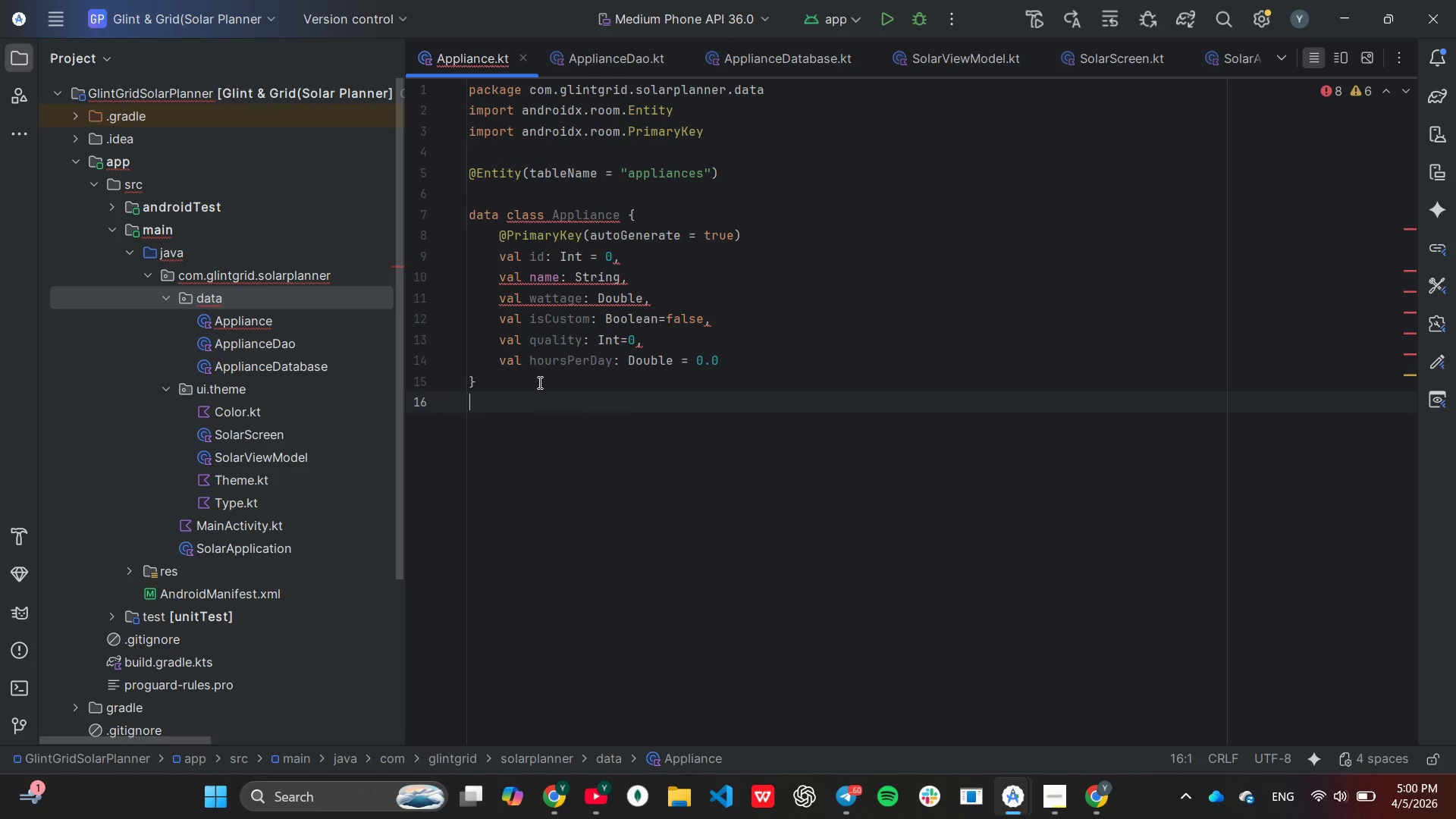 
double_click([262, 340])
 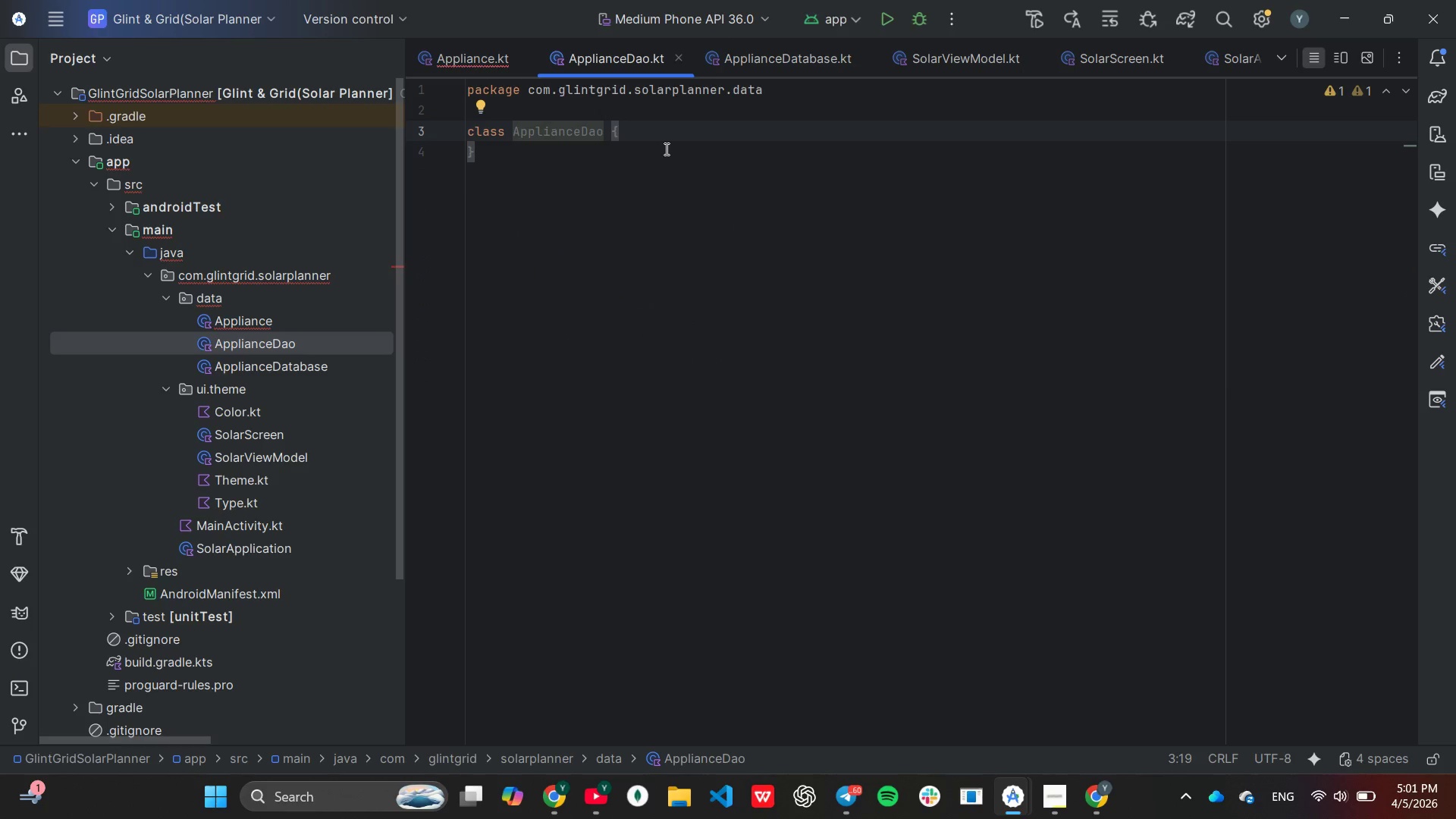 
wait(9.89)
 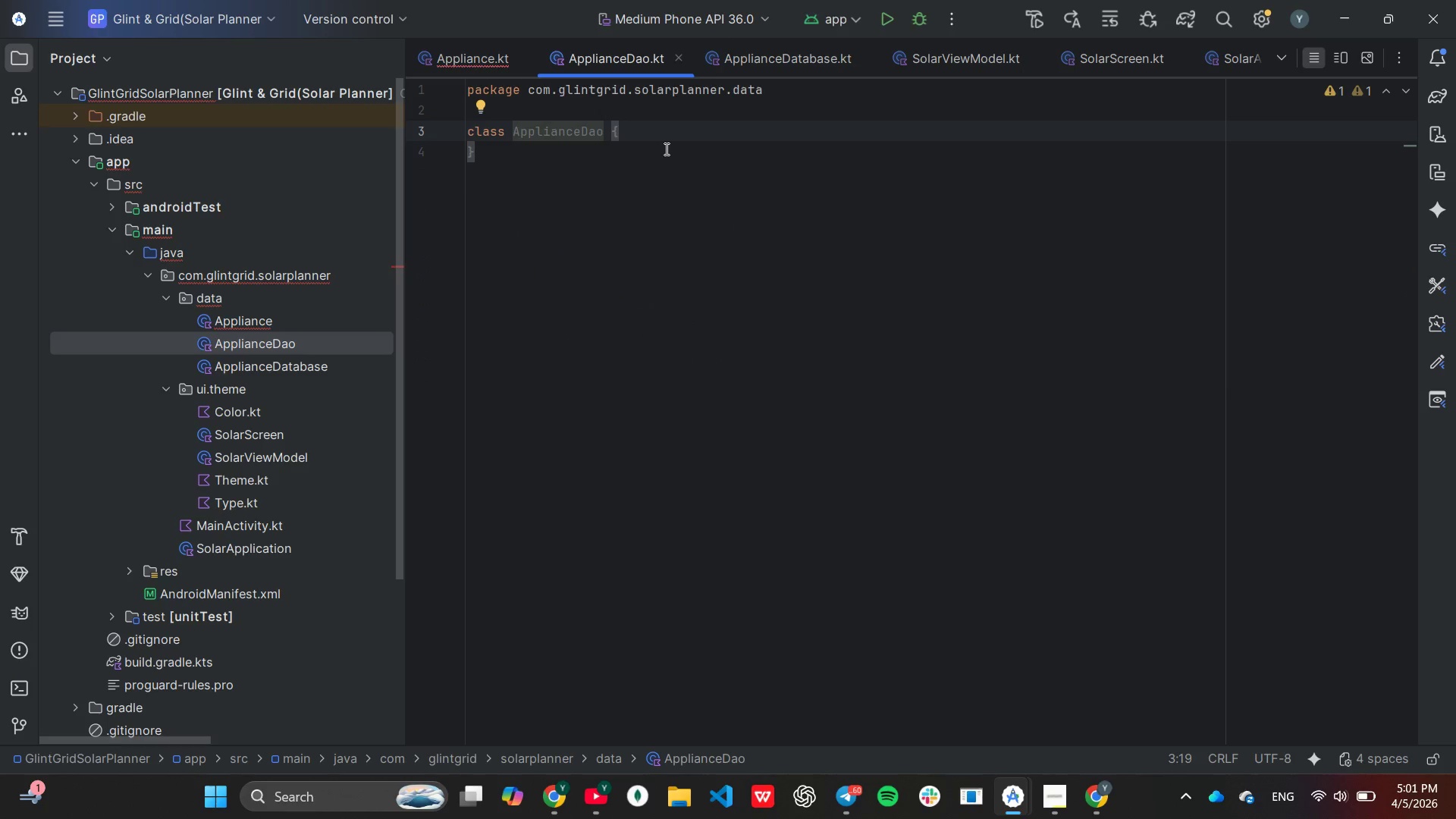 
left_click([684, 104])
 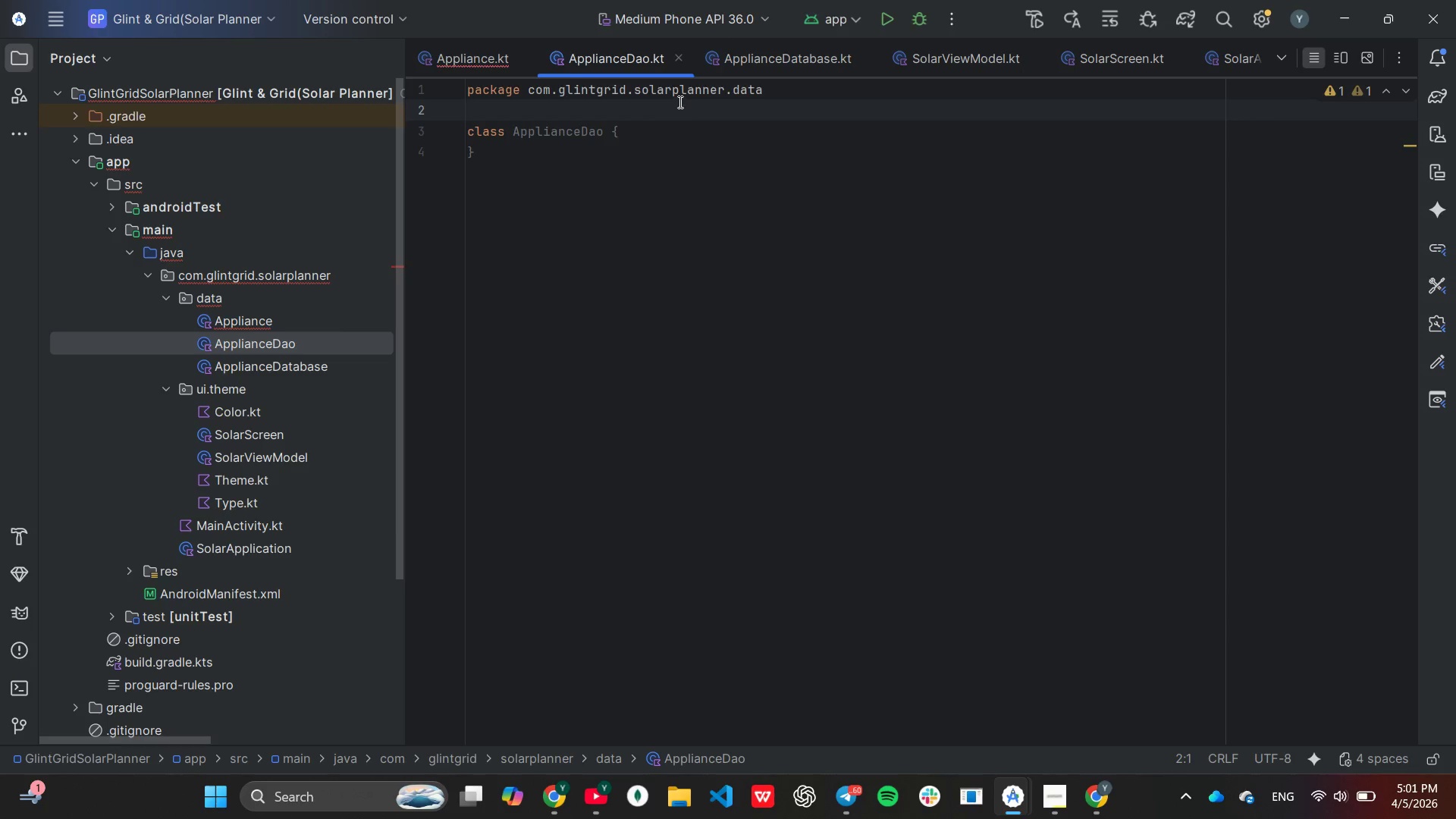 
type(import)
 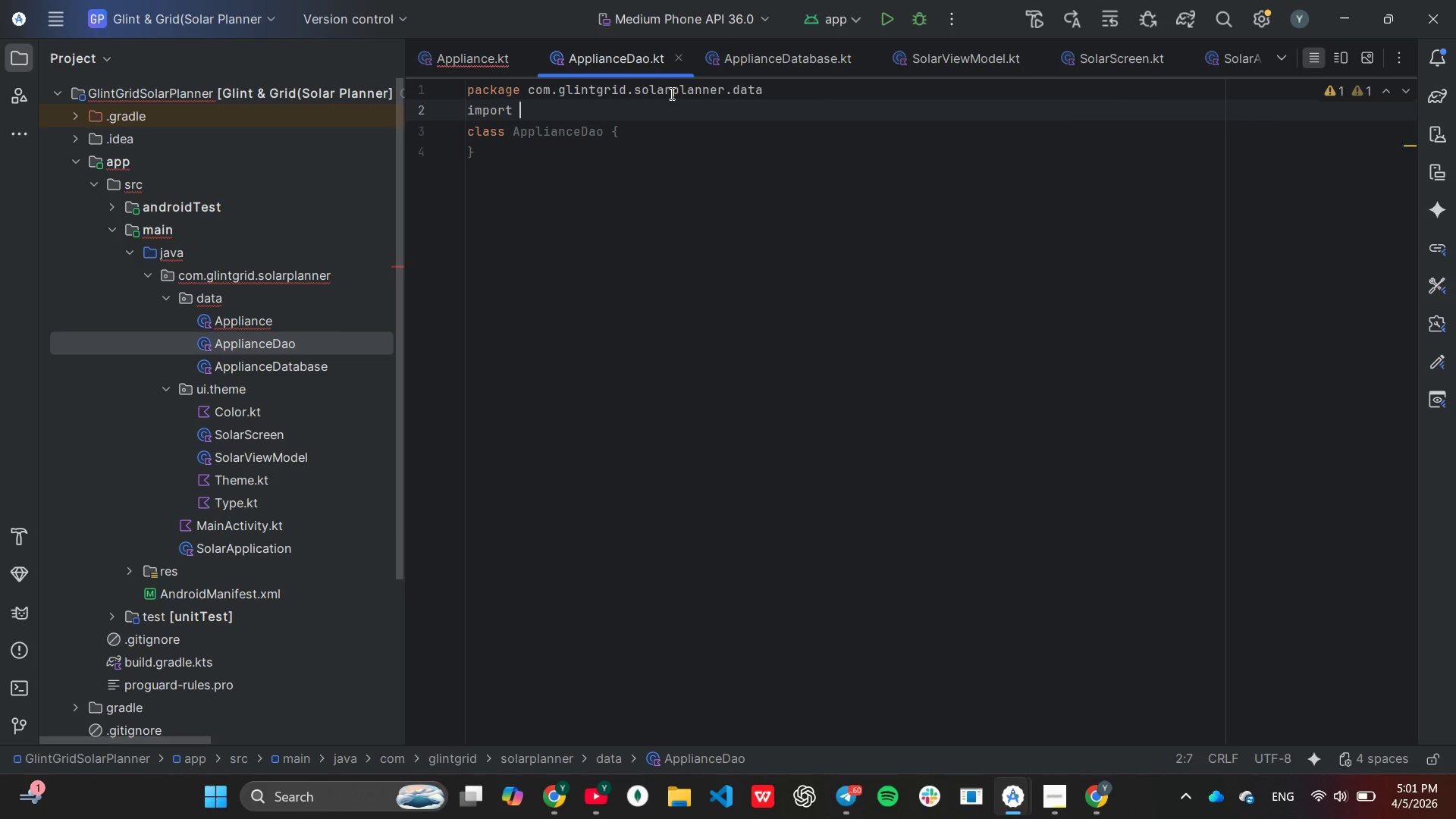 
type( androidx.)
 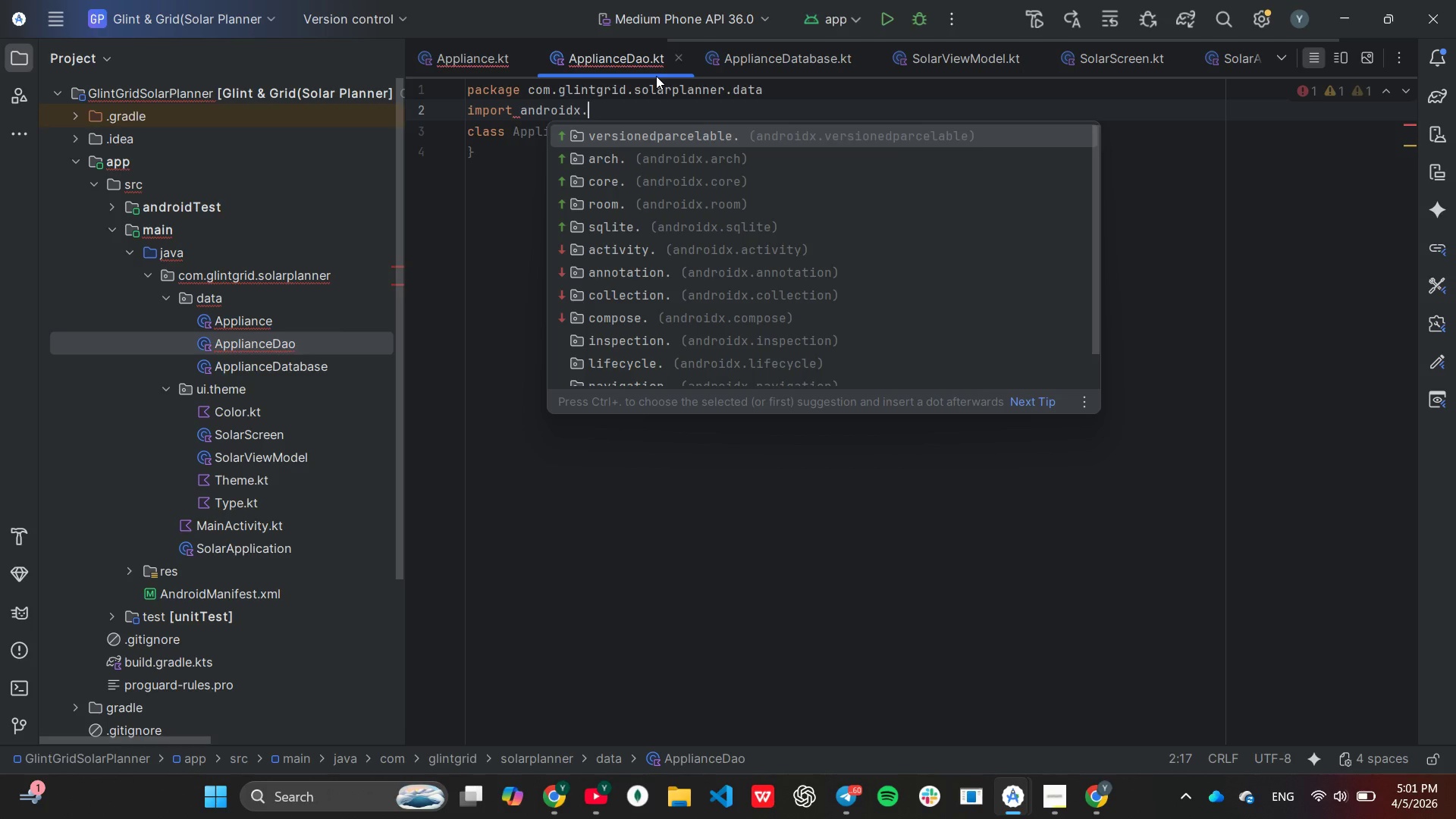 
type(room.*)
 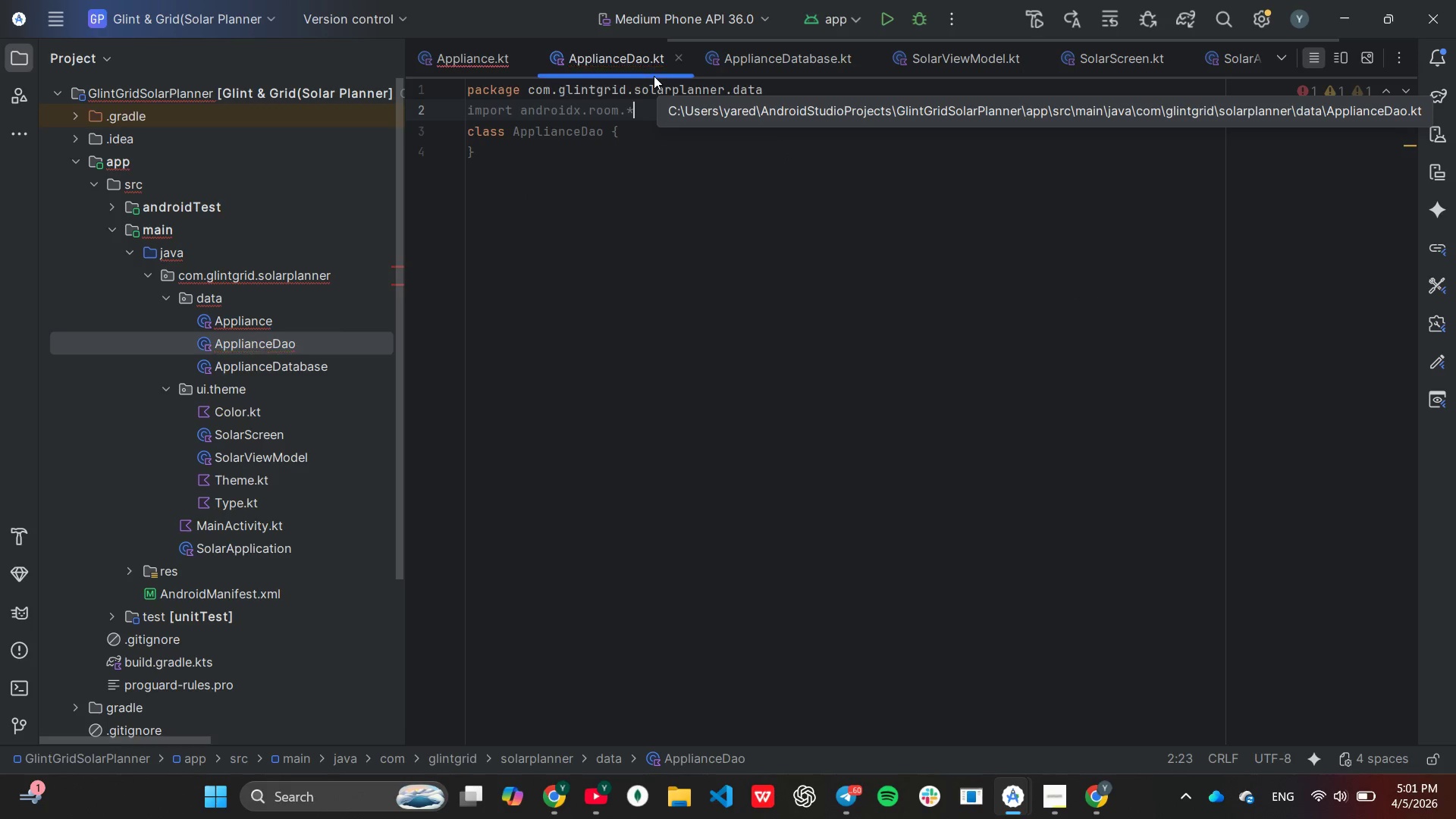 
key(Enter)
 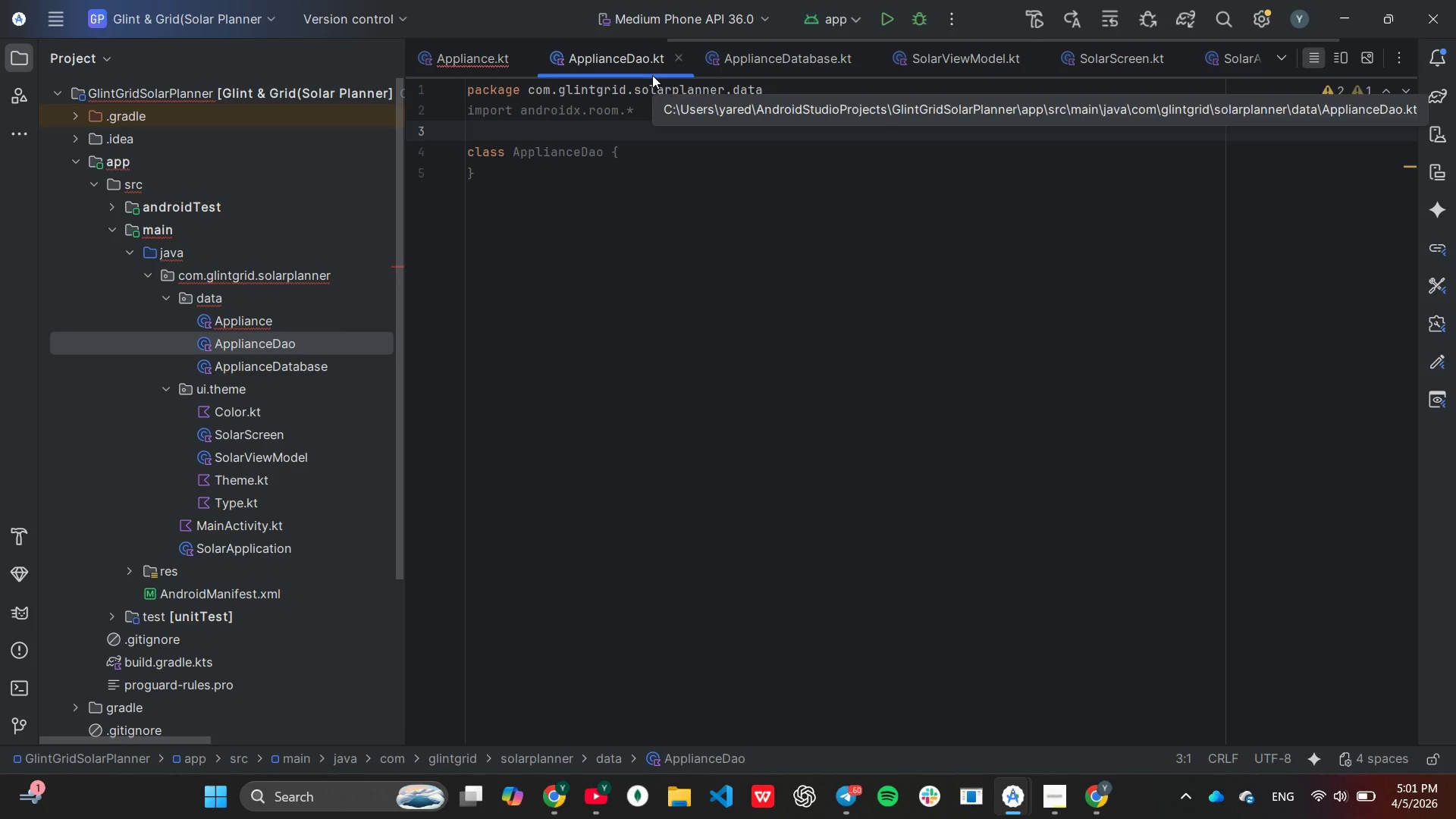 
type(import lotlinx.coroutines.flow.F)
 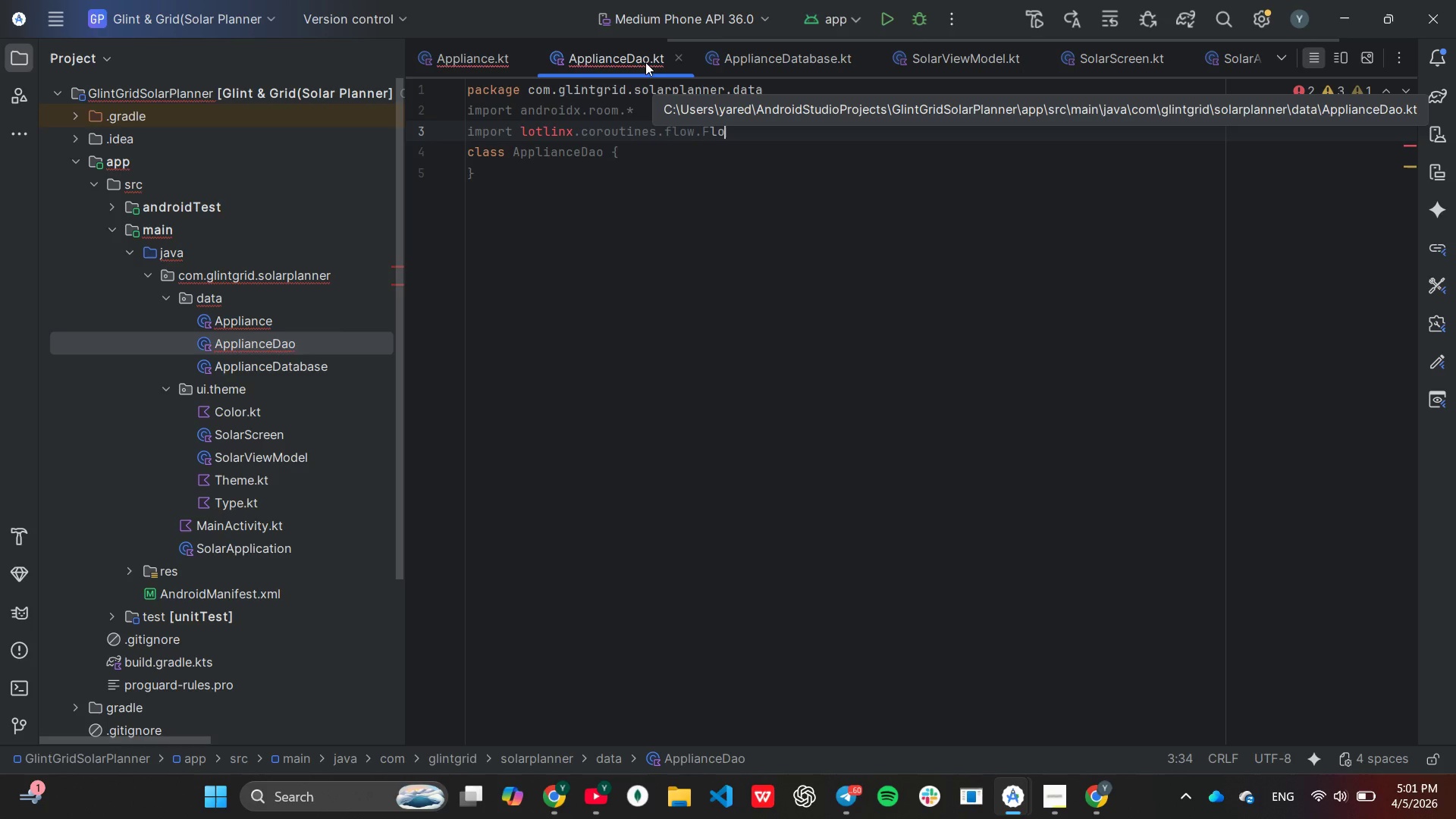 
 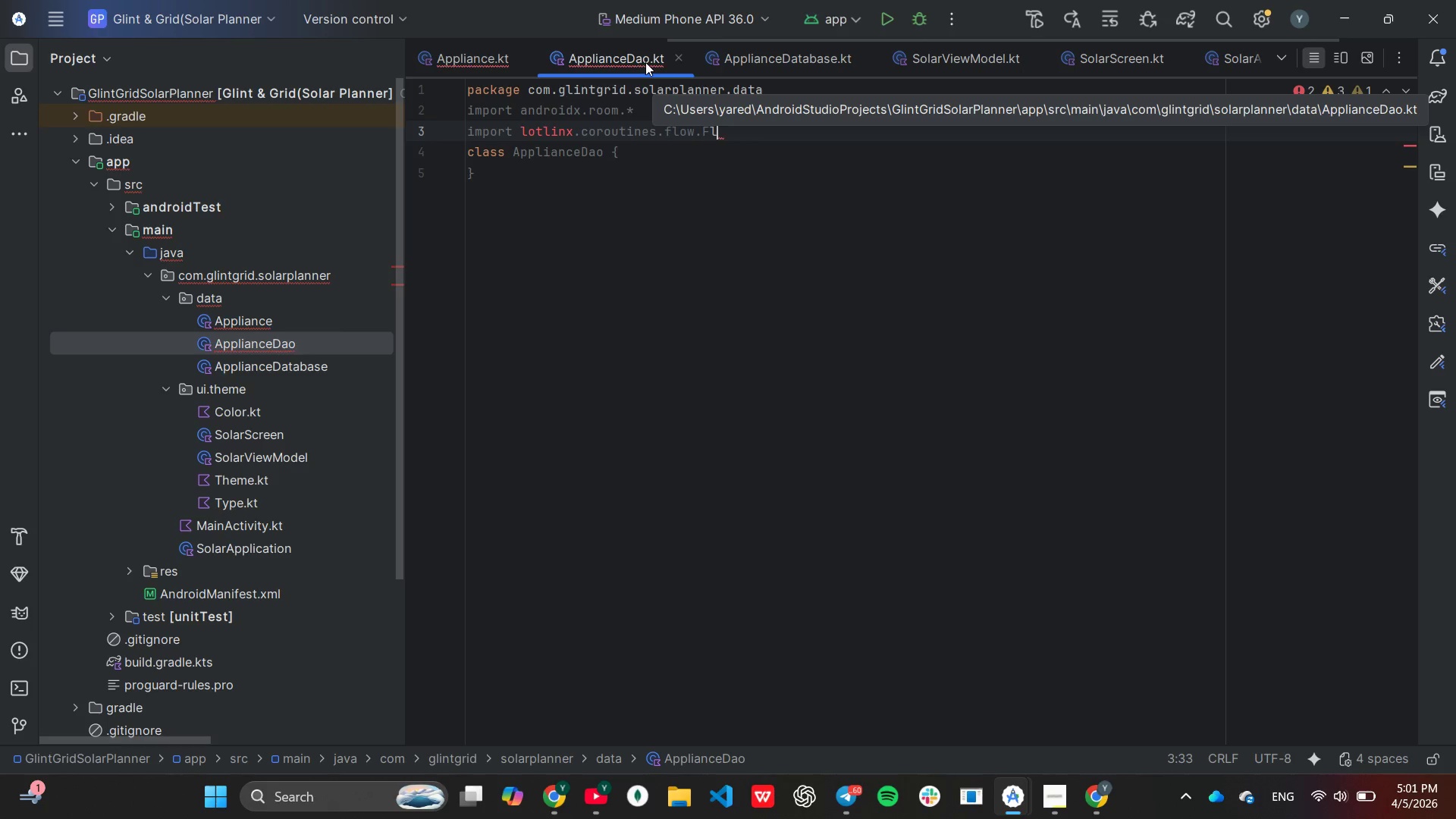 
type(low)
 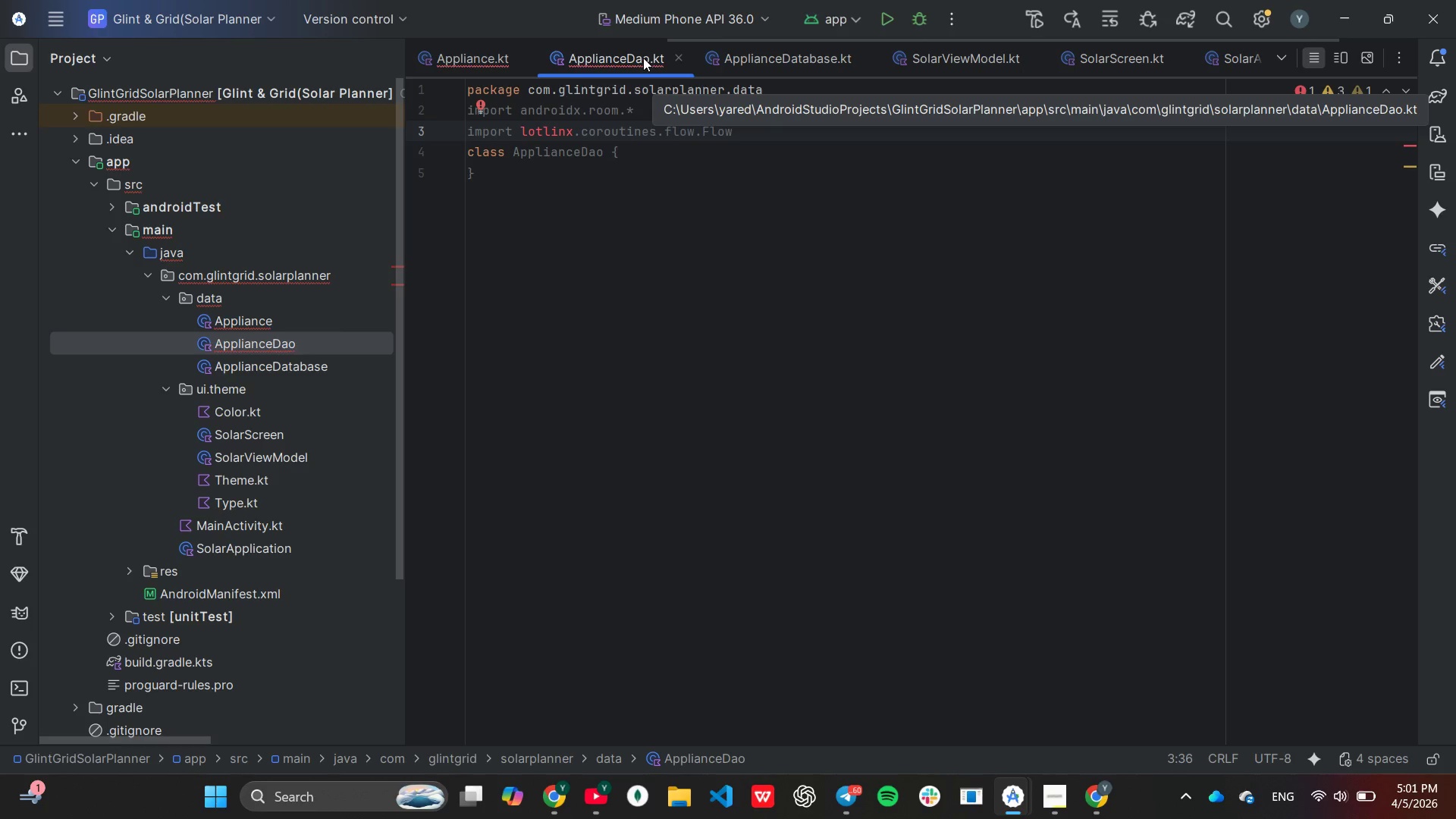 
hold_key(key=ArrowLeft, duration=1.25)
 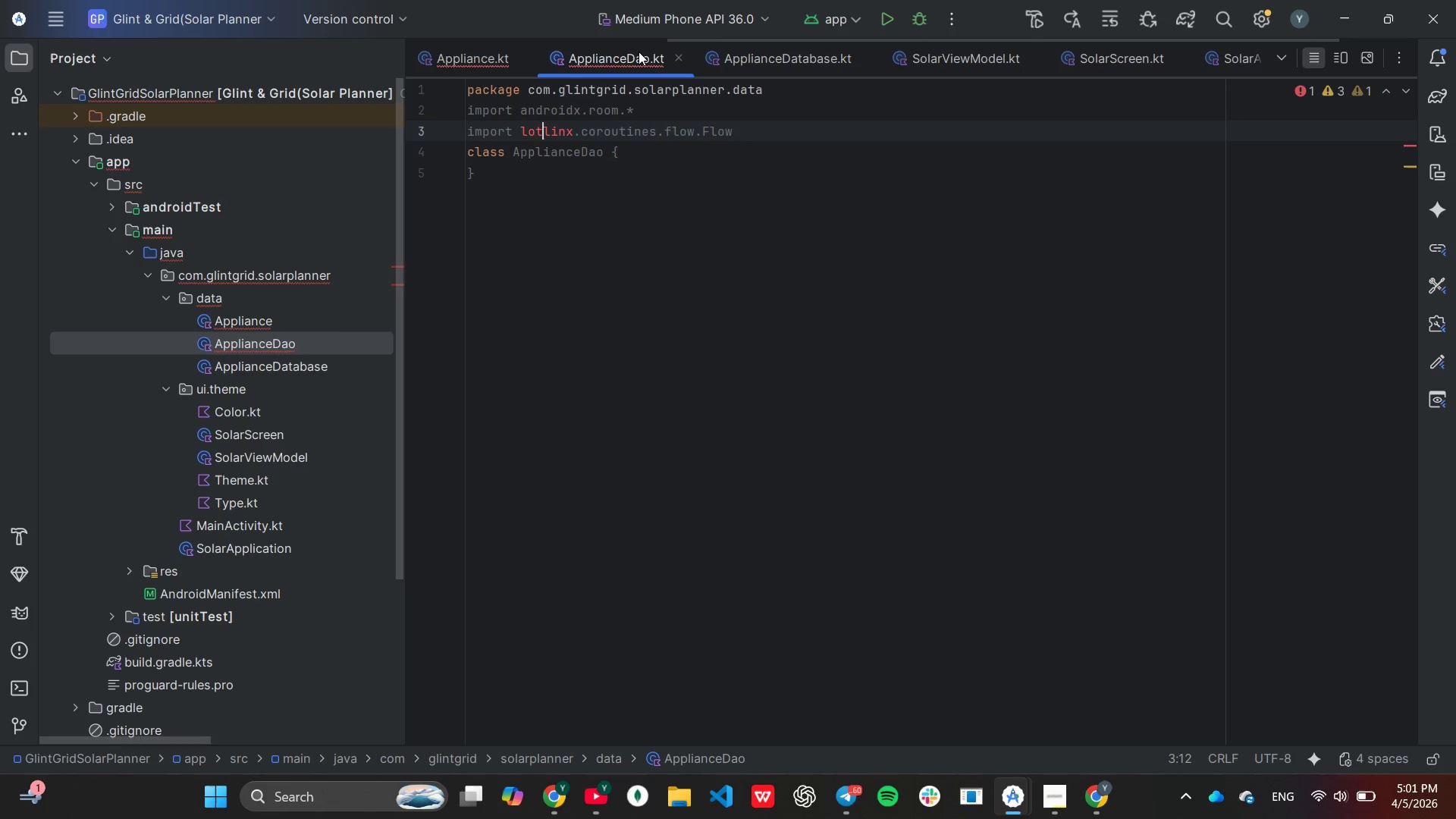 
key(ArrowLeft)
 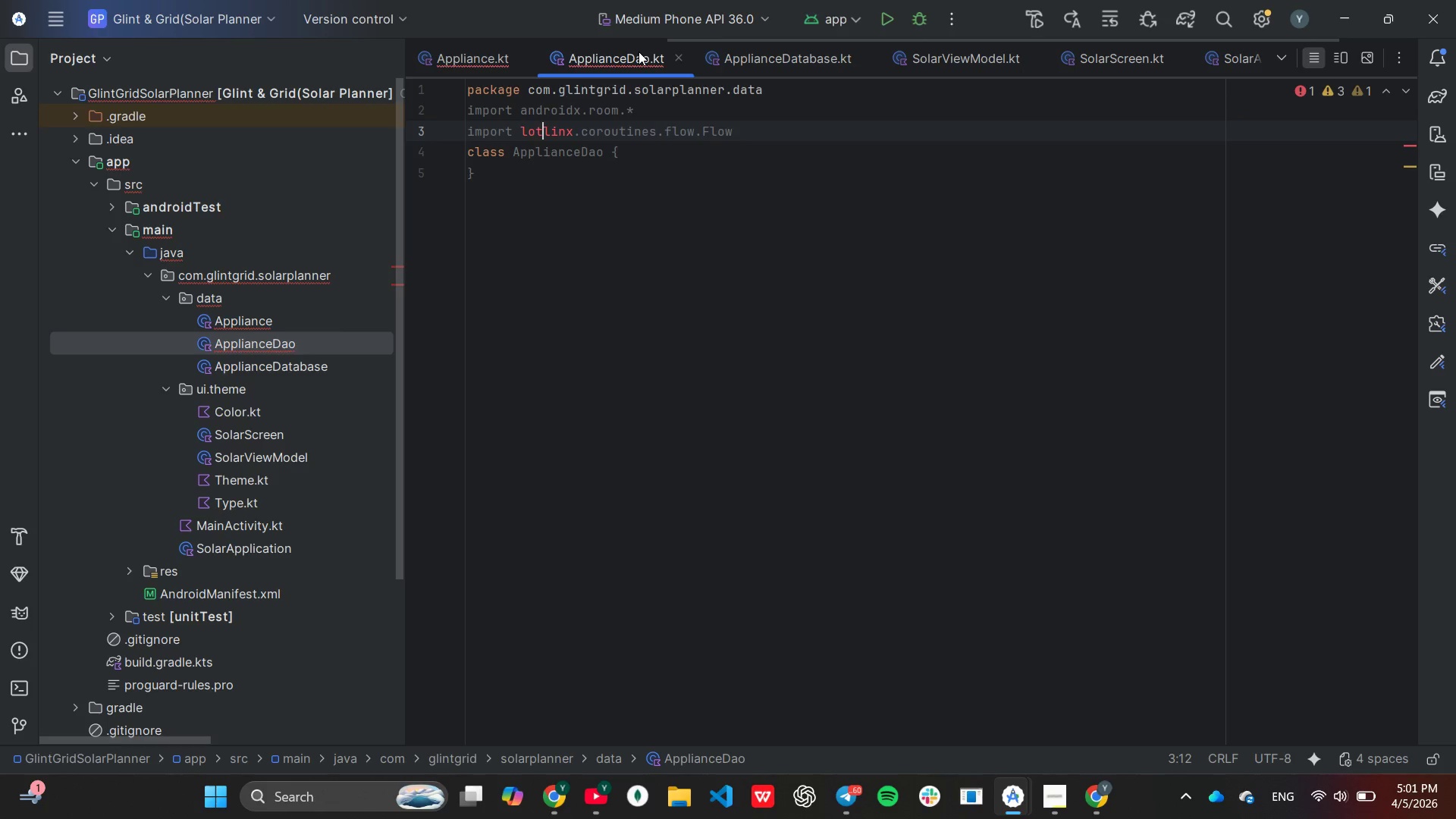 
key(ArrowLeft)
 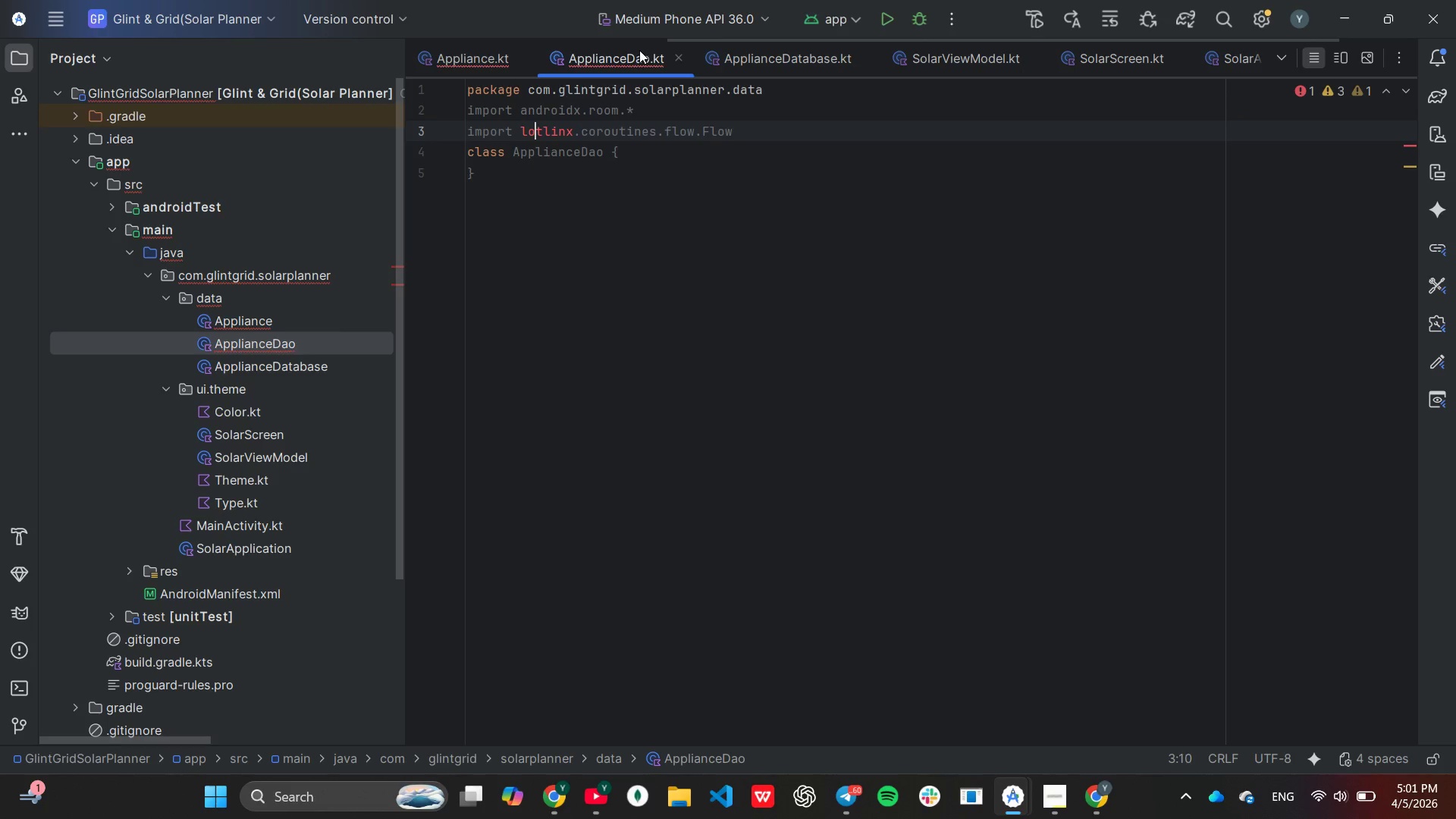 
key(ArrowLeft)
 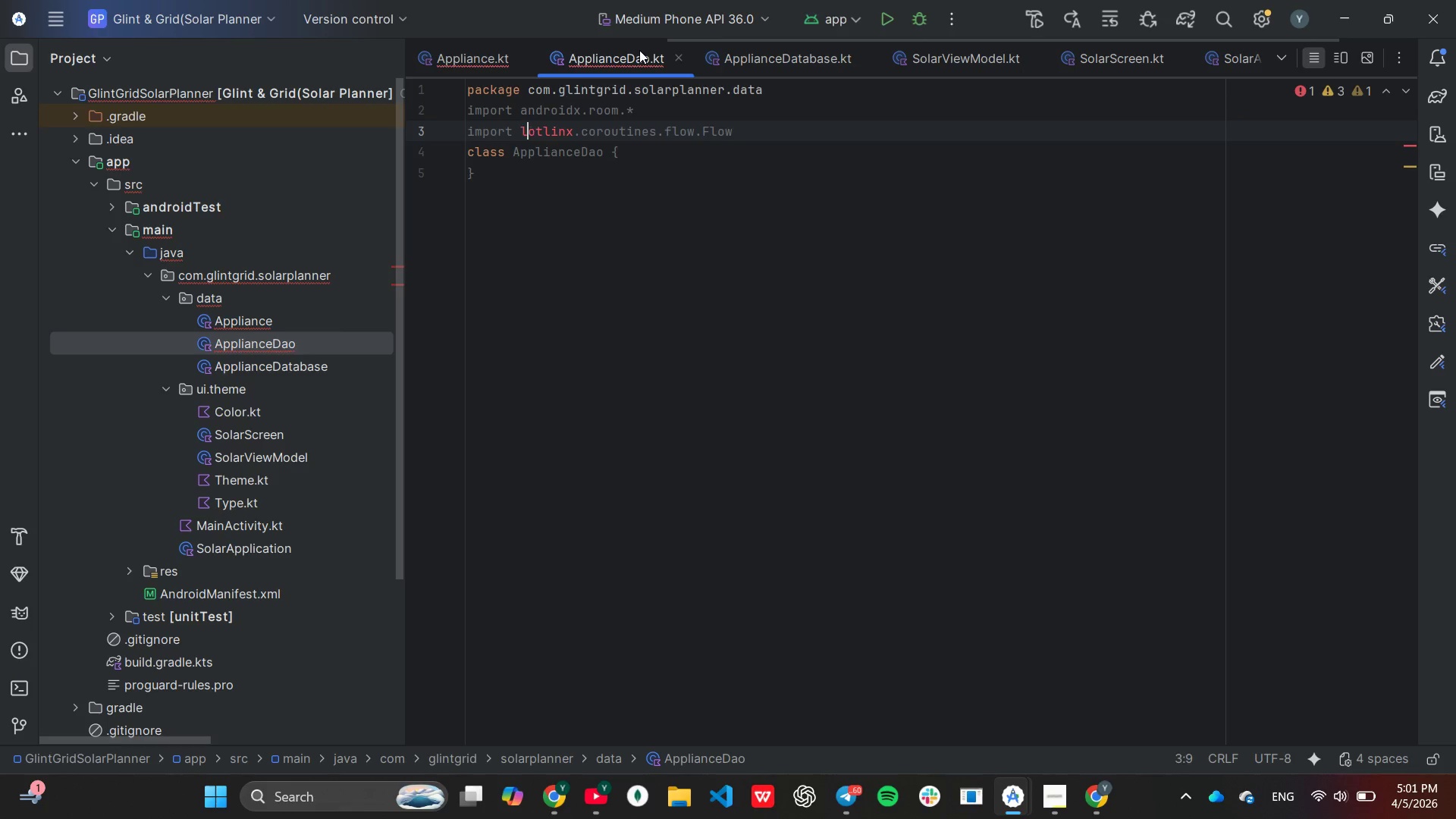 
key(ArrowLeft)
 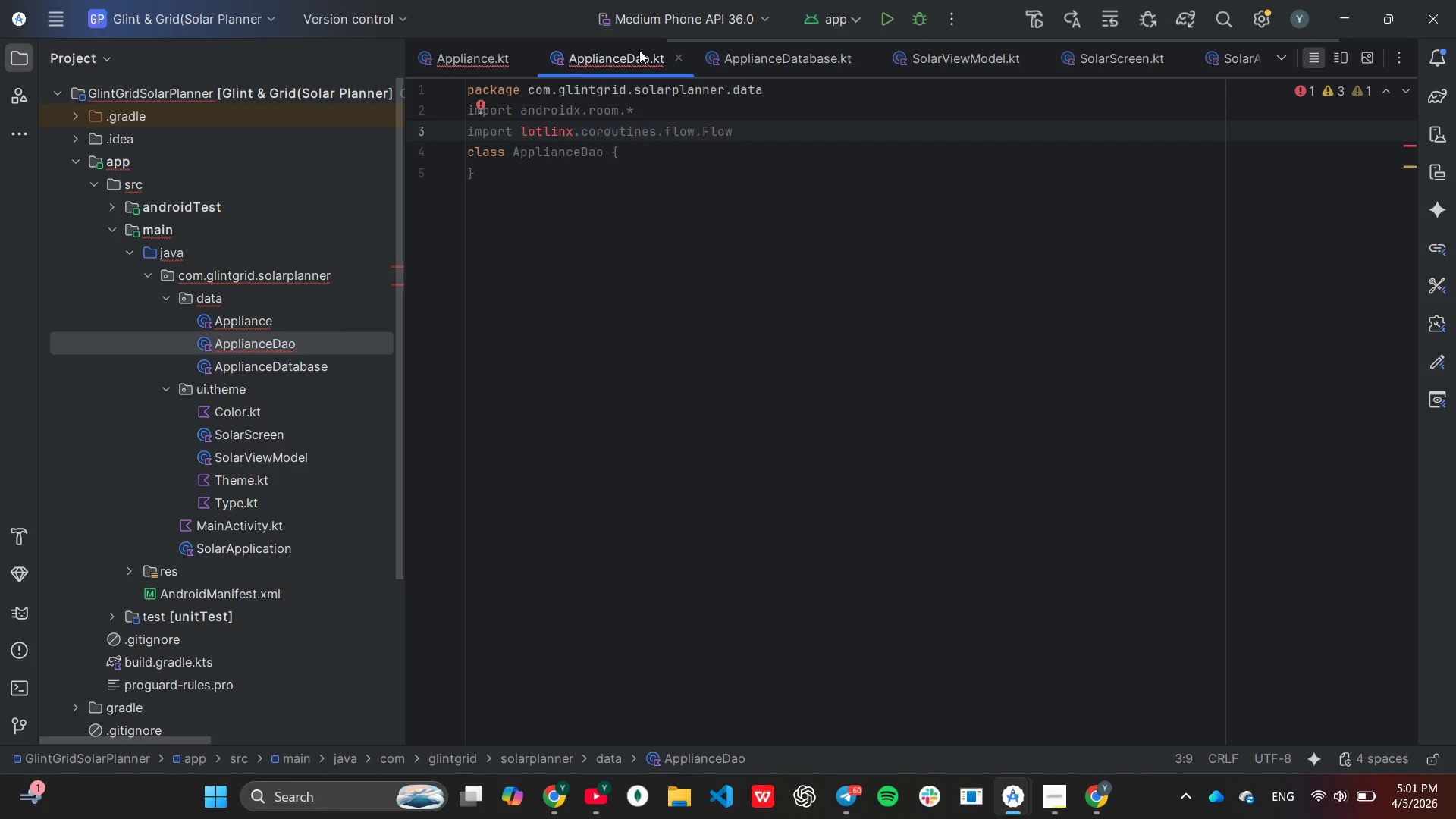 
key(Backspace)
 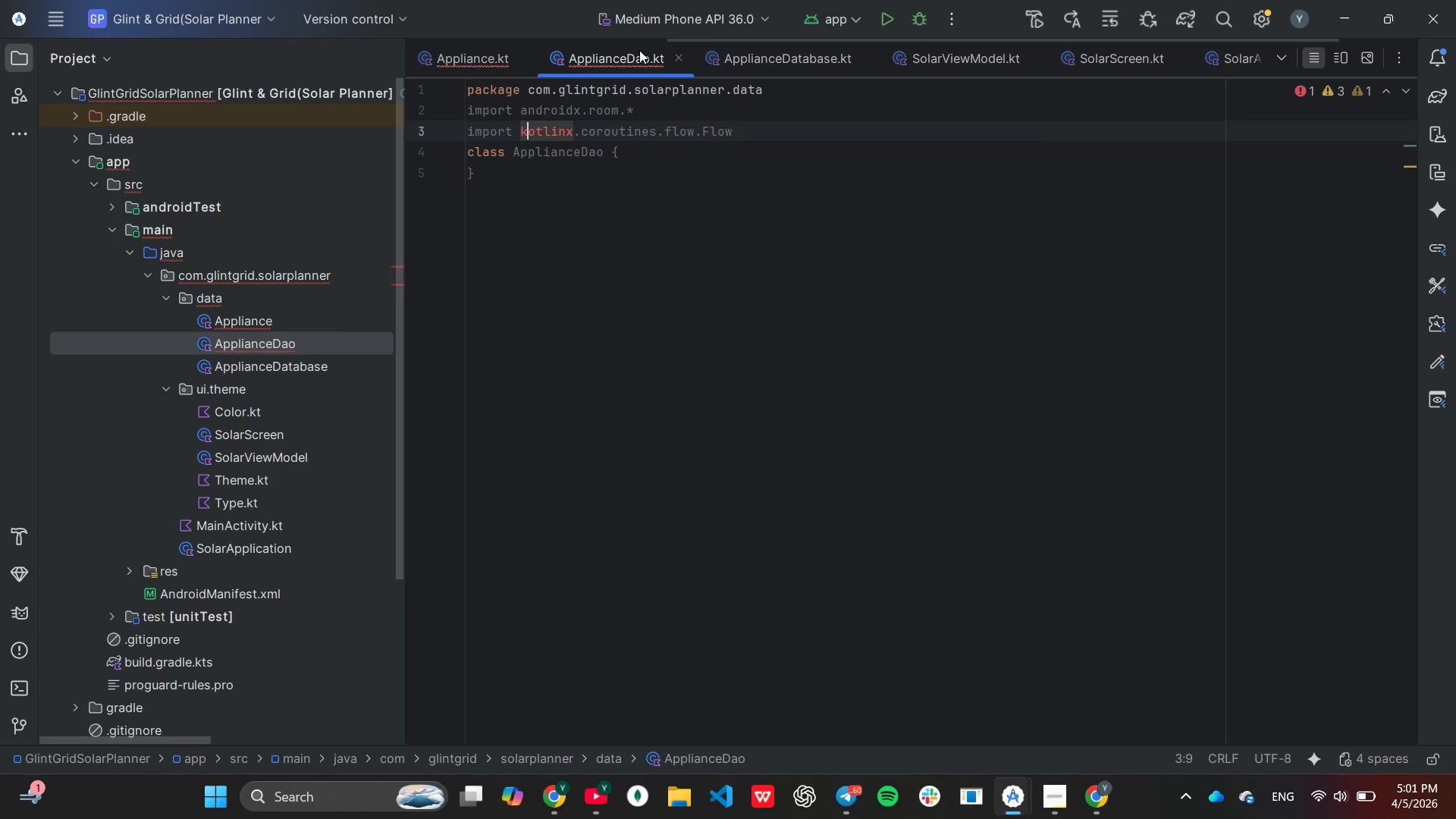 
key(K)
 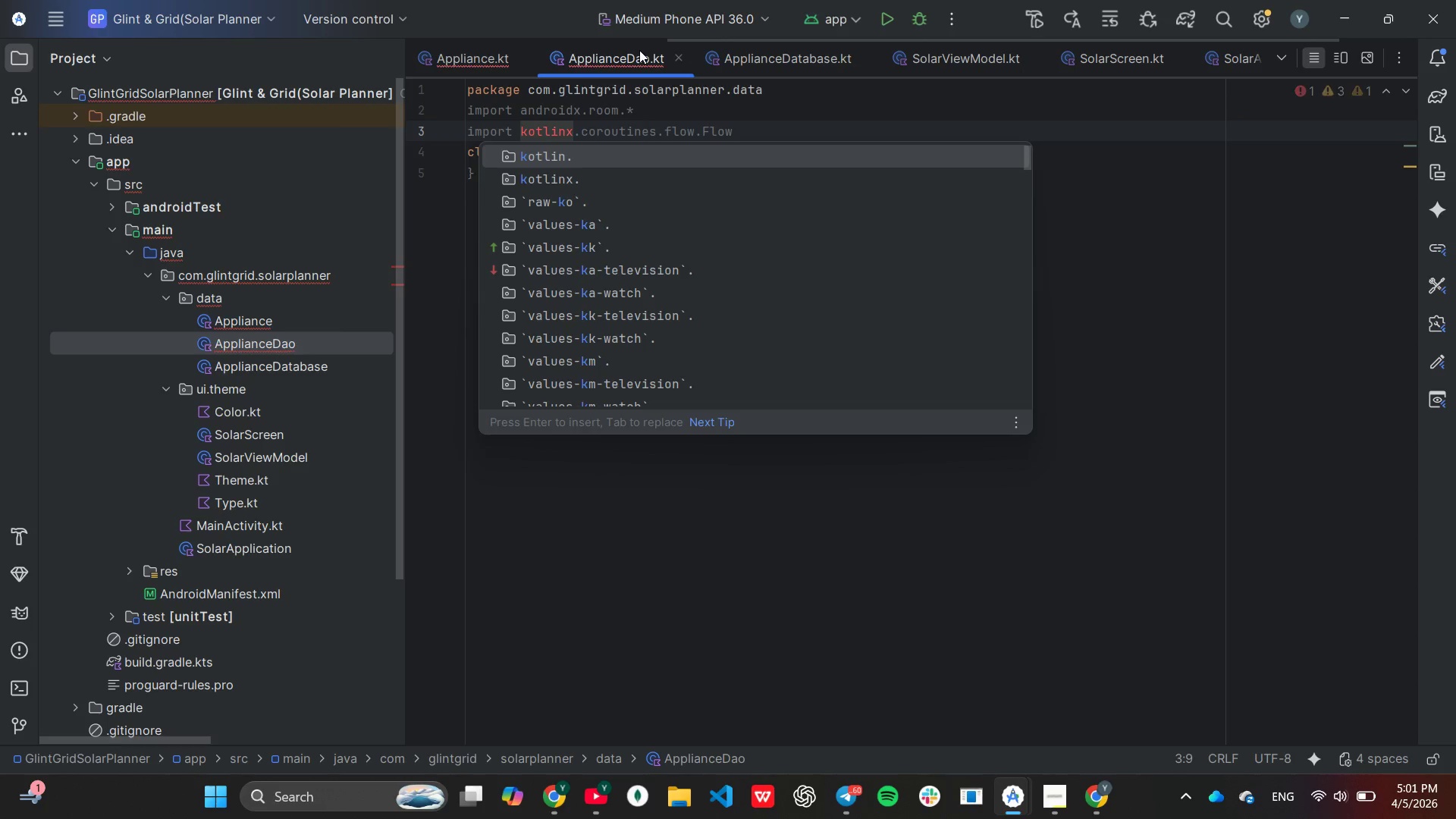 
key(End)
 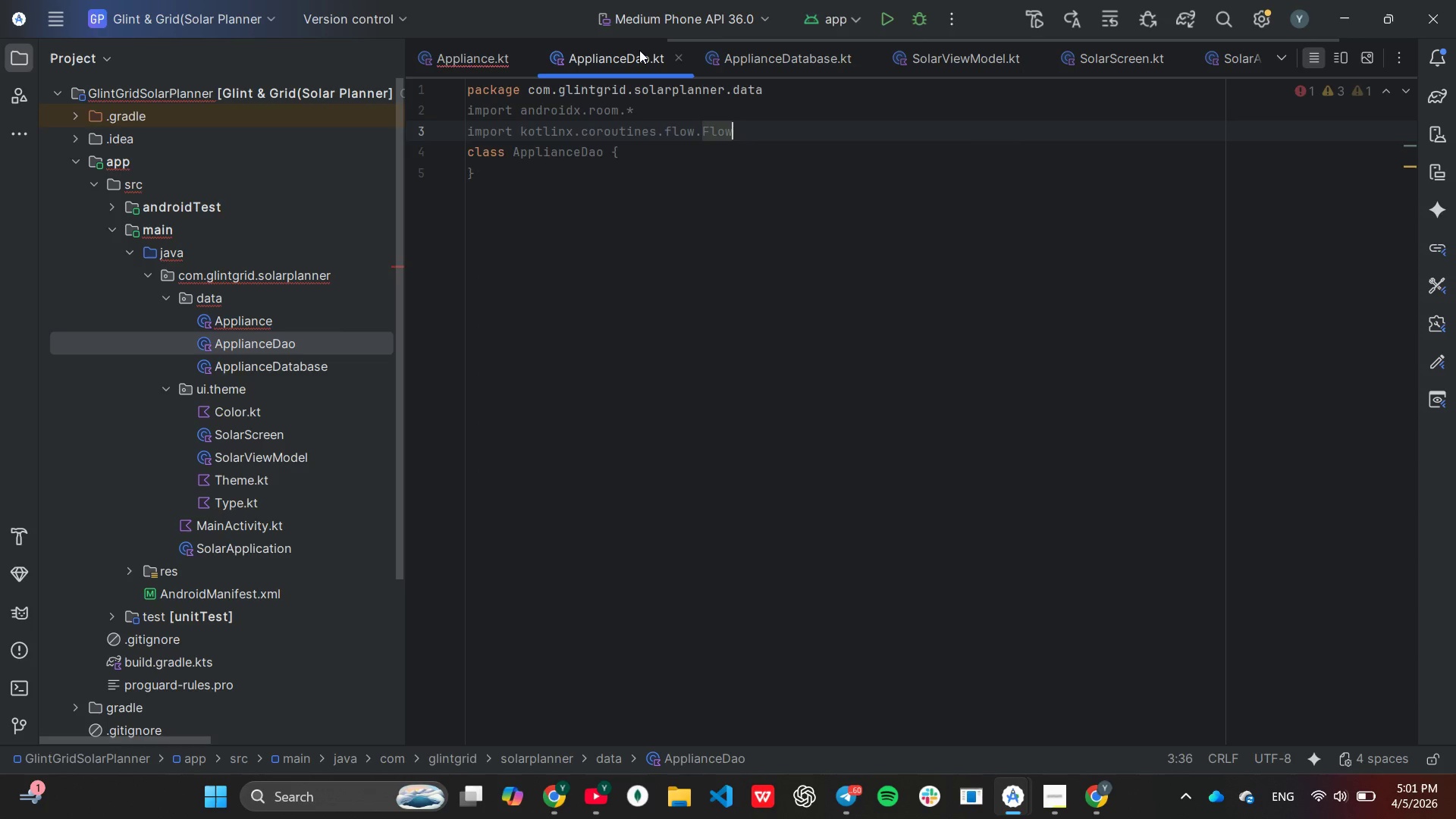 
key(Enter)
 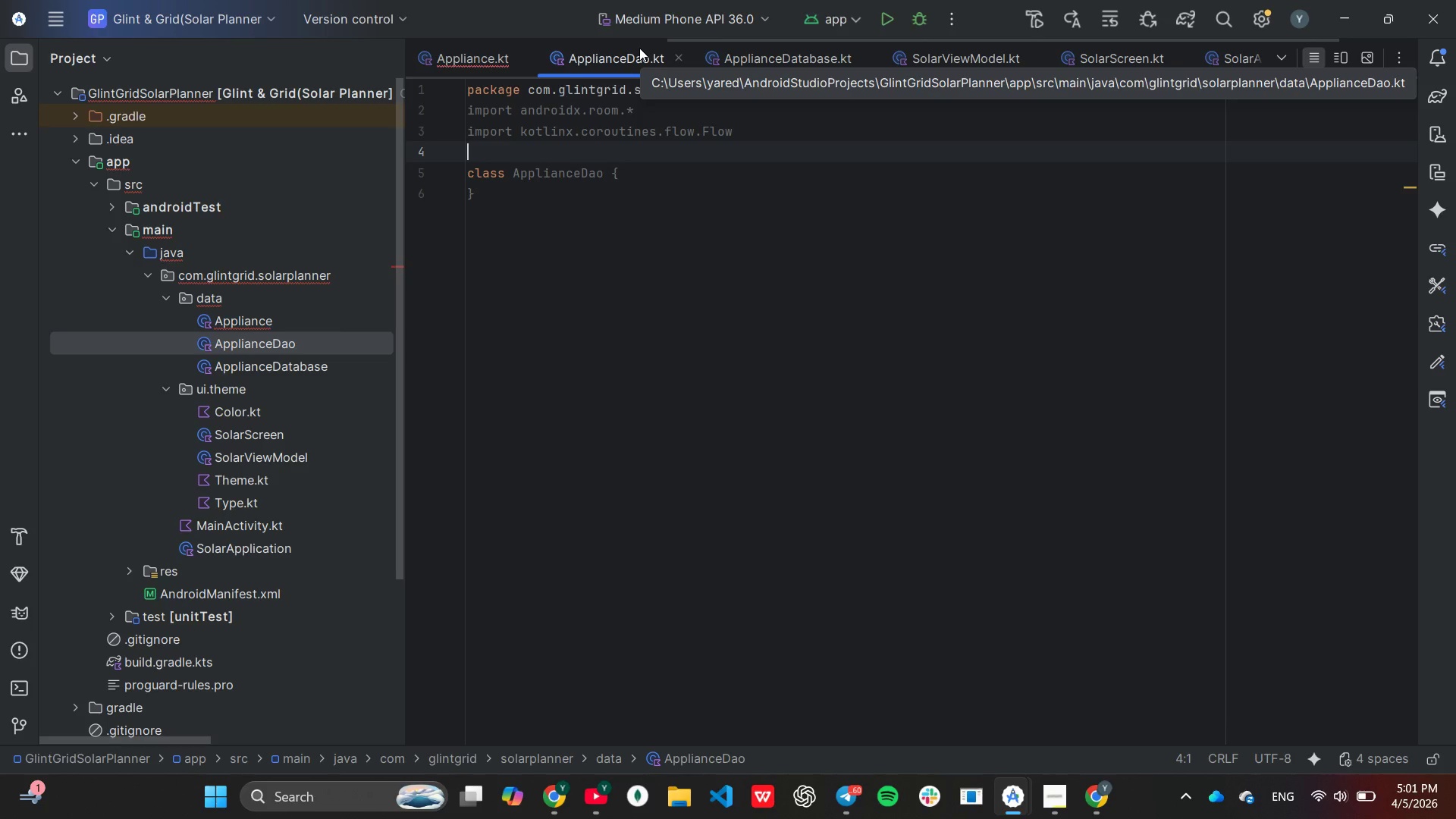 
key(Enter)
 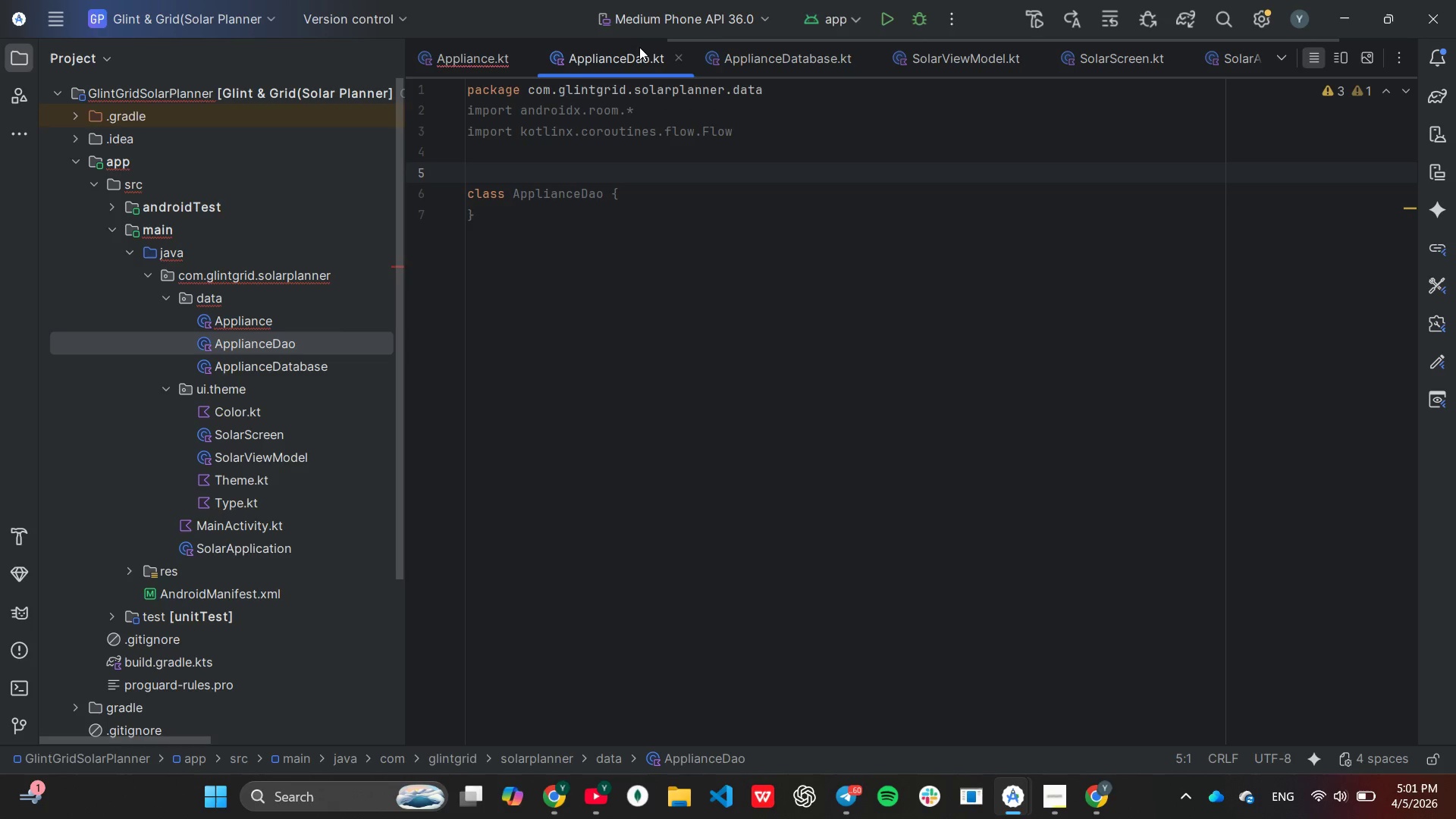 
type(@Dao)
 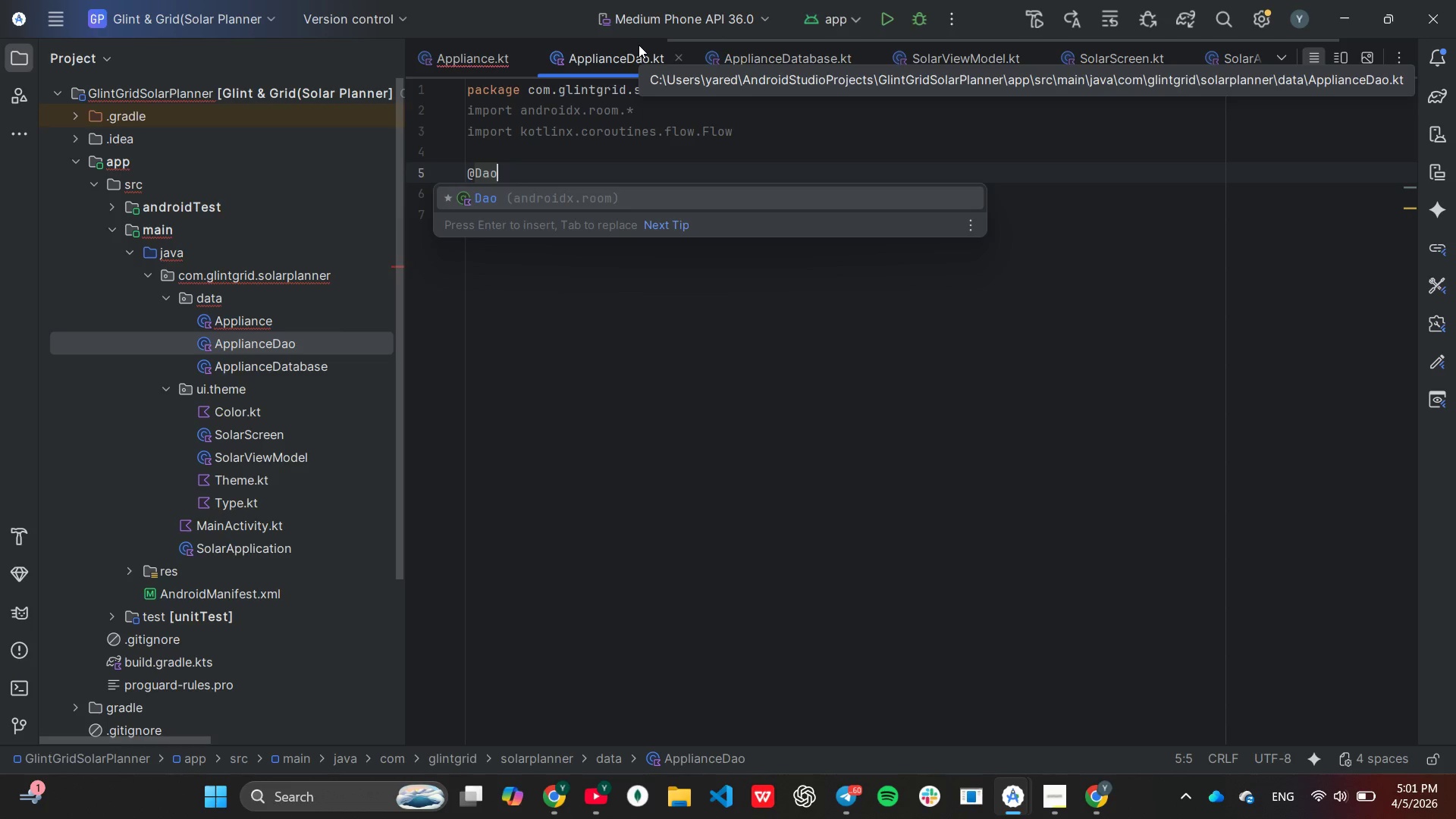 
key(Enter)
 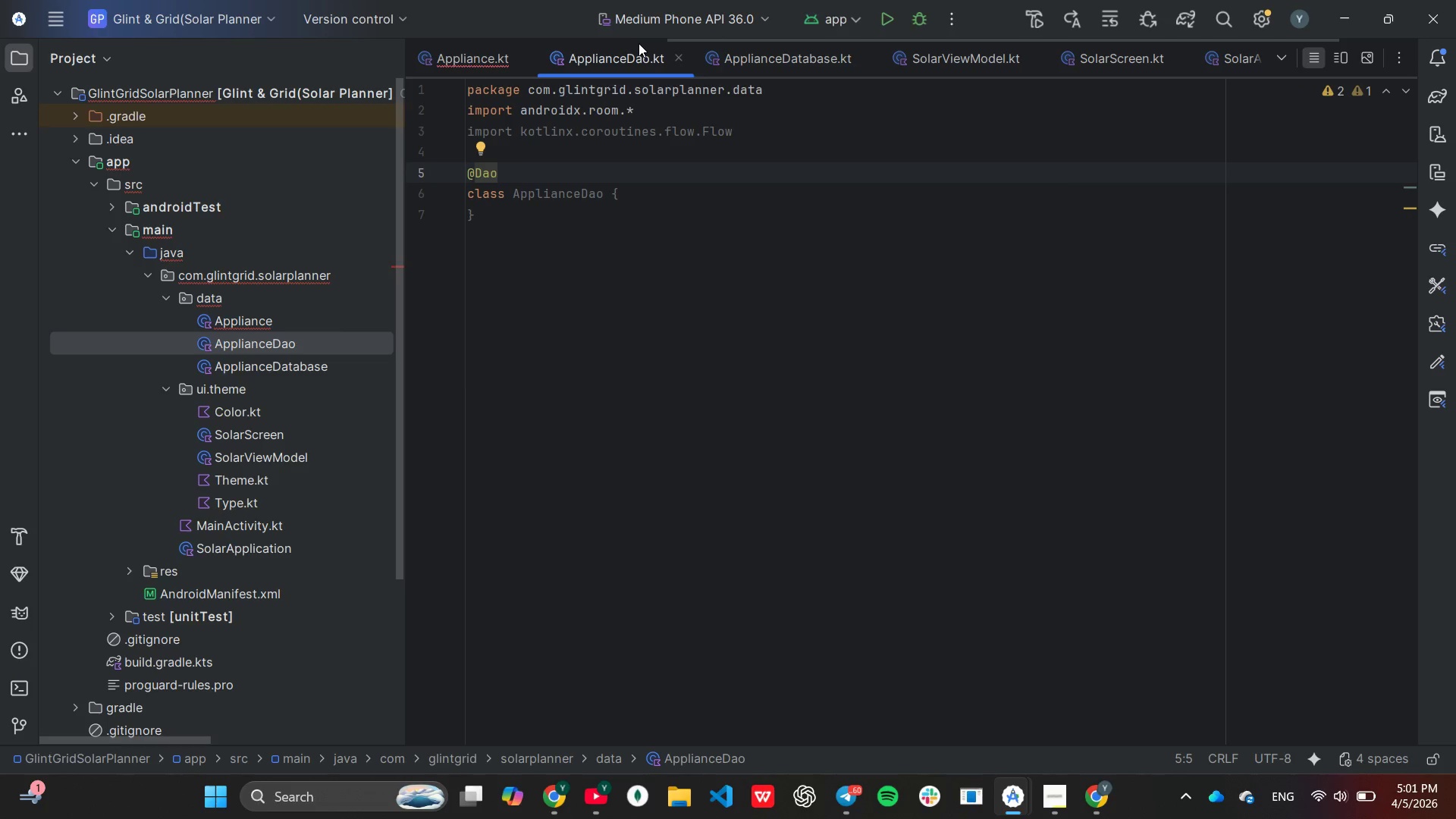 
key(ArrowDown)
 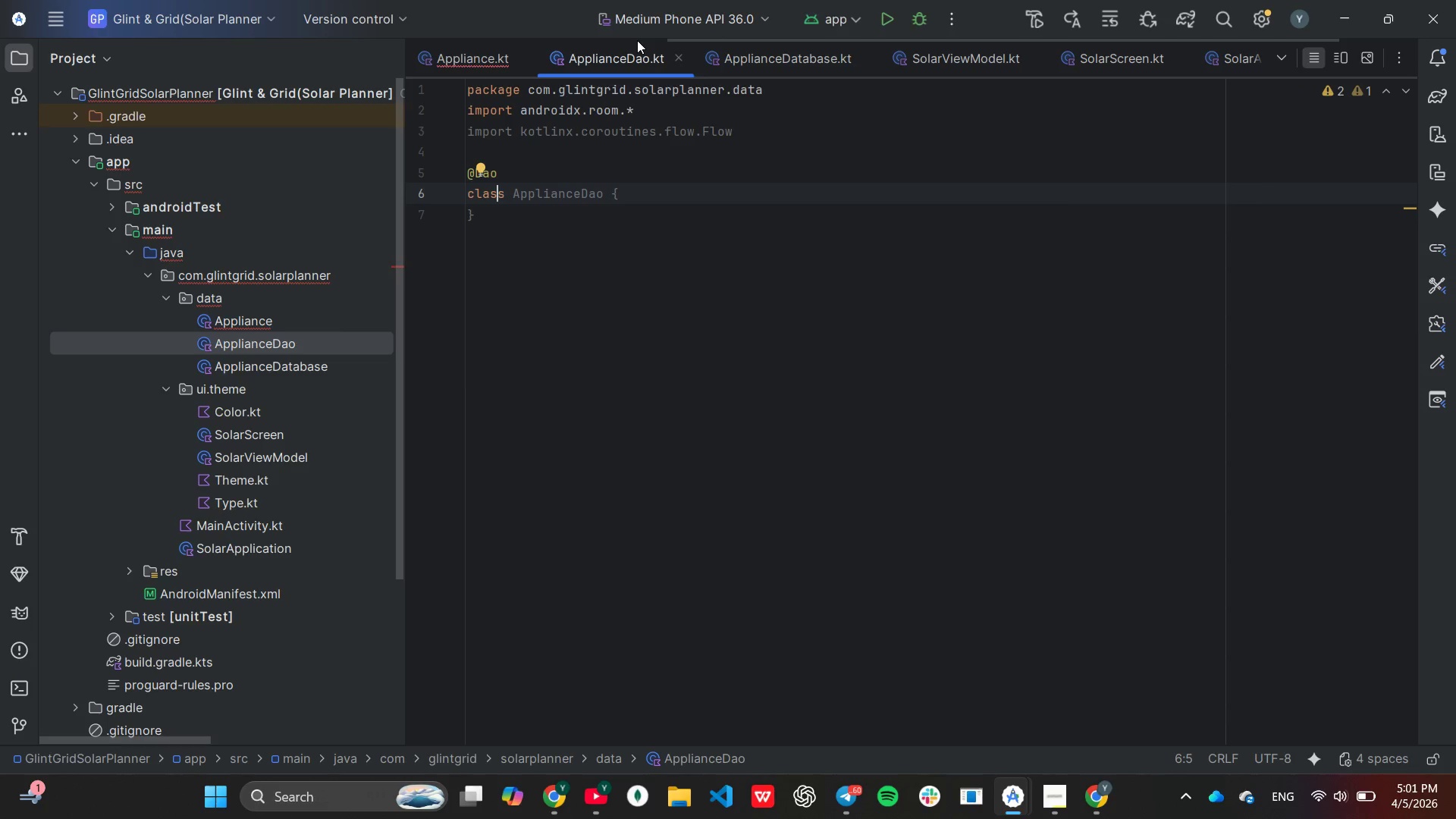 
key(ArrowRight)
 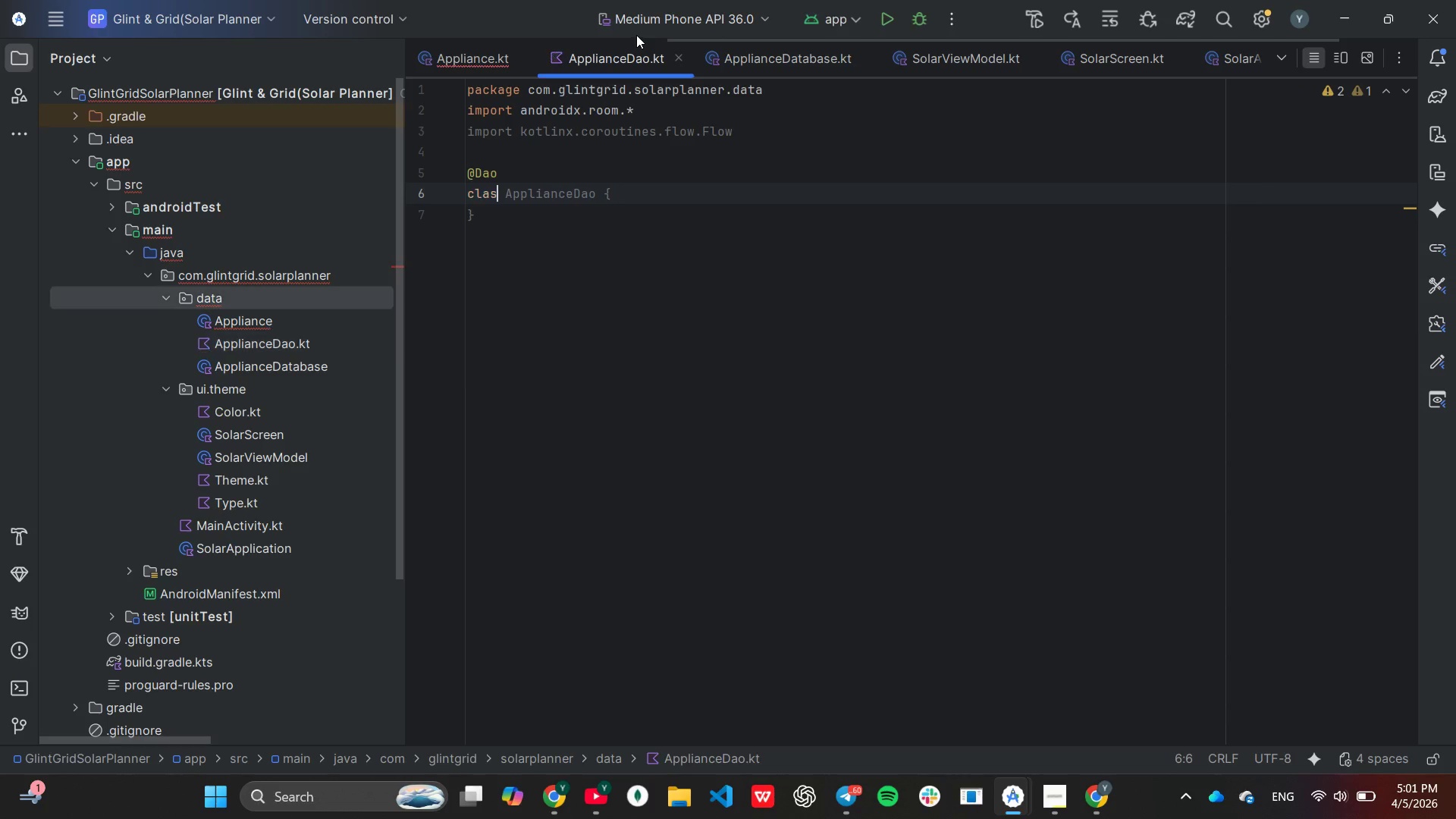 
key(Backspace)
key(Backspace)
key(Backspace)
key(Backspace)
key(Backspace)
type(inter)
 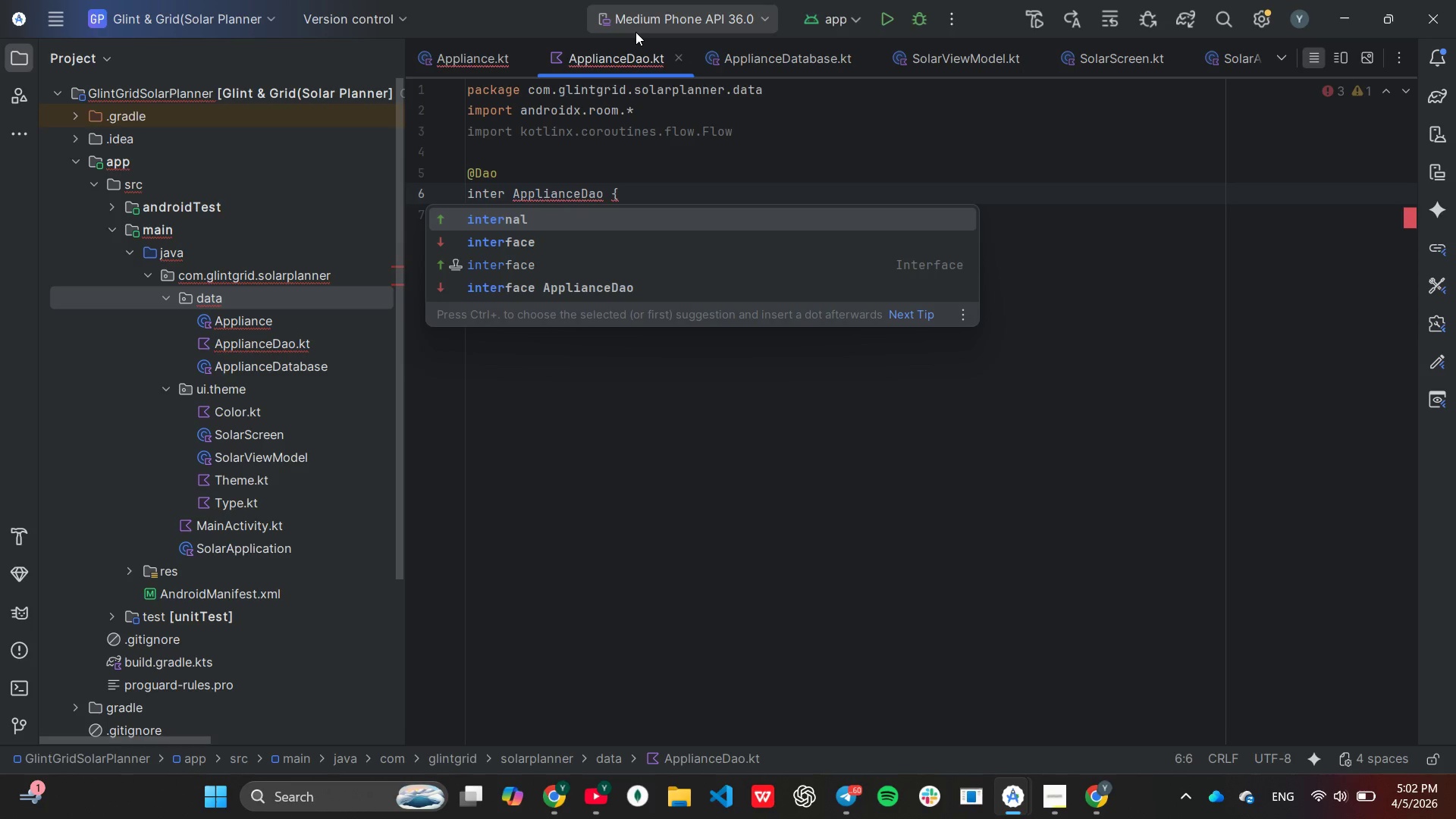 
key(ArrowDown)
 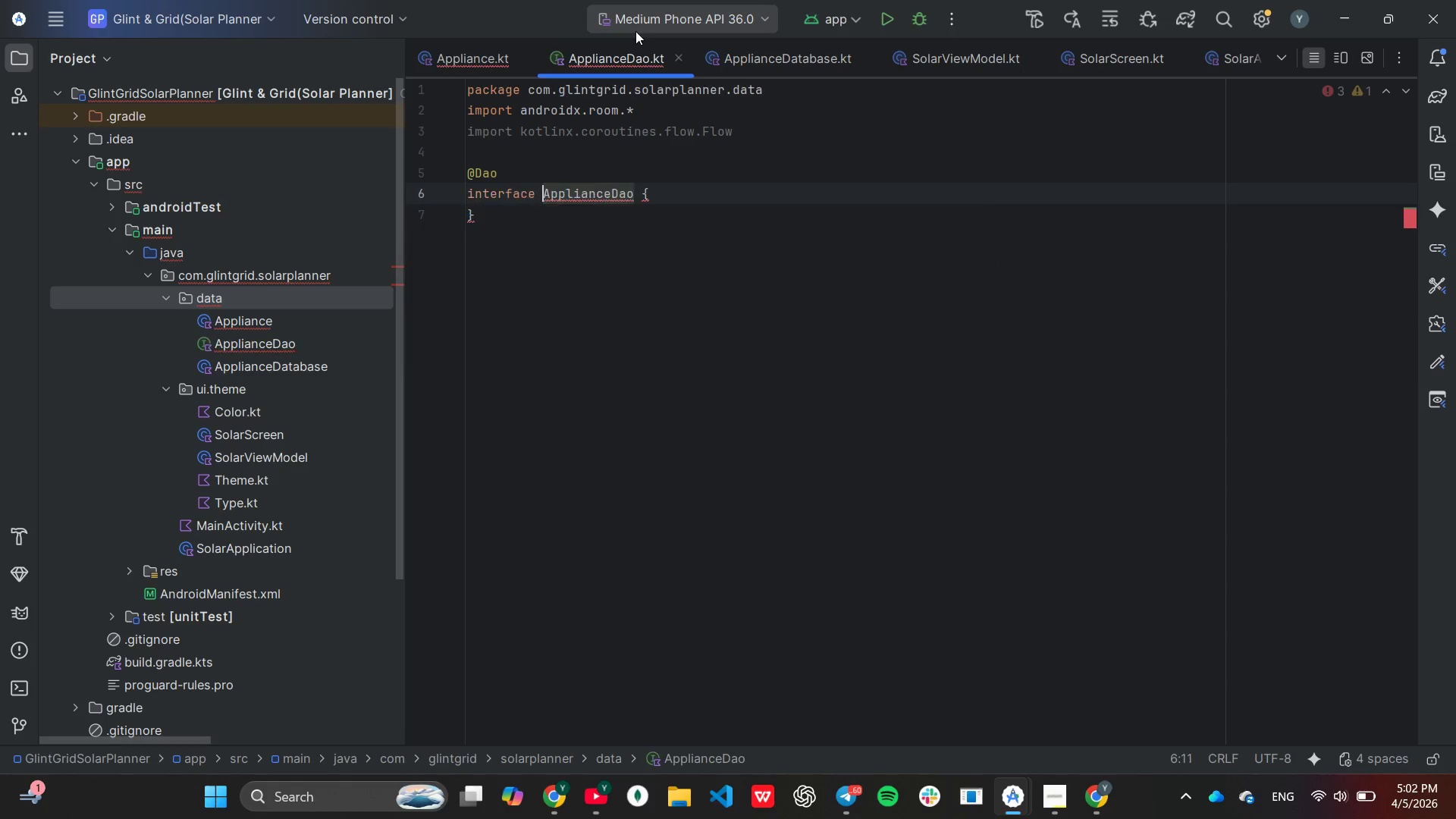 
key(Enter)
 